 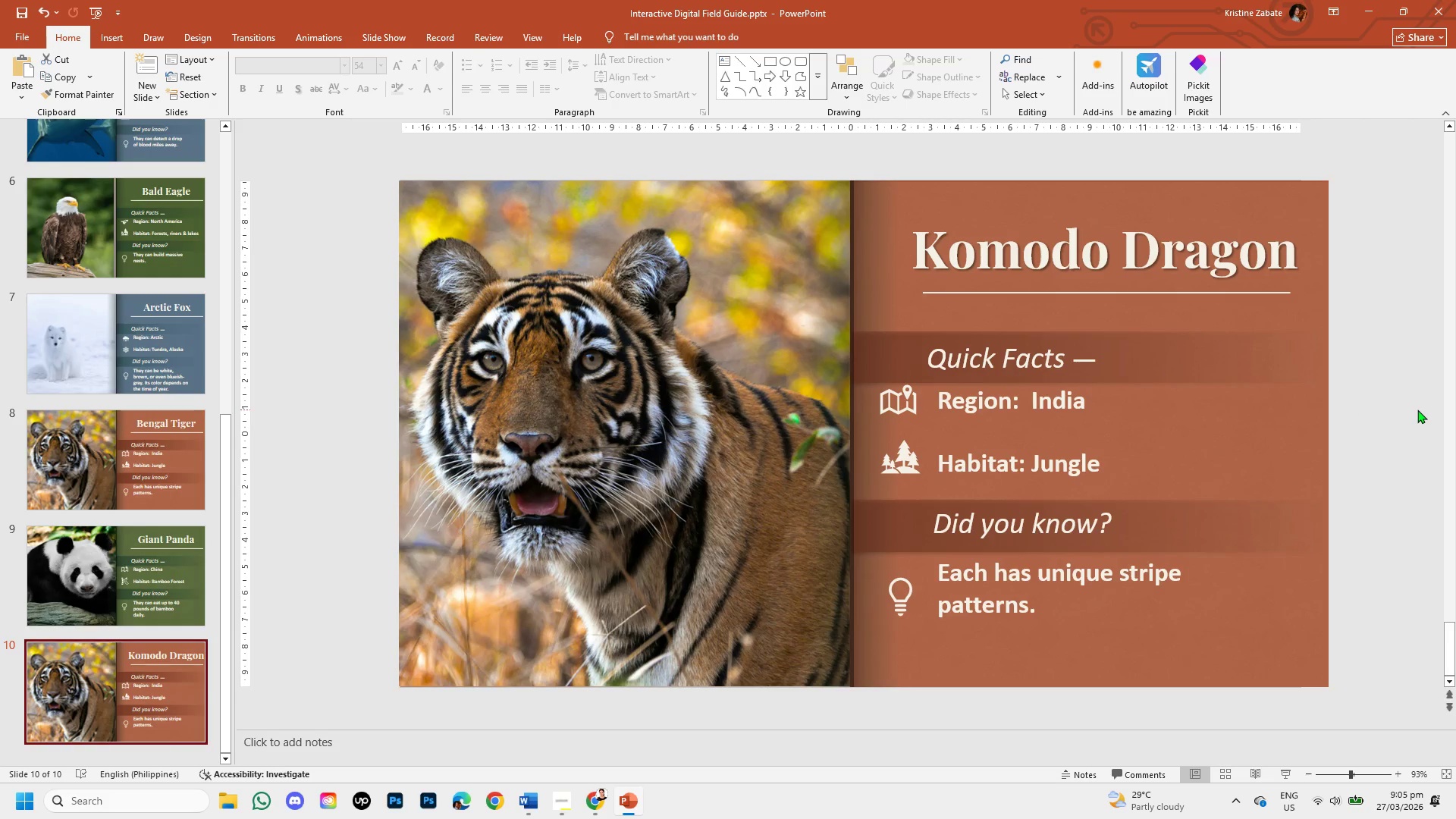 
left_click([601, 807])
 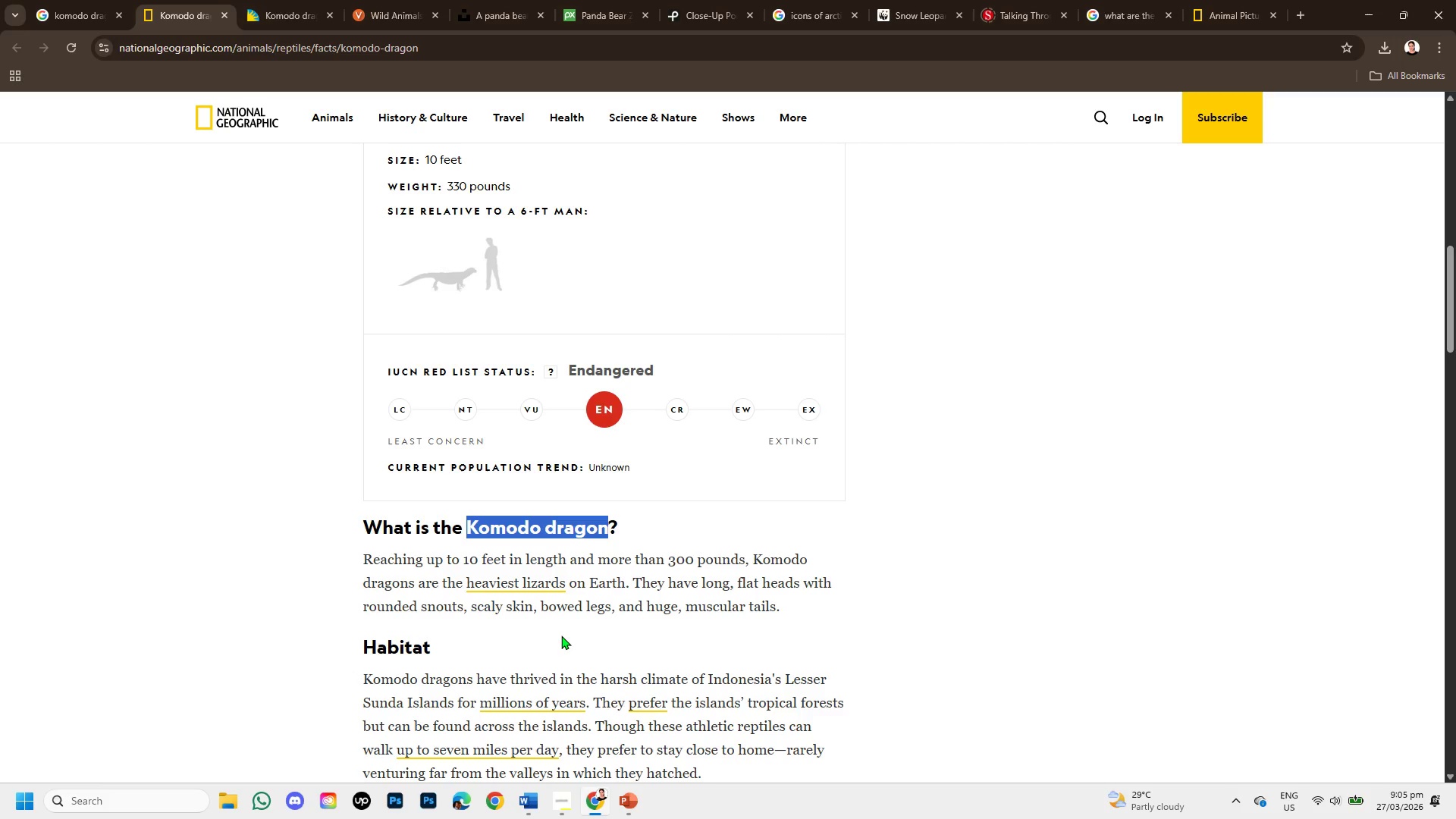 
scroll: coordinate [561, 635], scroll_direction: down, amount: 1.0
 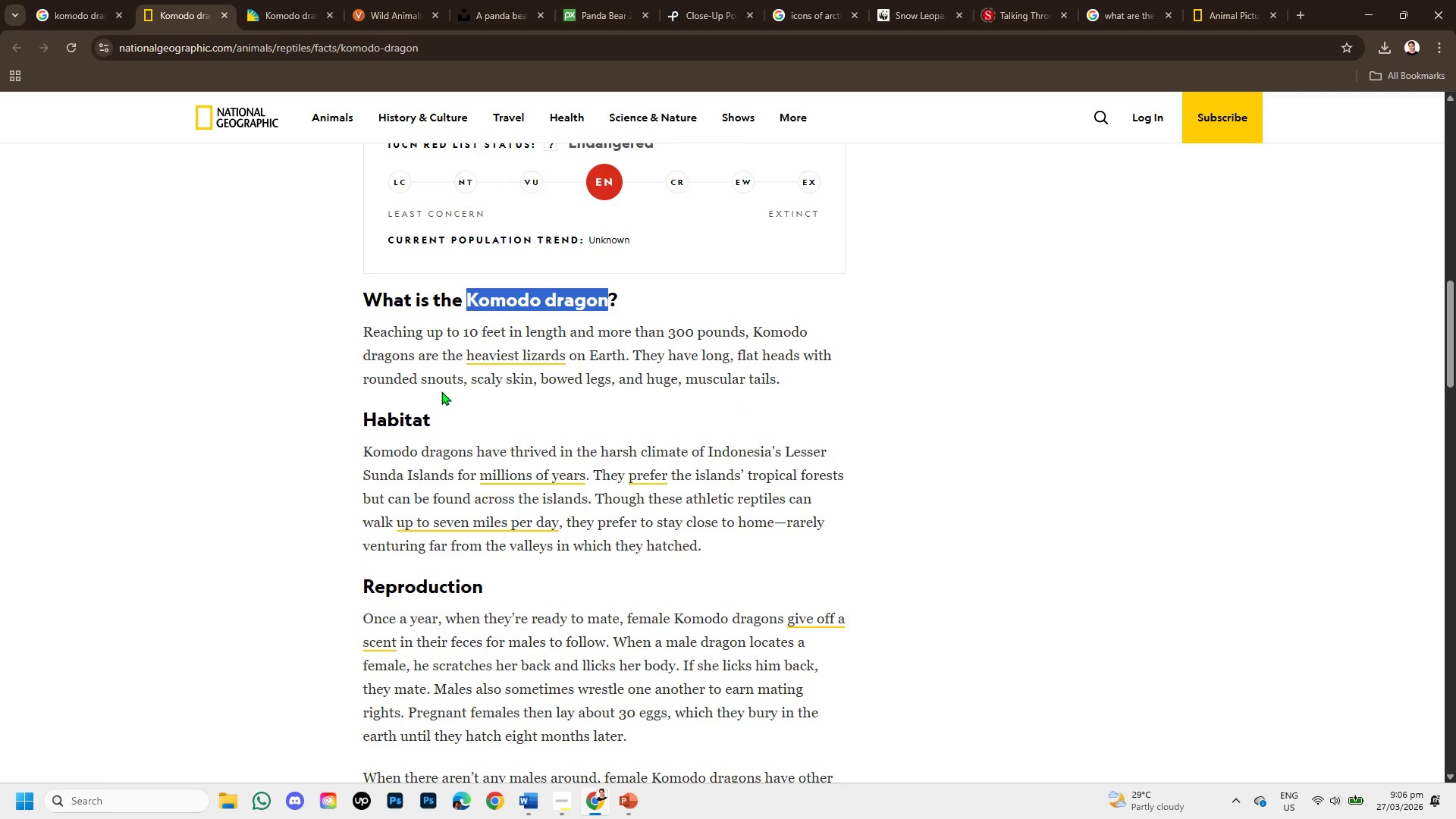 
left_click_drag(start_coordinate=[391, 334], to_coordinate=[783, 386])
 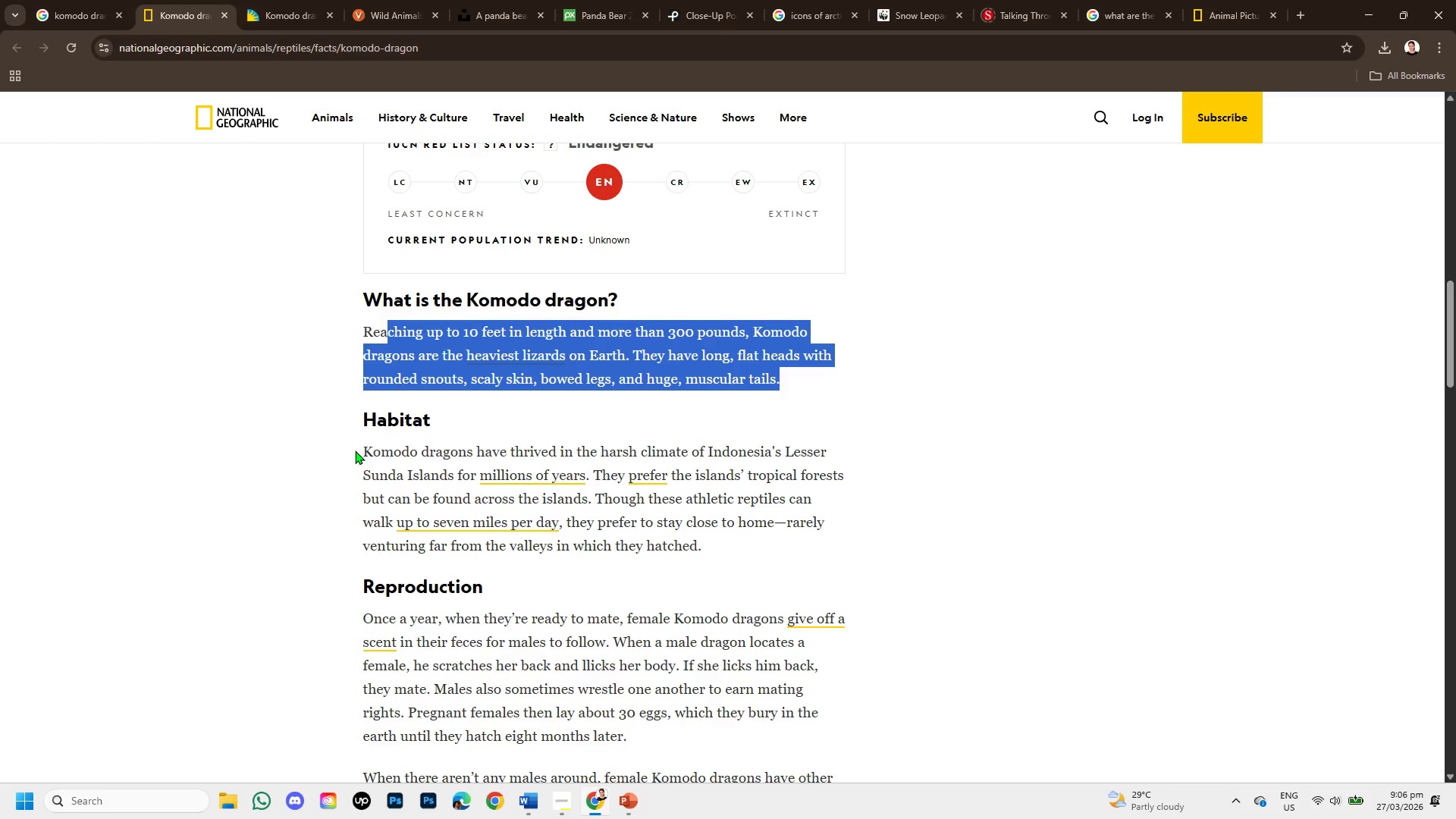 
left_click_drag(start_coordinate=[355, 450], to_coordinate=[727, 448])
 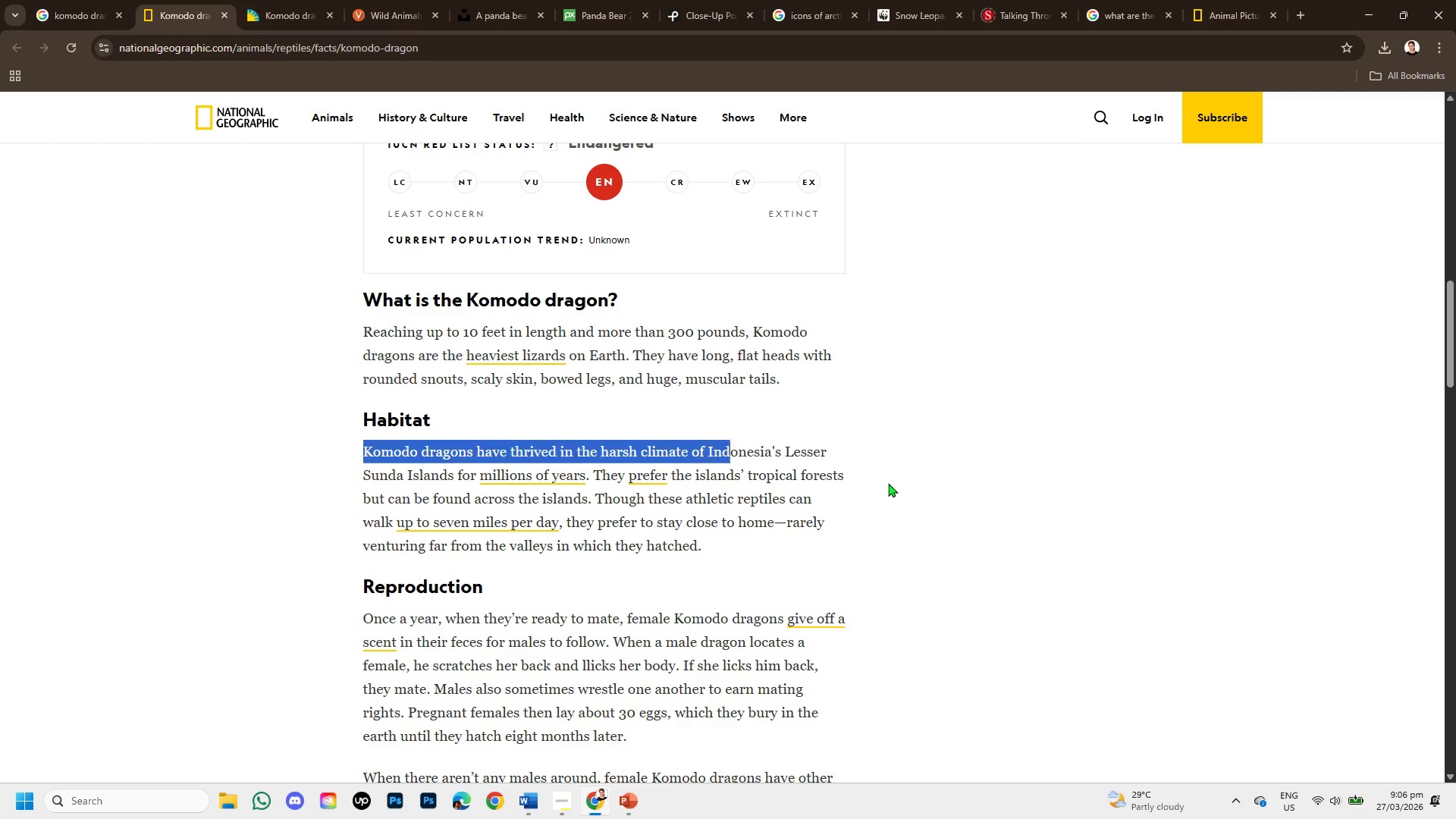 
left_click([890, 485])
 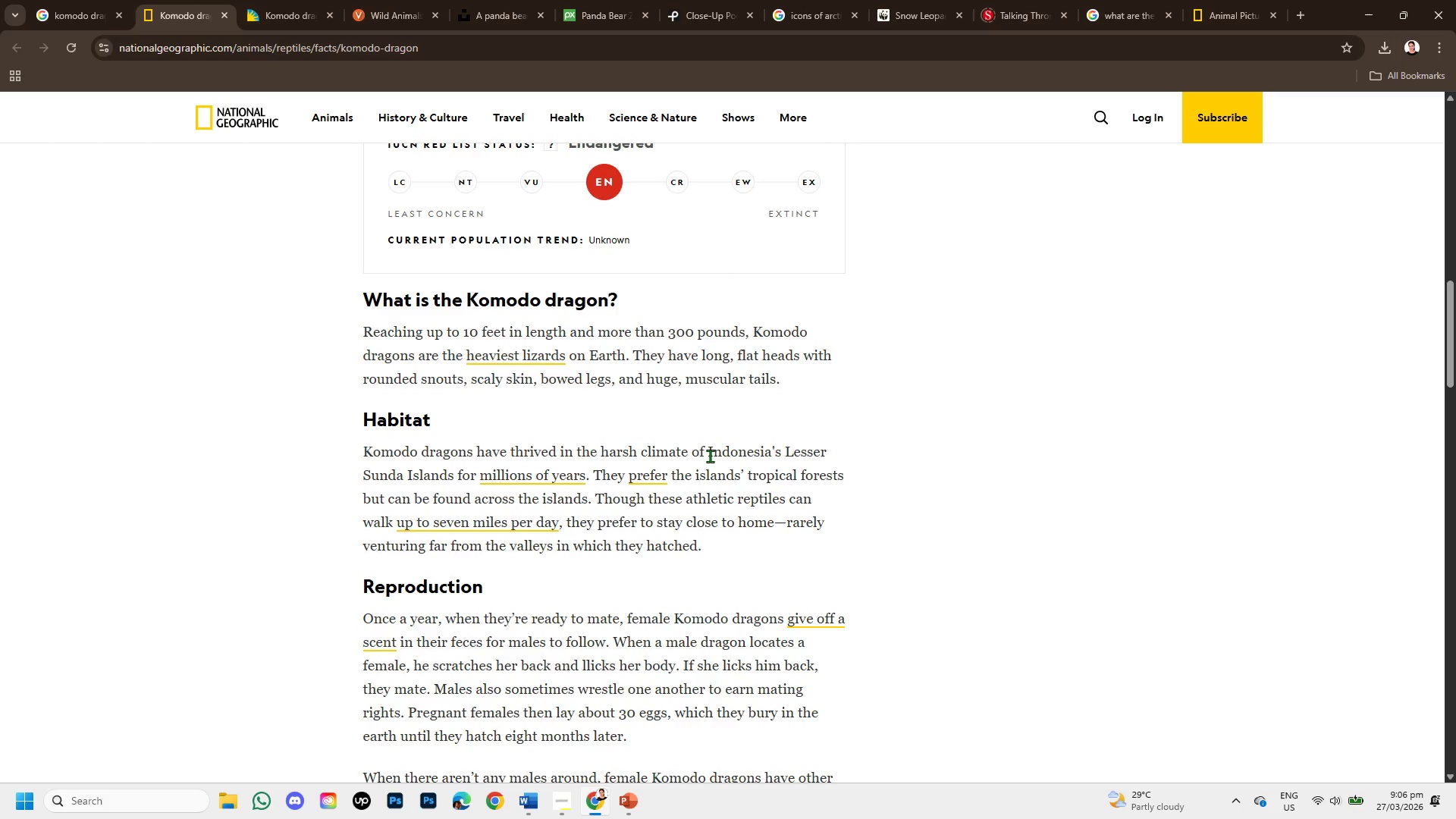 
left_click_drag(start_coordinate=[708, 451], to_coordinate=[772, 450])
 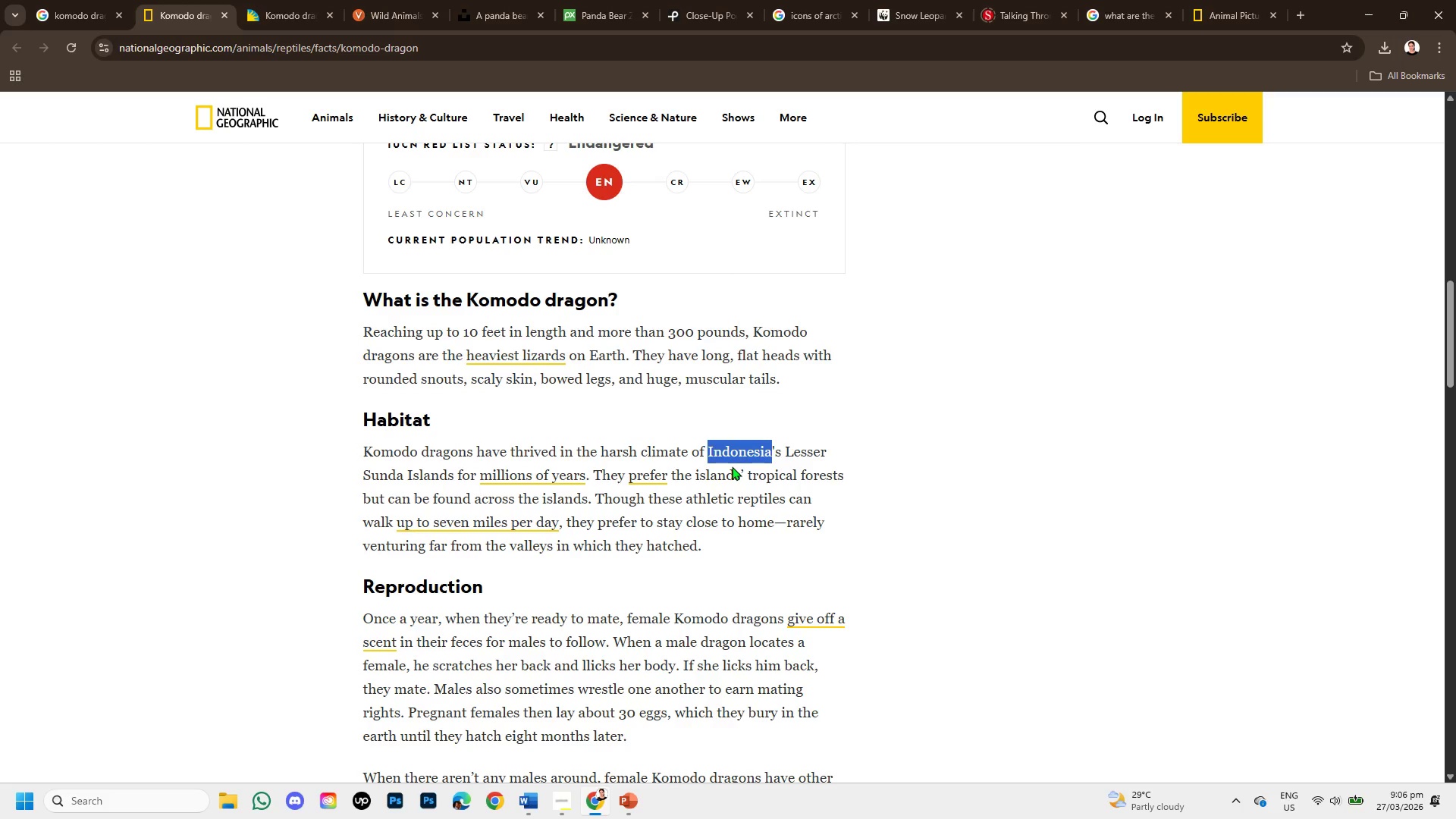 
key(Control+C)
 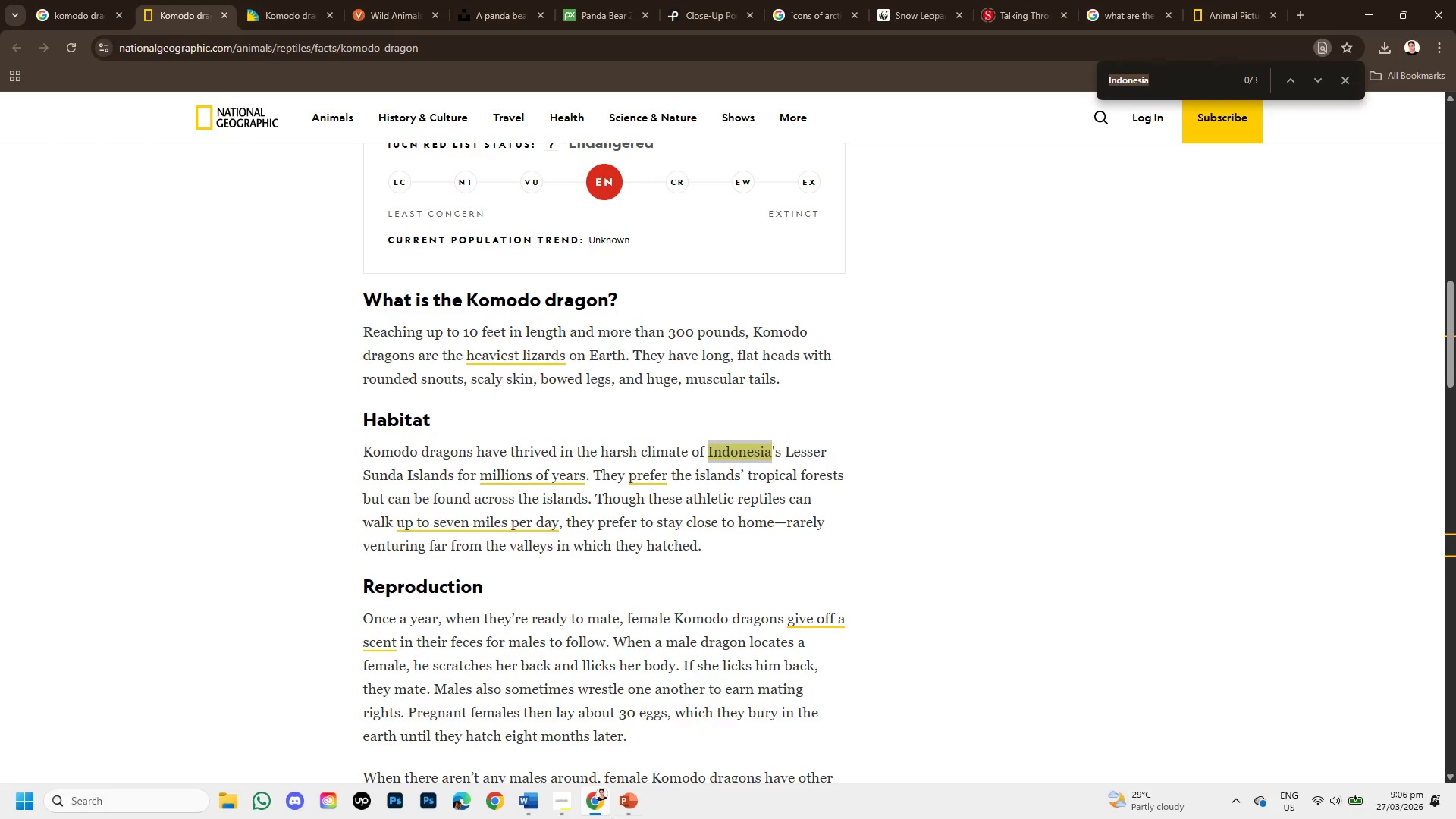 
key(Control+F)
 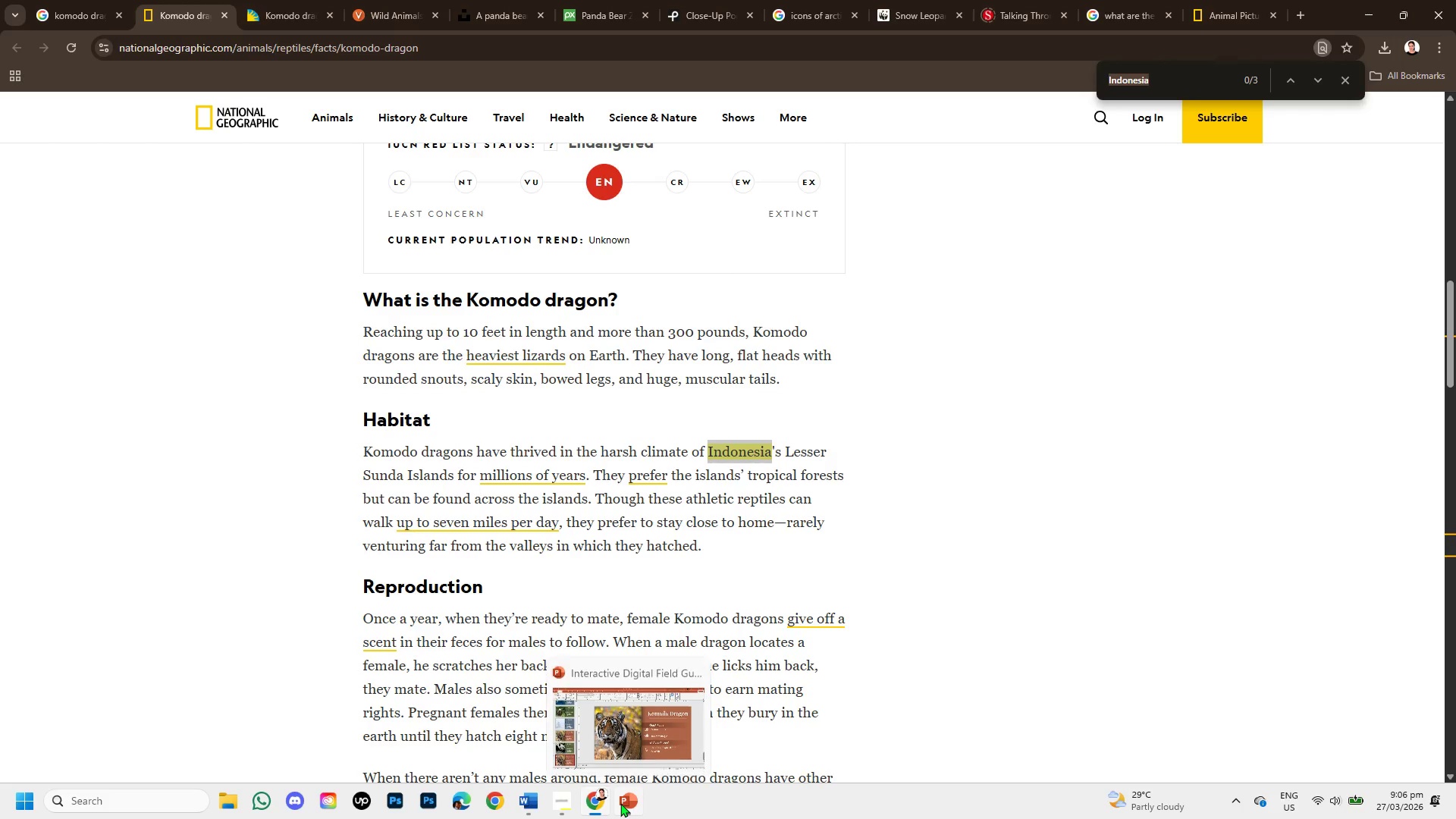 
left_click([620, 803])
 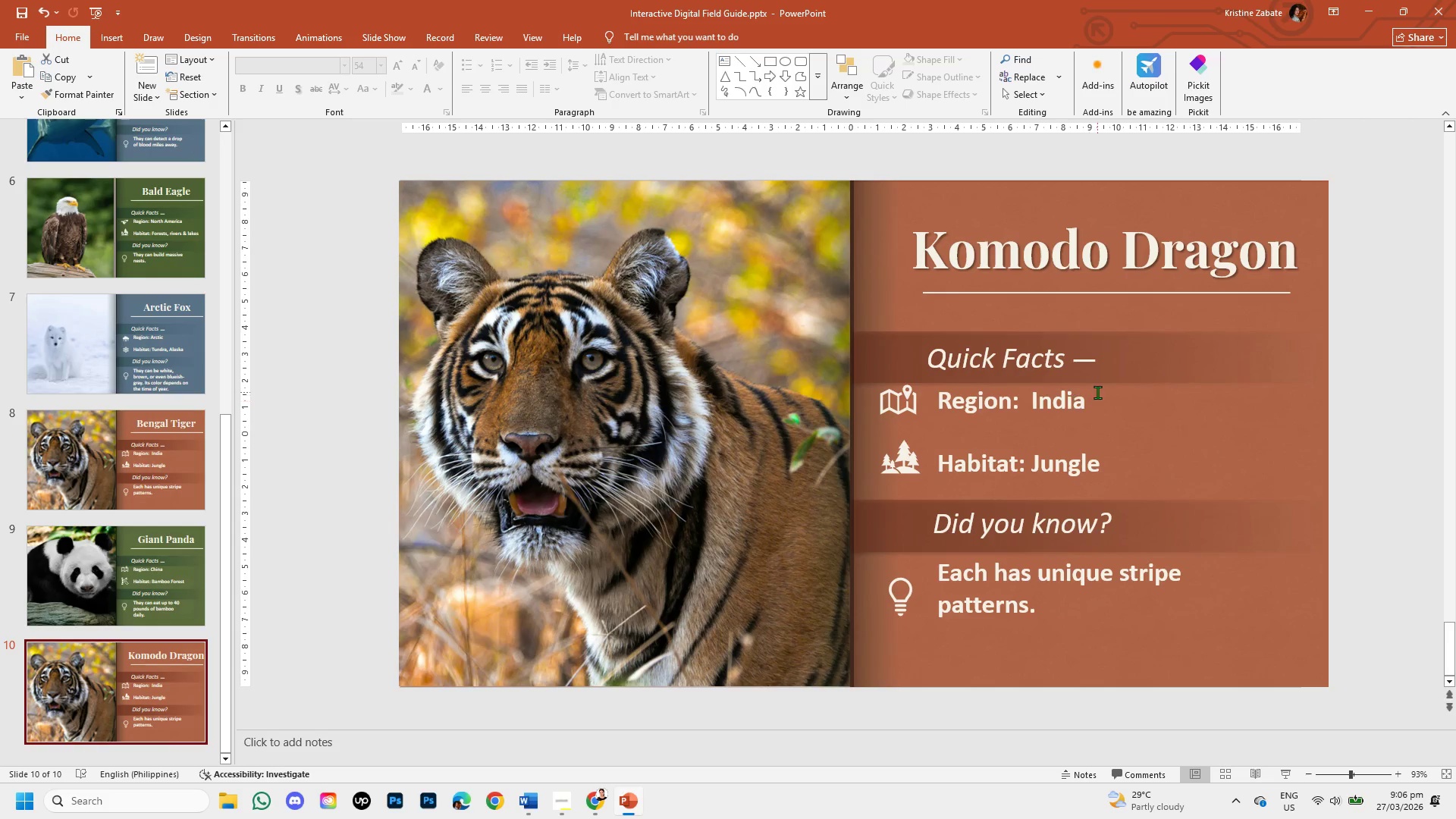 
left_click([1091, 399])
 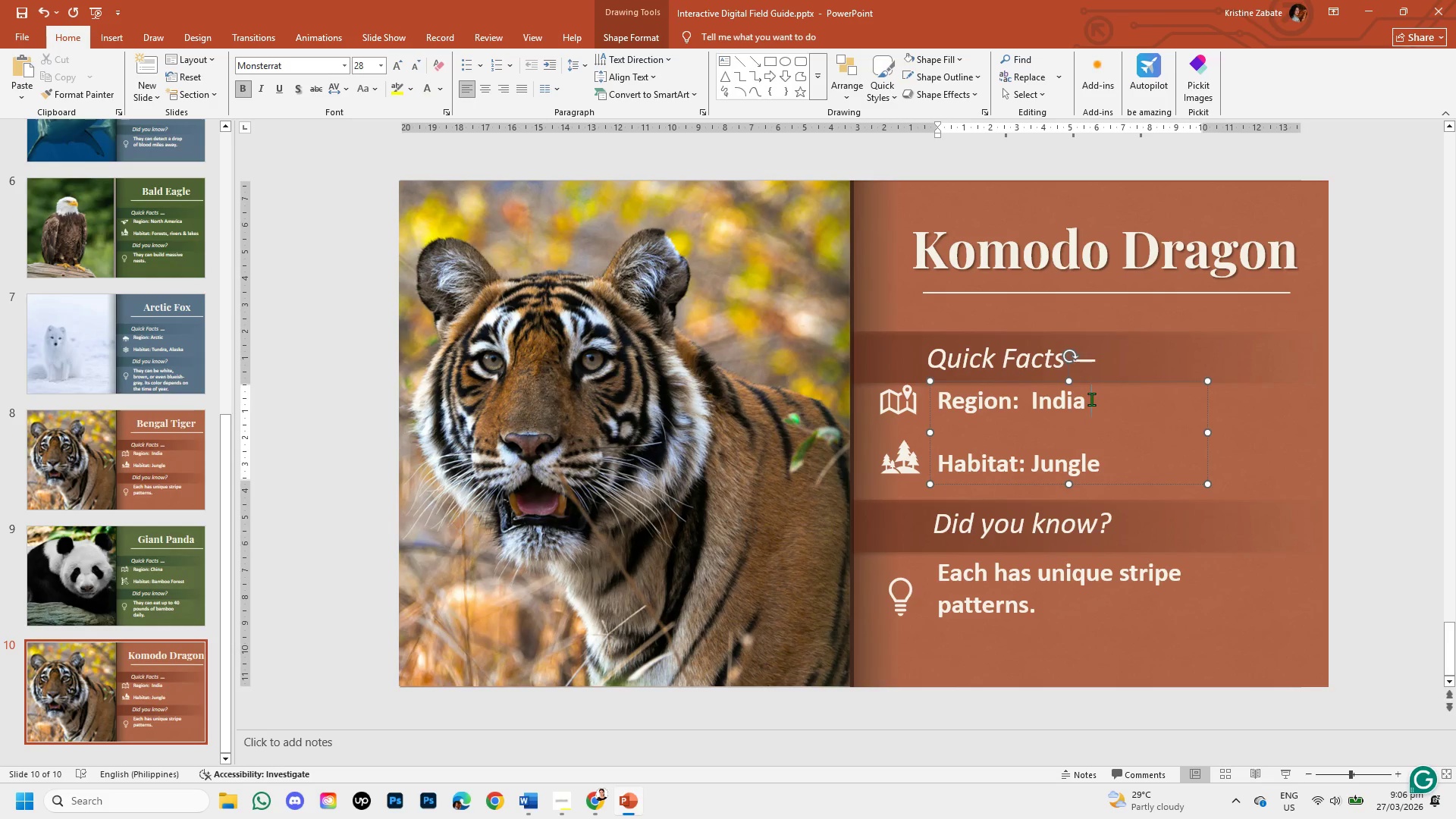 
left_click([642, 428])
 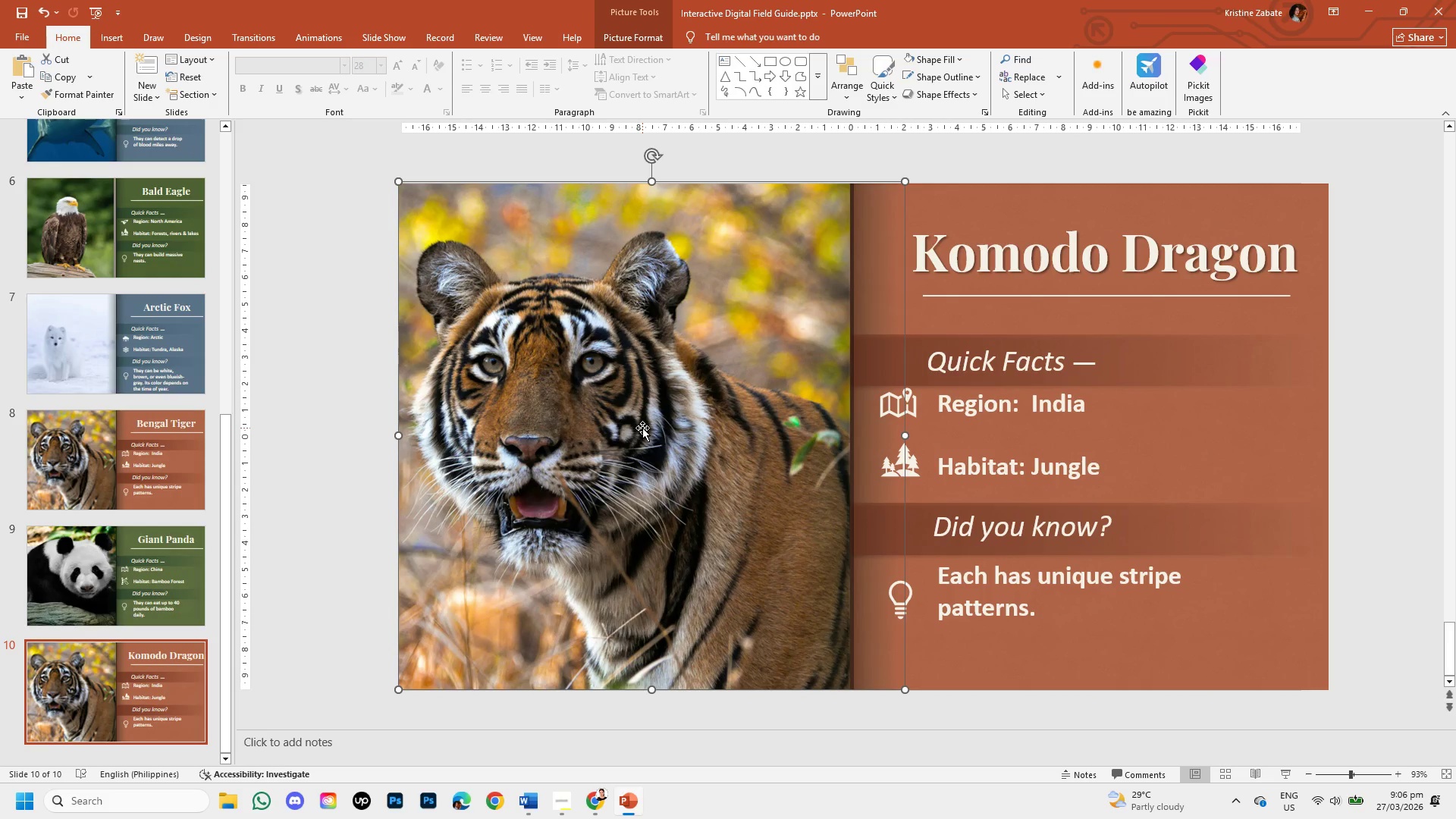 
key(Backspace)
 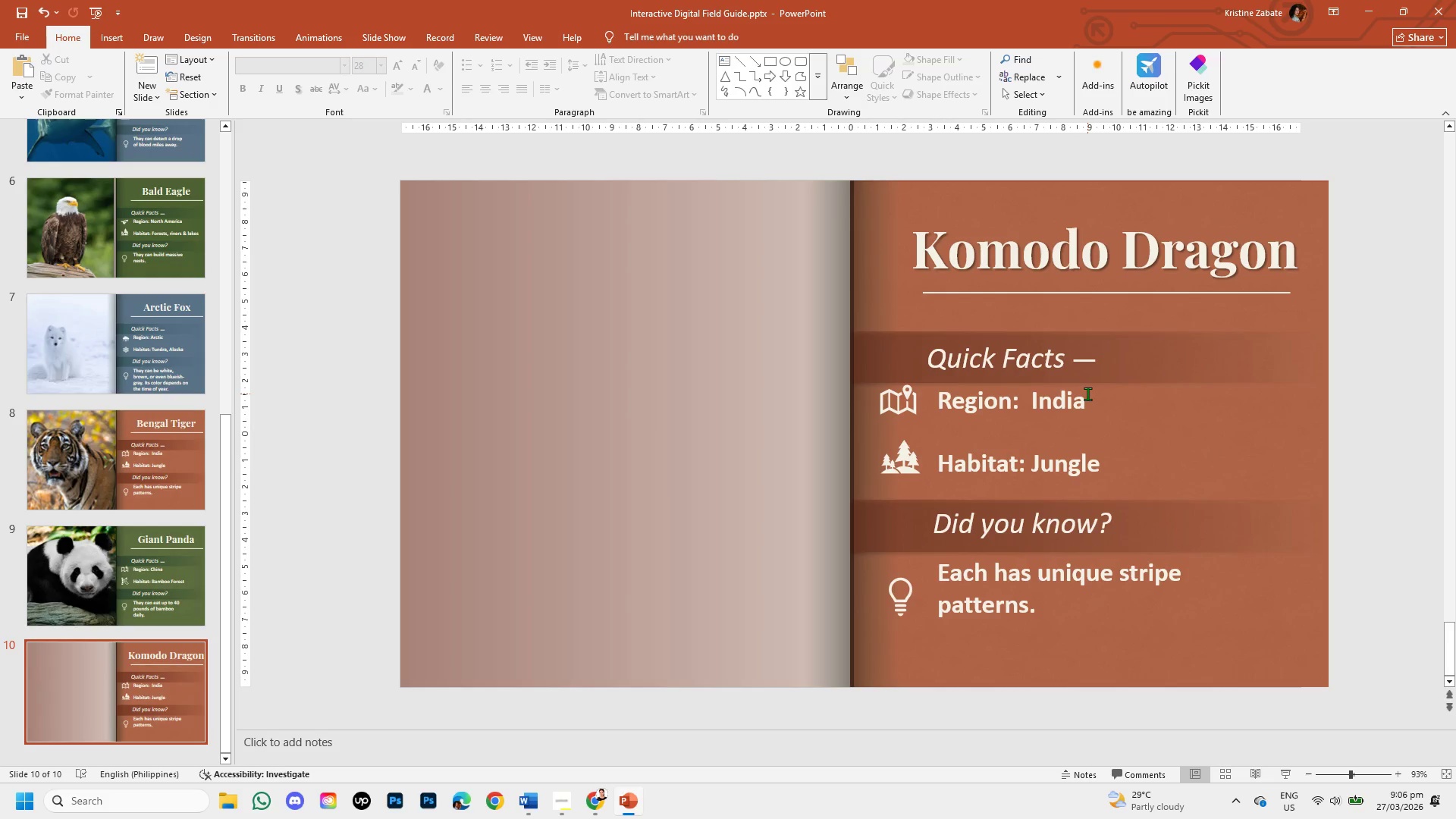 
left_click([1086, 399])
 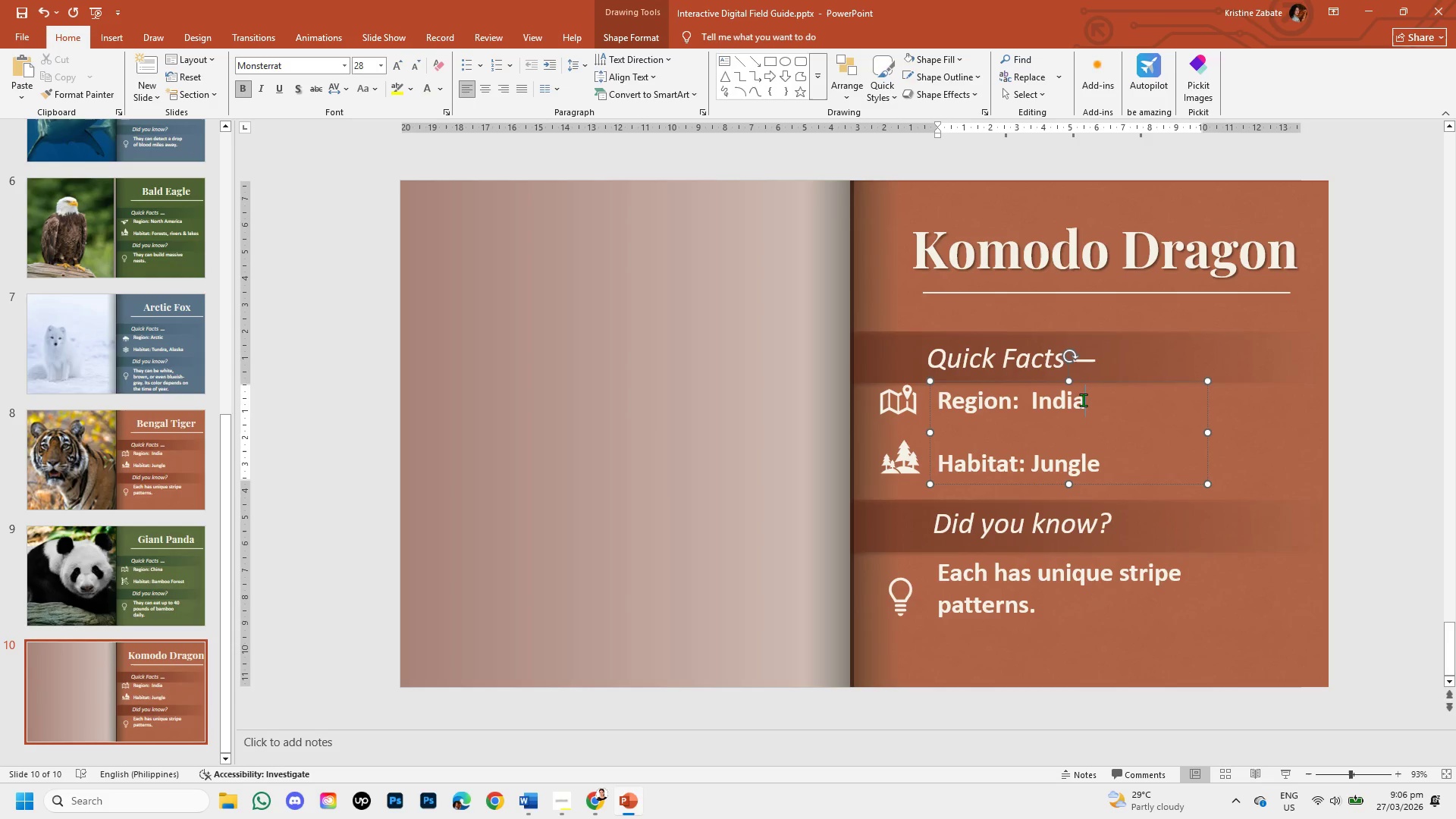 
key(Backspace)
 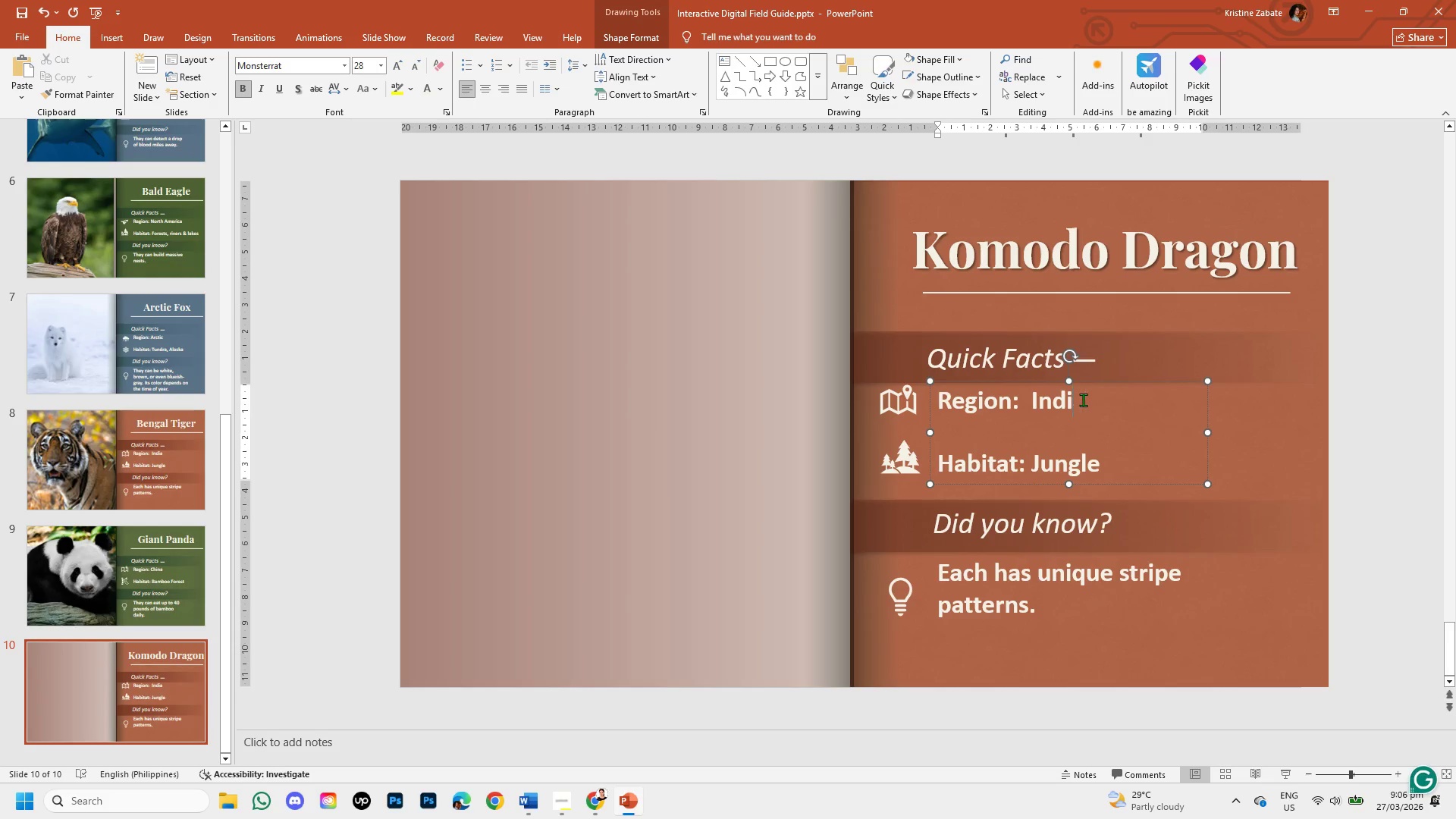 
key(Backspace)
 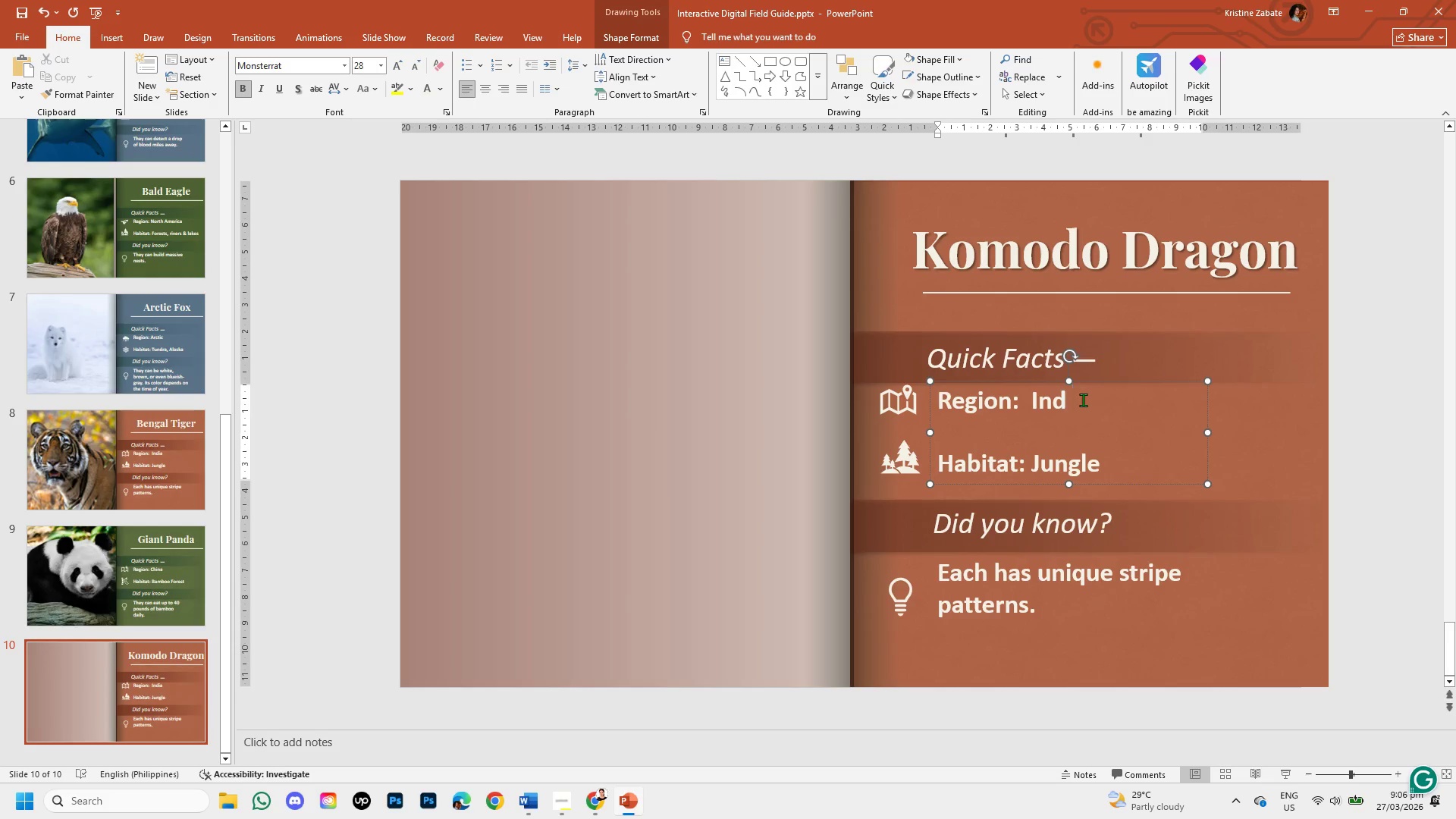 
key(Backspace)
 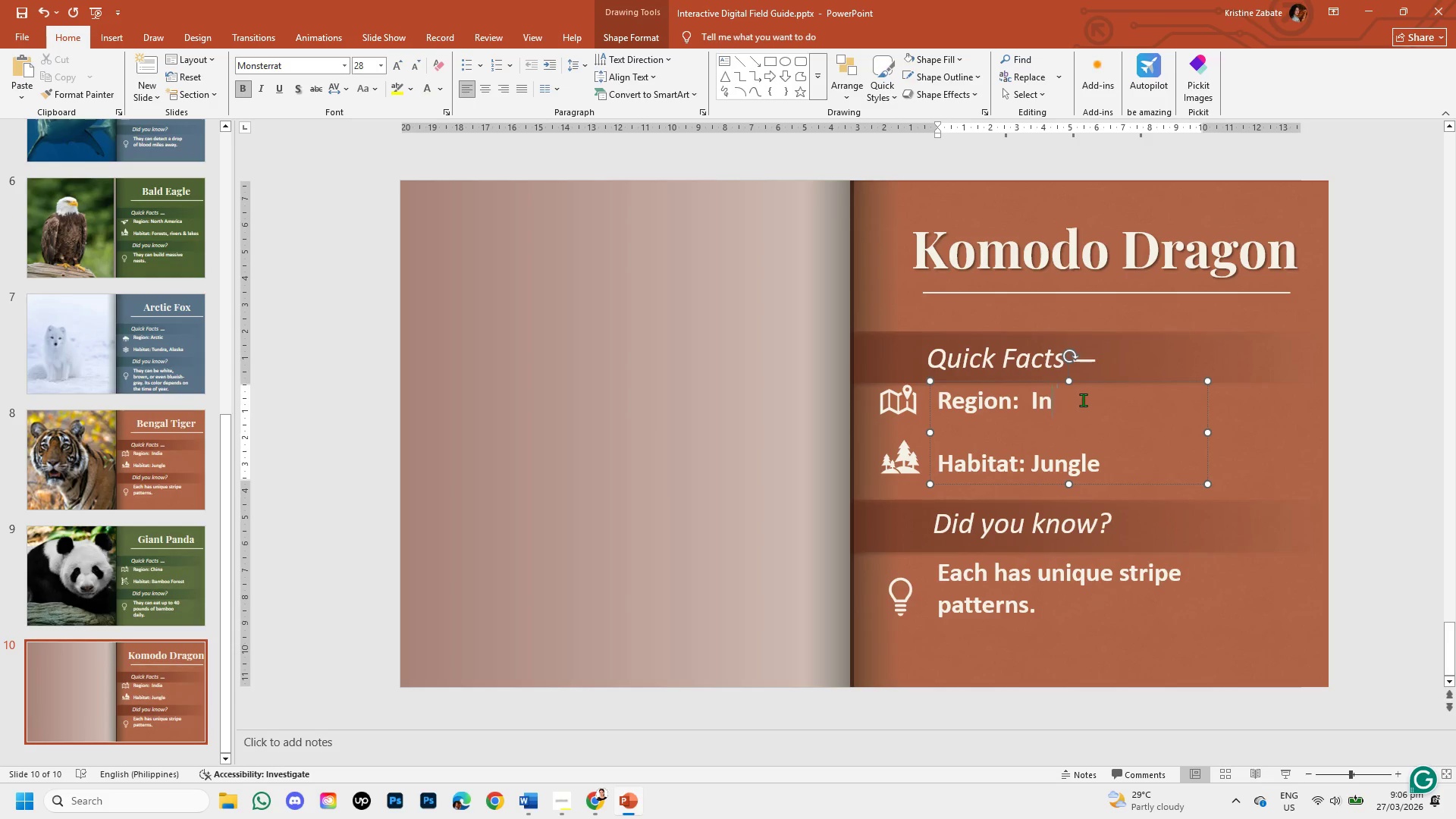 
key(Backspace)
 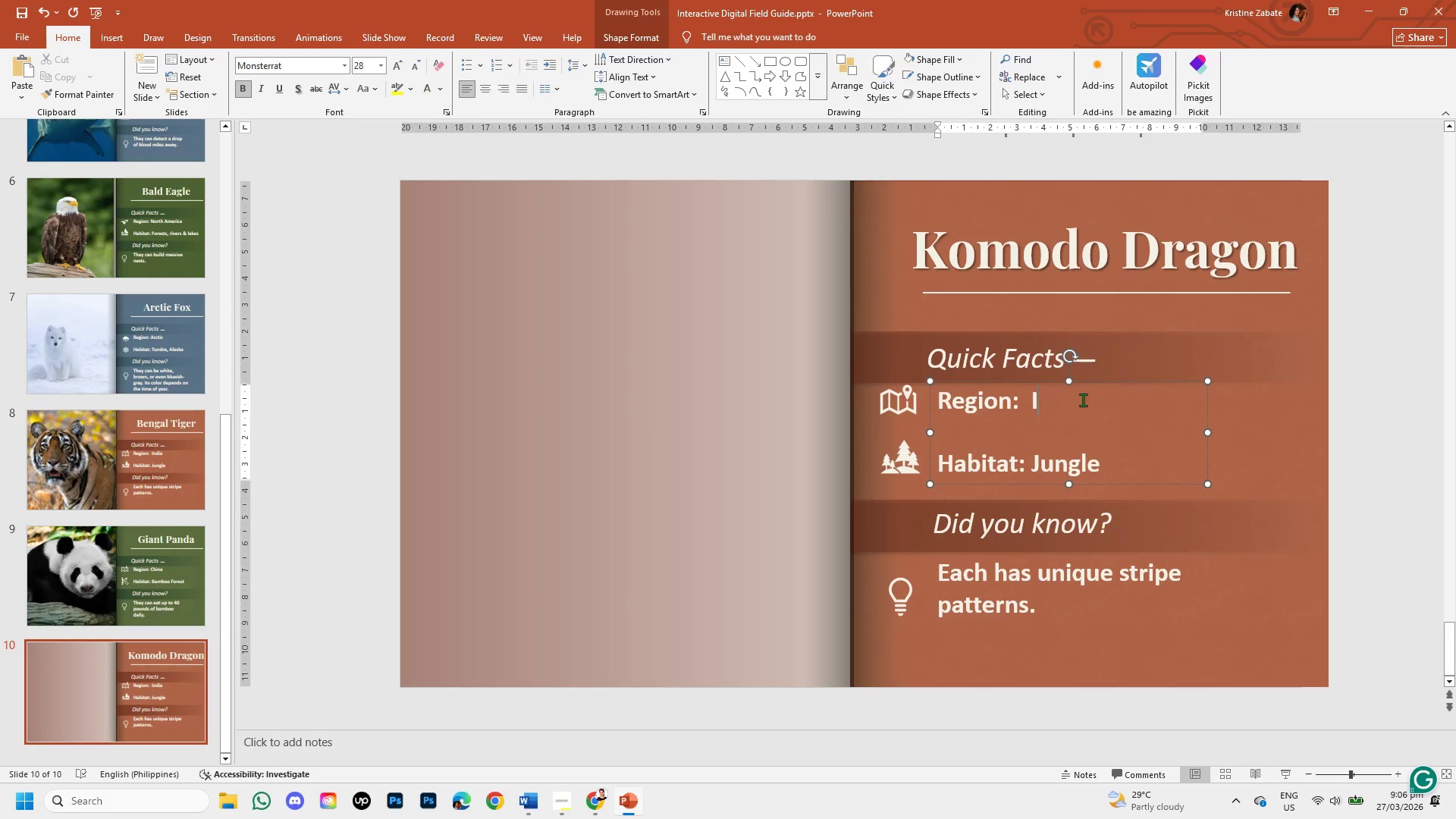 
key(Backspace)
 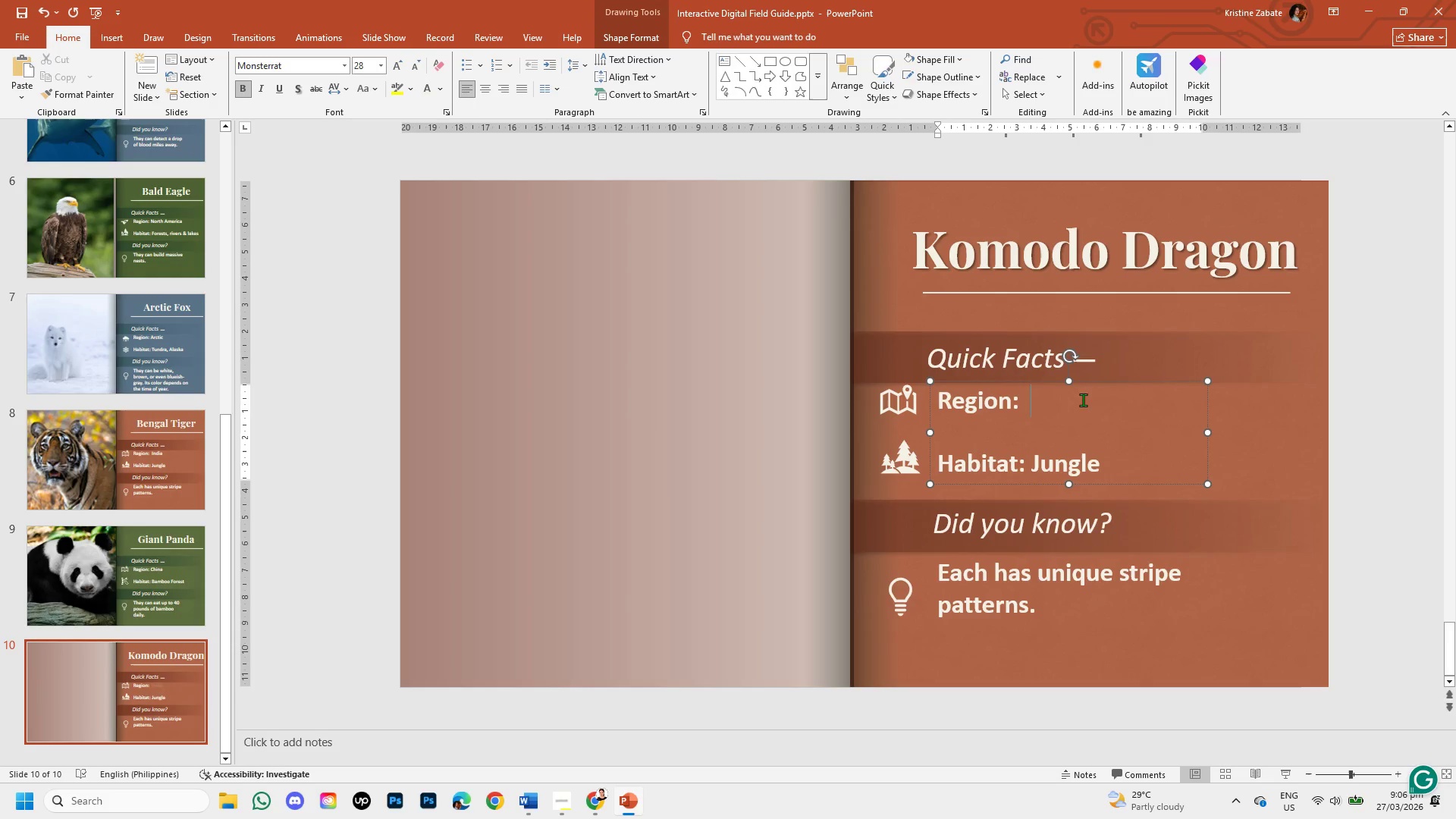 
key(Control+V)
 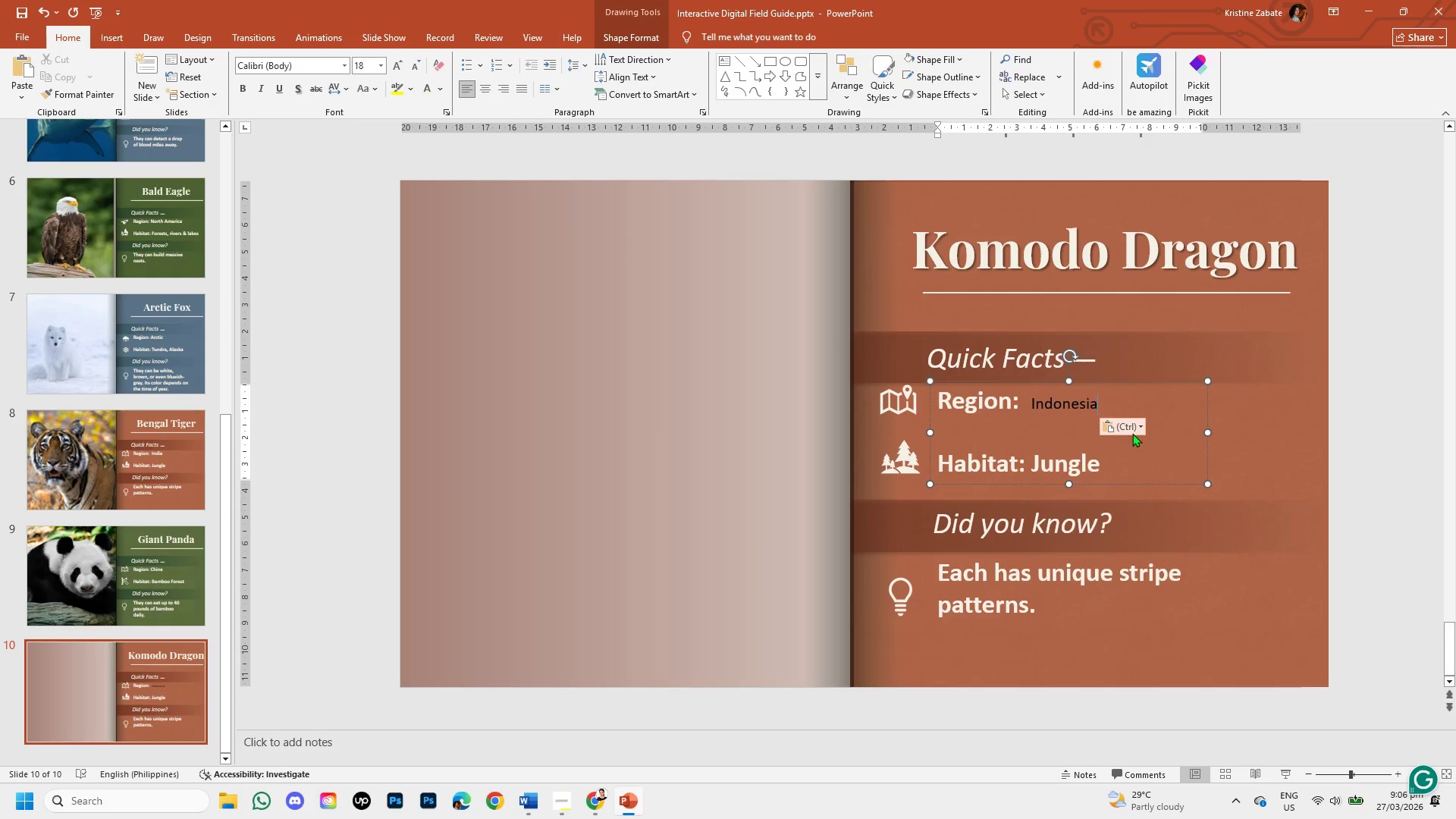 
left_click([1133, 431])
 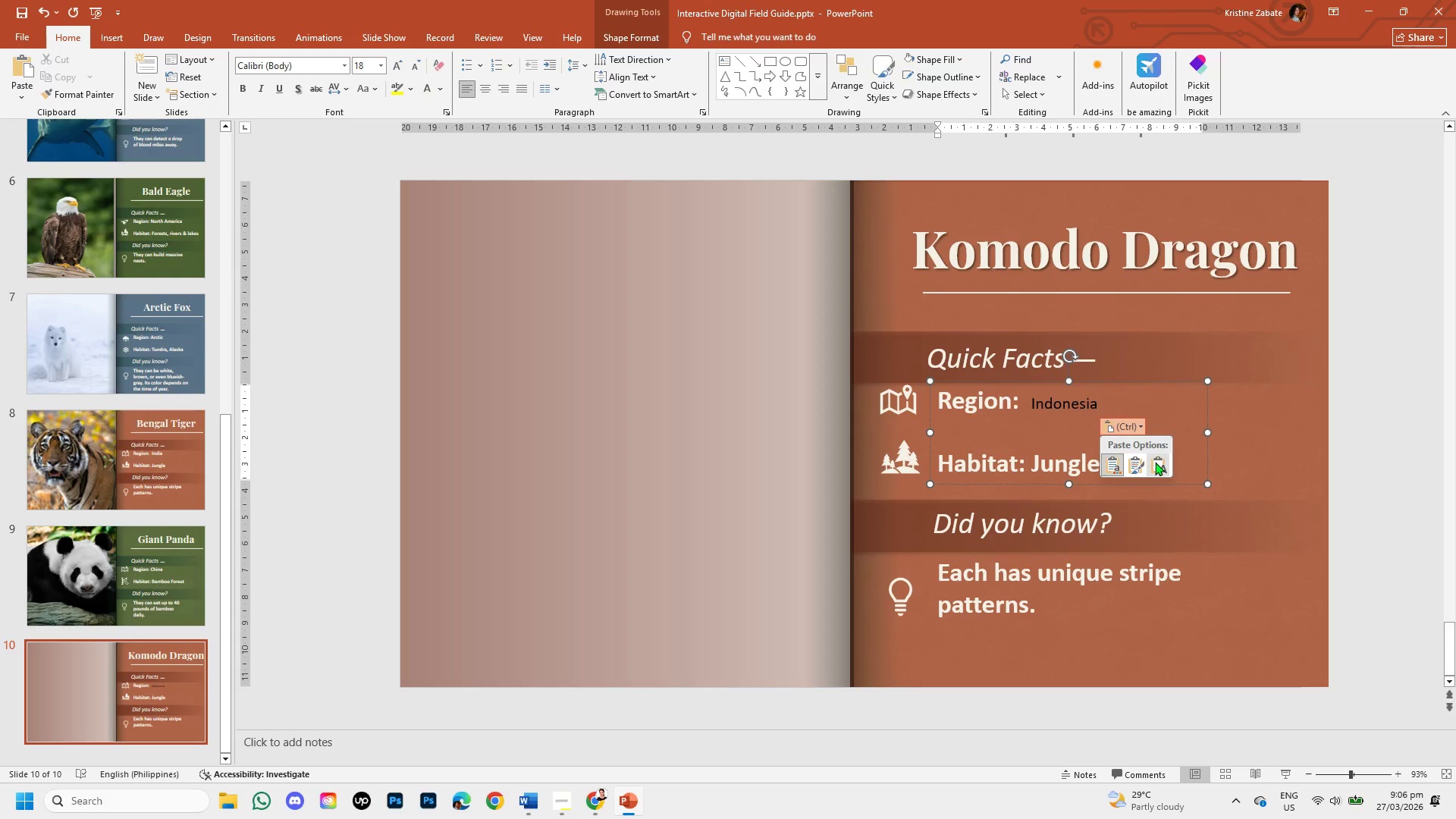 
left_click([1155, 462])
 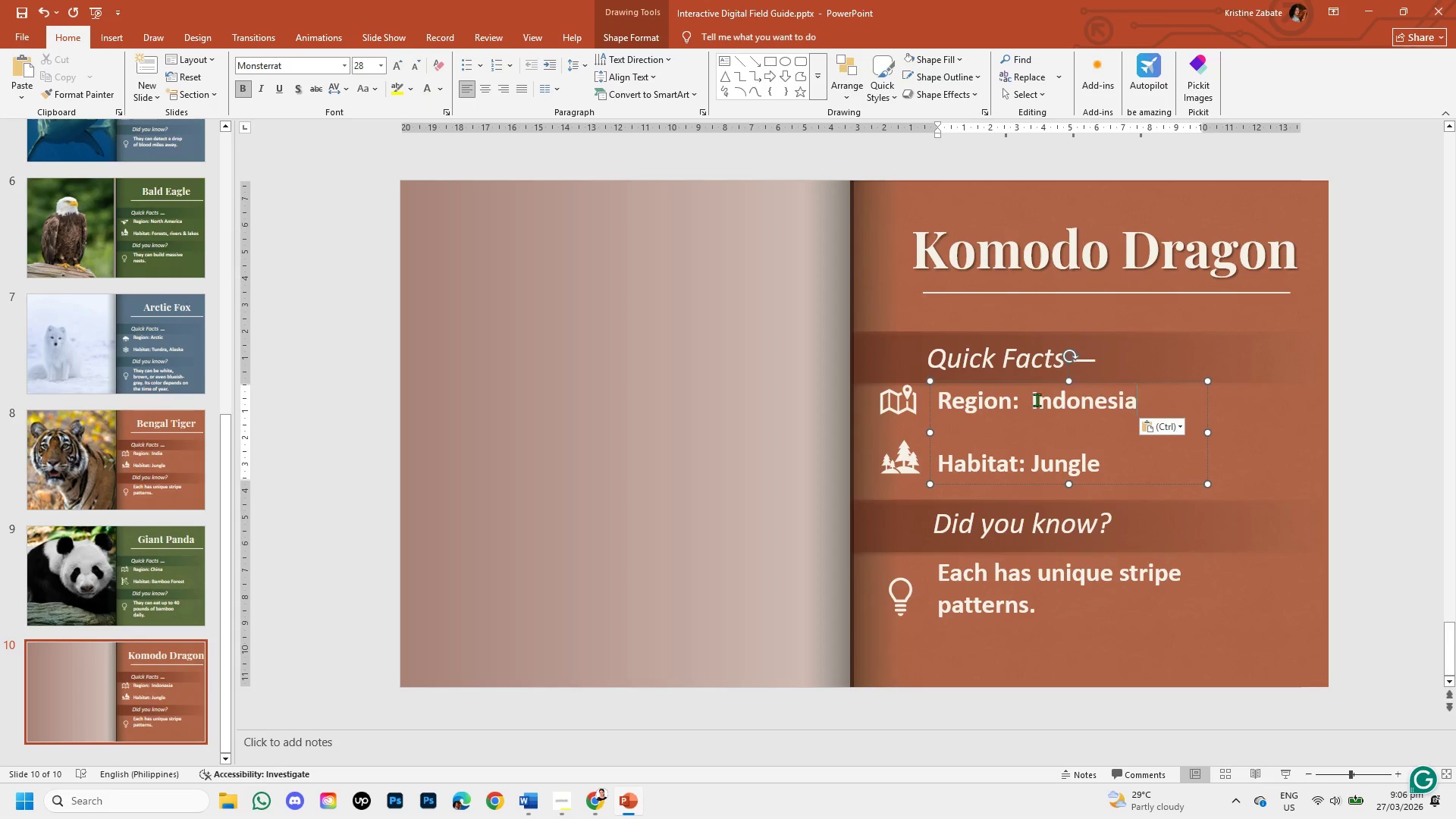 
left_click([1036, 397])
 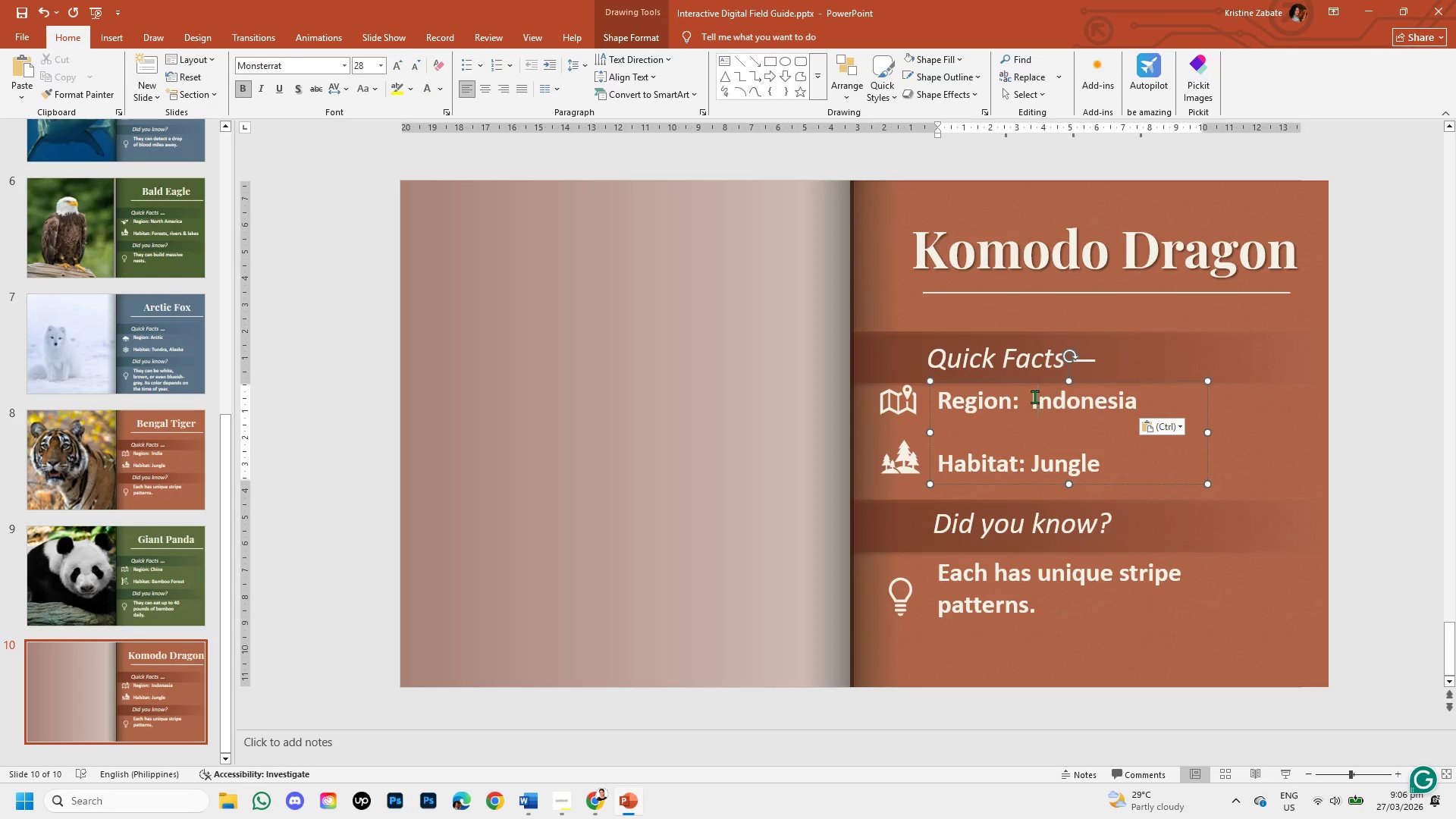 
left_click([1033, 397])
 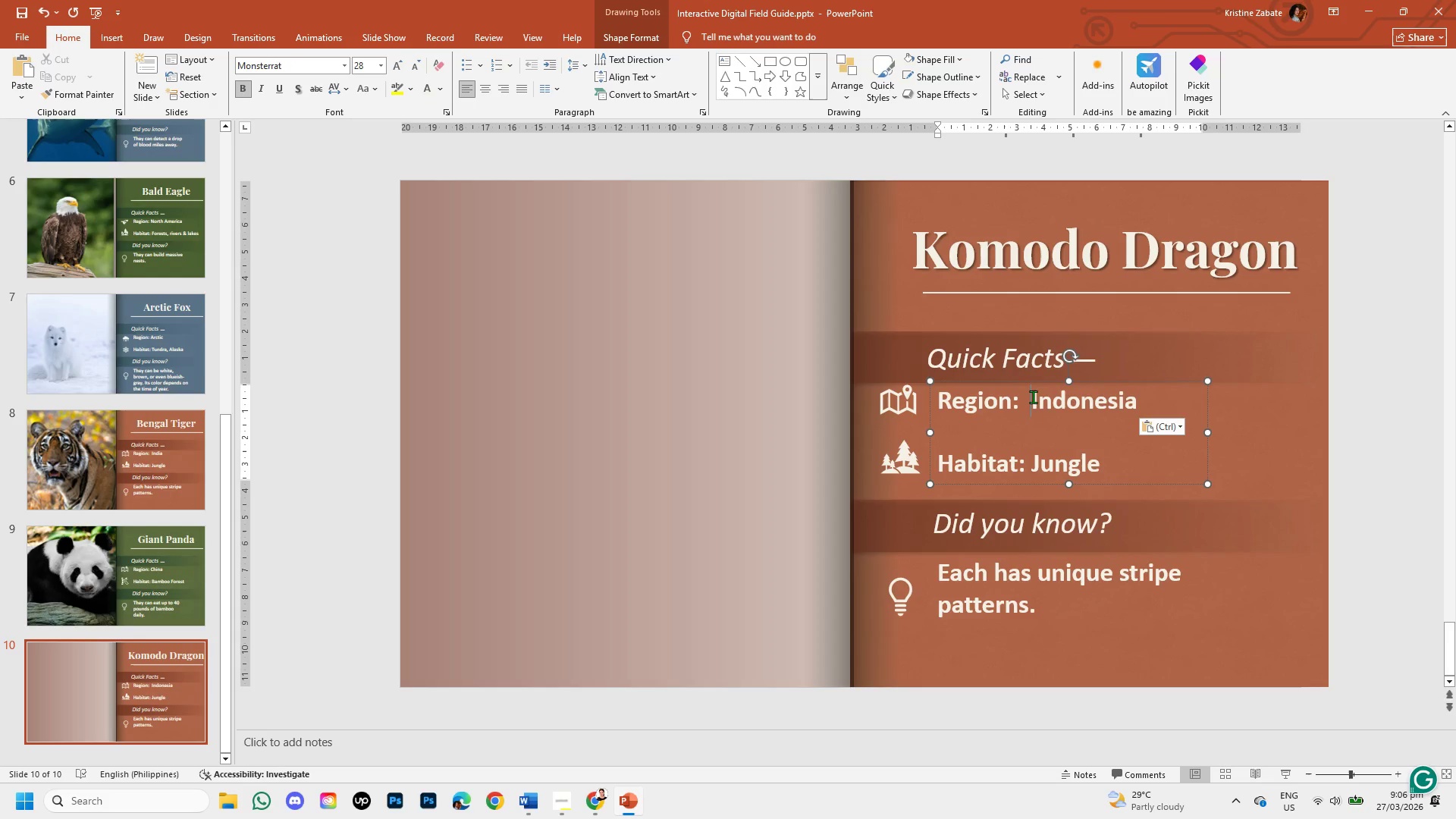 
key(Backspace)
 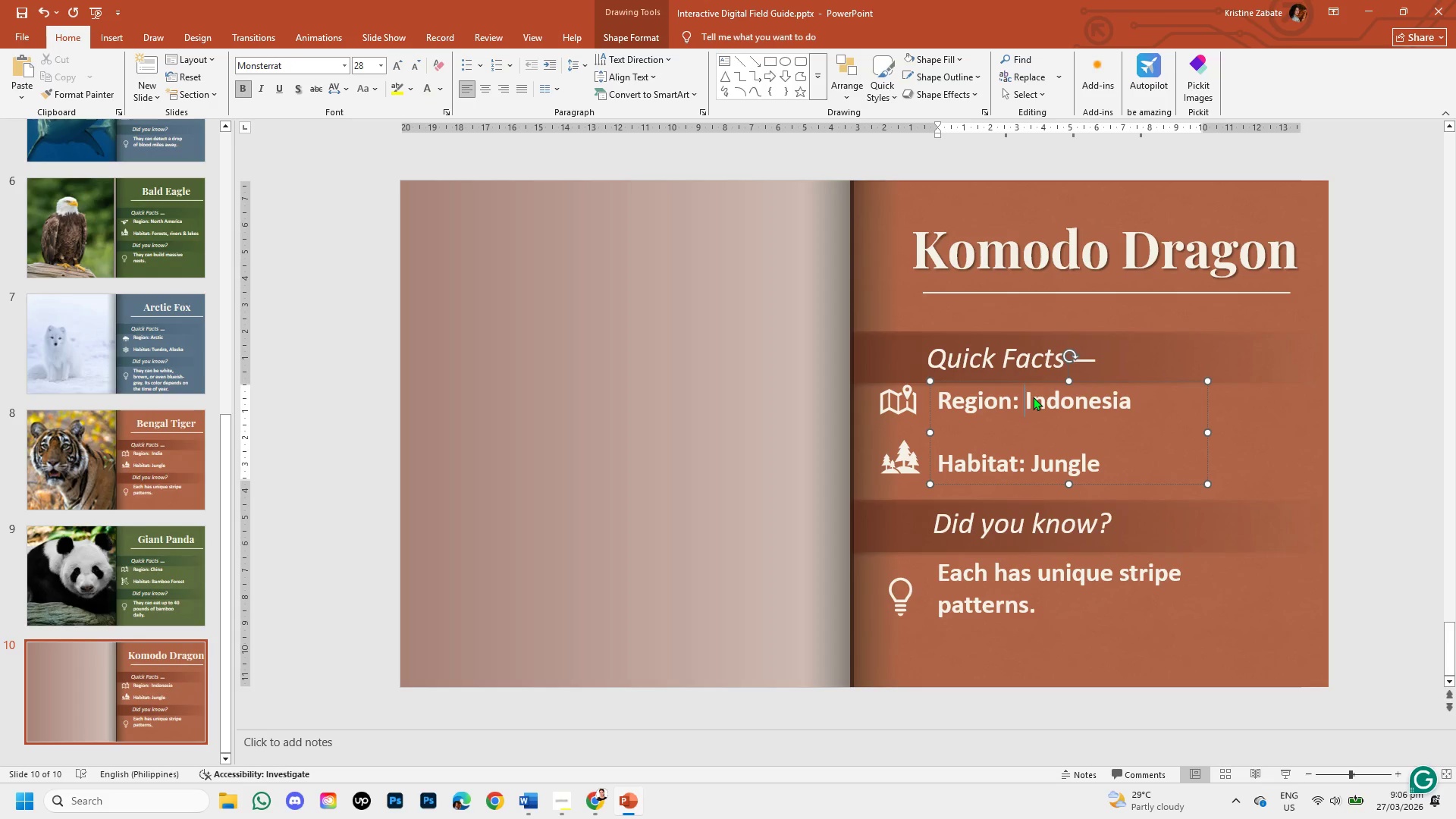 
key(Backspace)
 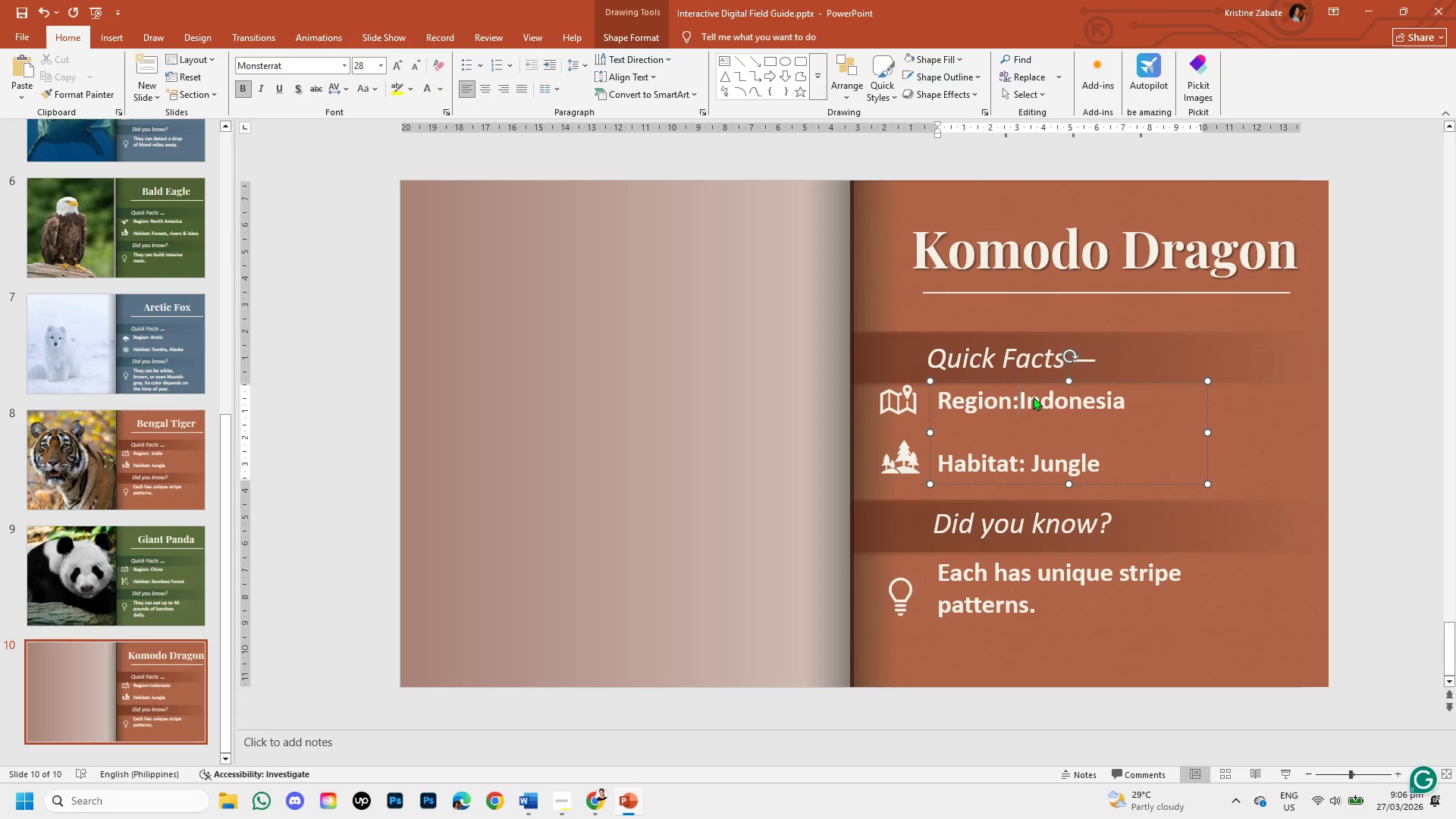 
key(Space)
 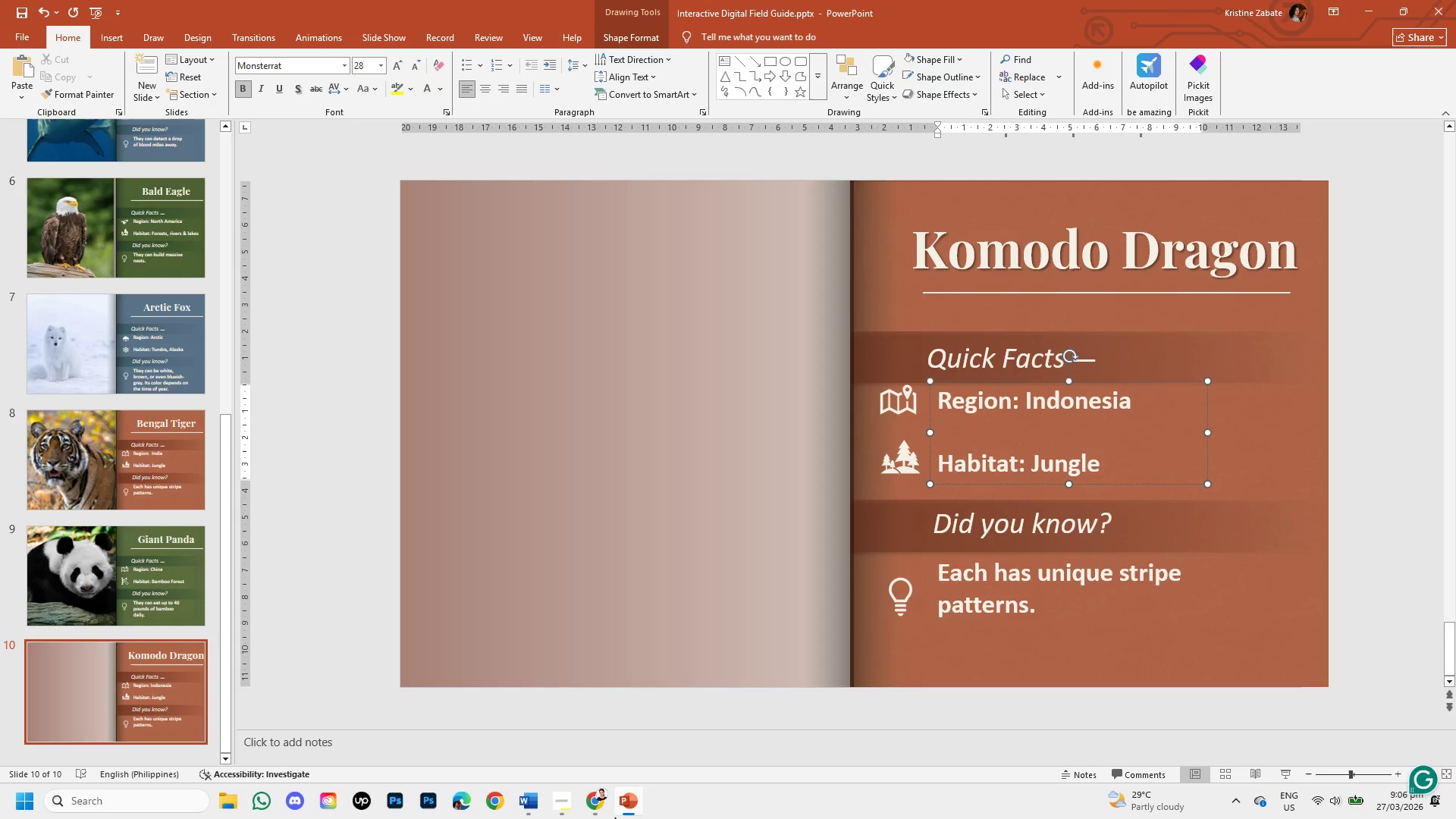 
left_click([598, 804])
 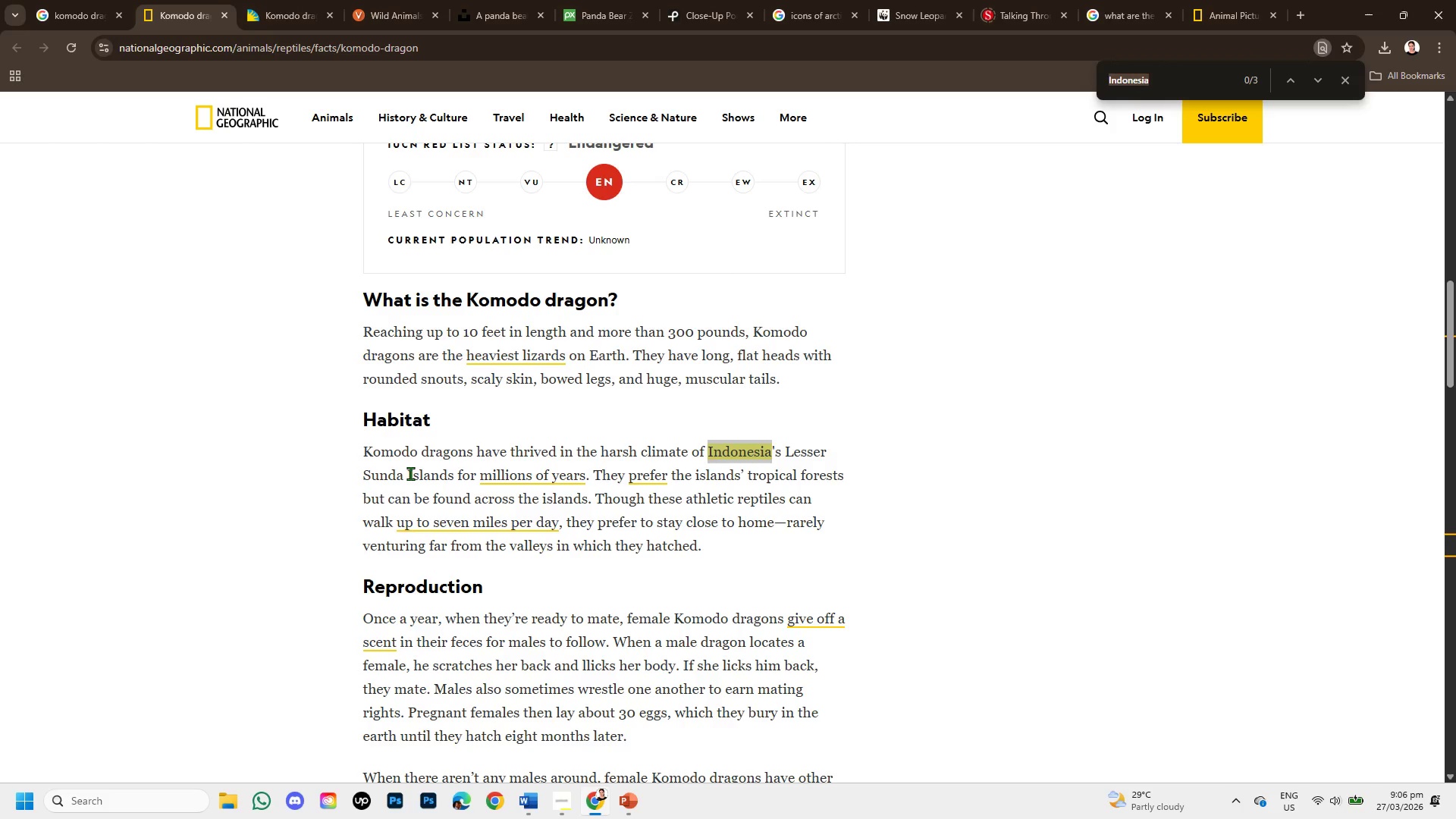 
wait(7.22)
 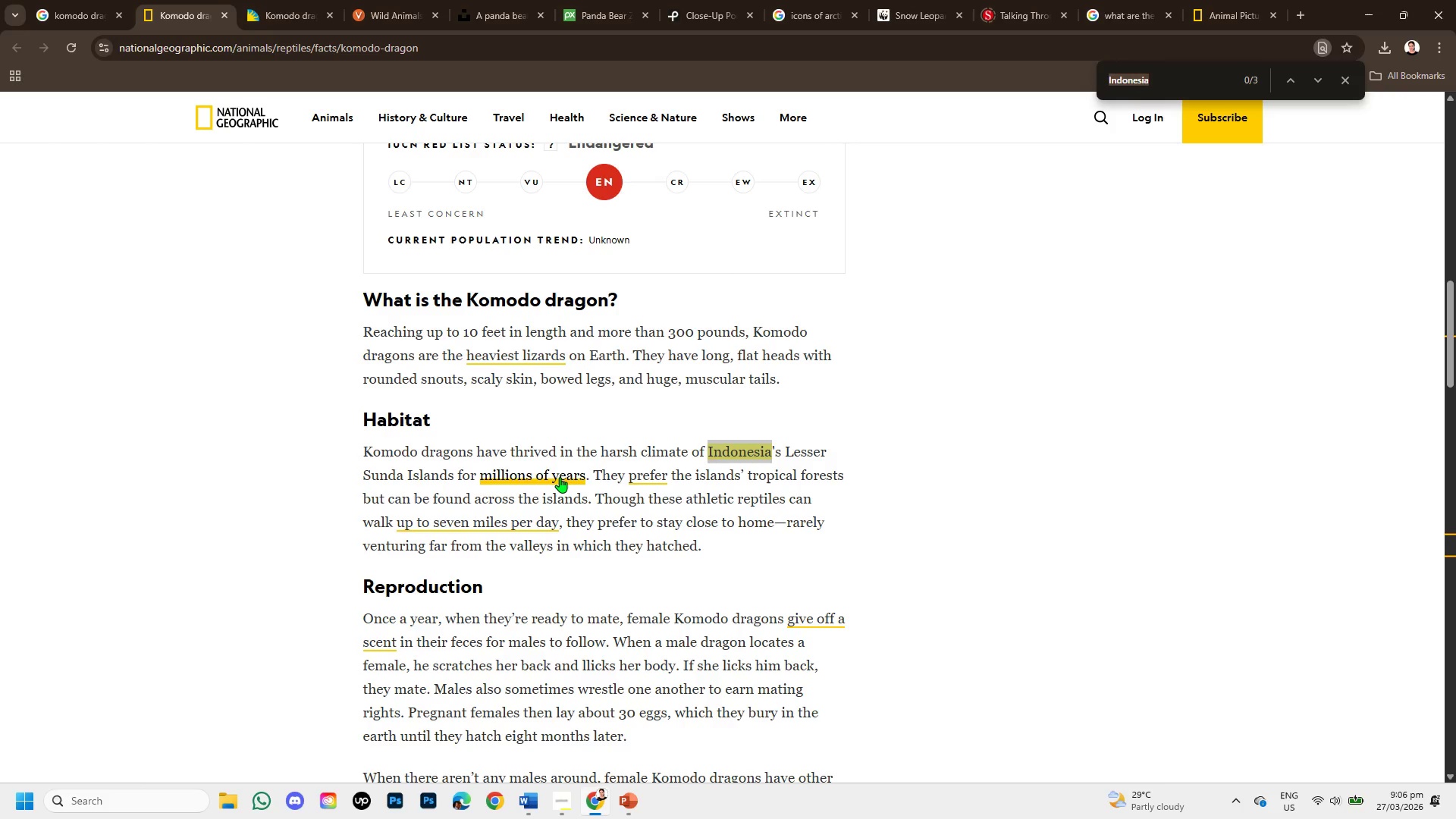 
left_click_drag(start_coordinate=[406, 474], to_coordinate=[455, 474])
 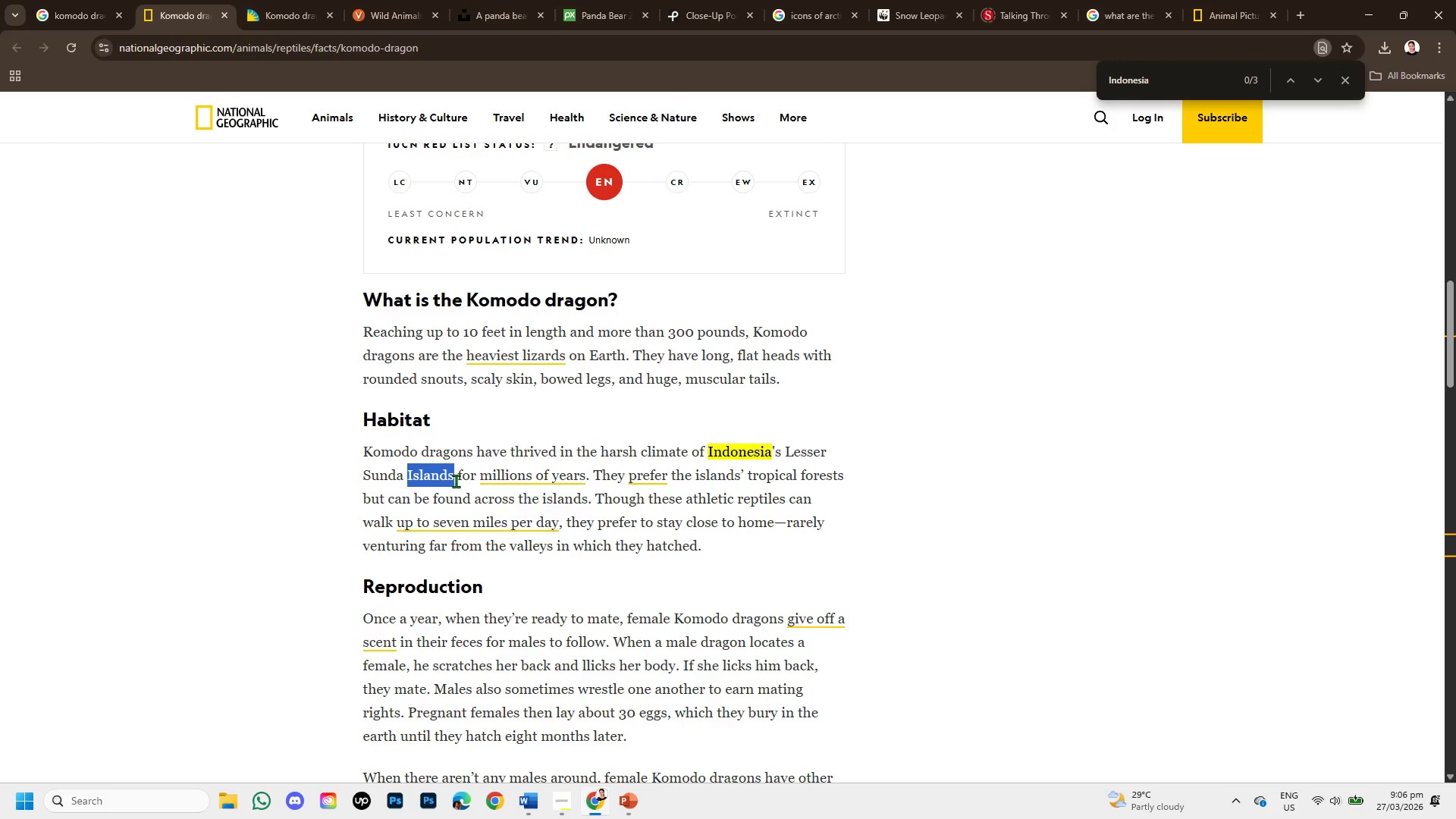 
key(Control+C)
 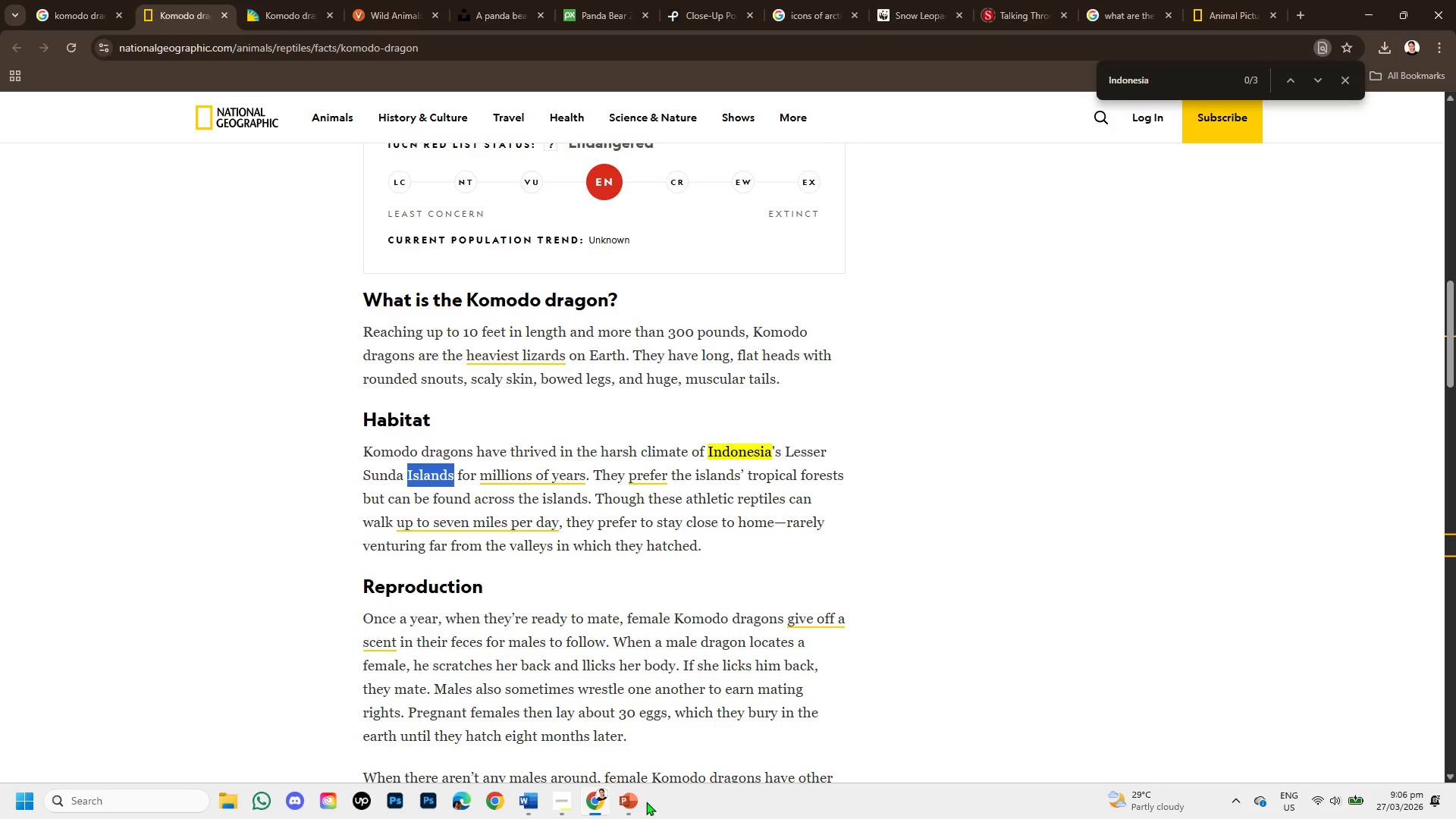 
left_click([639, 802])
 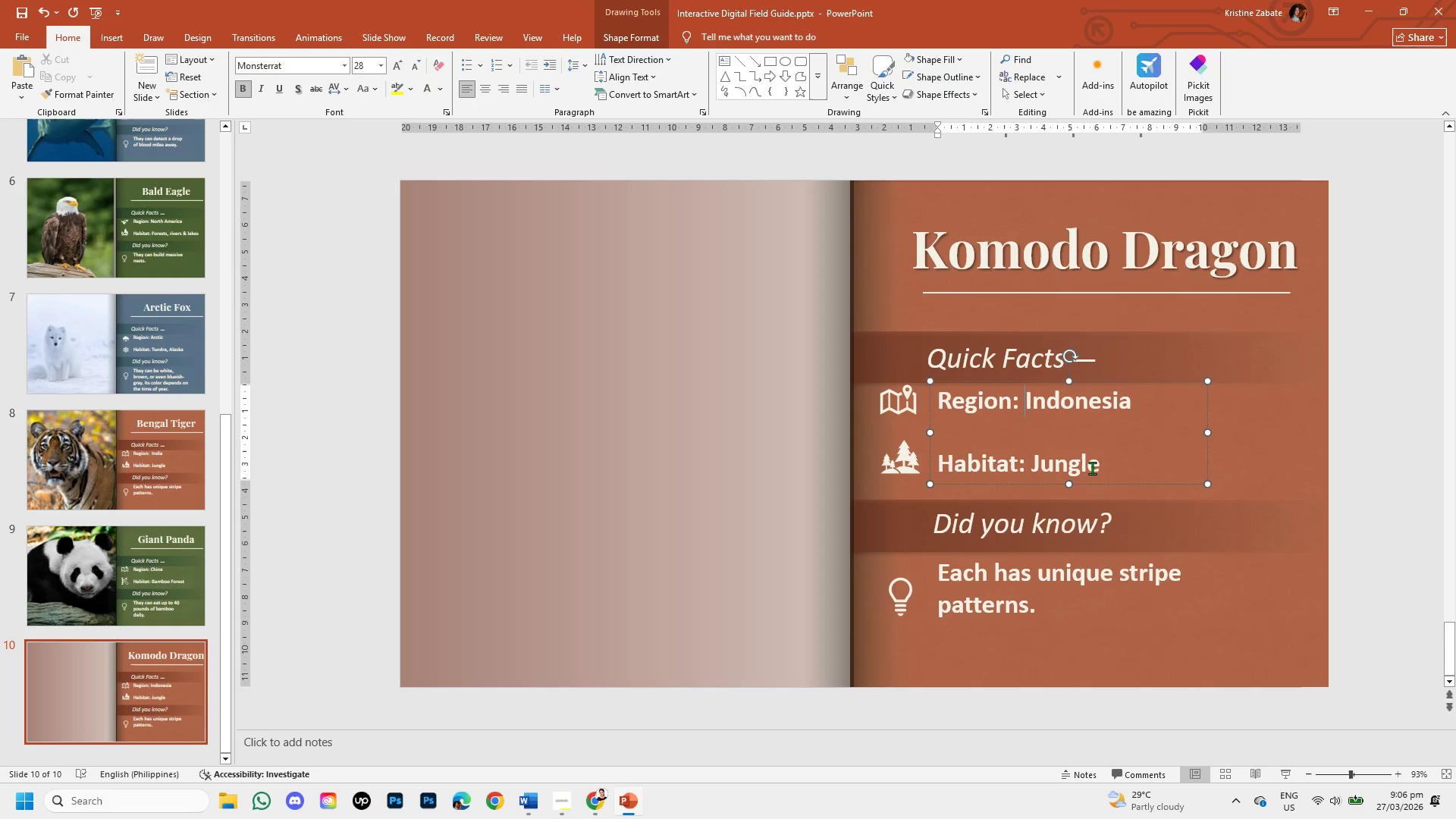 
left_click([1097, 468])
 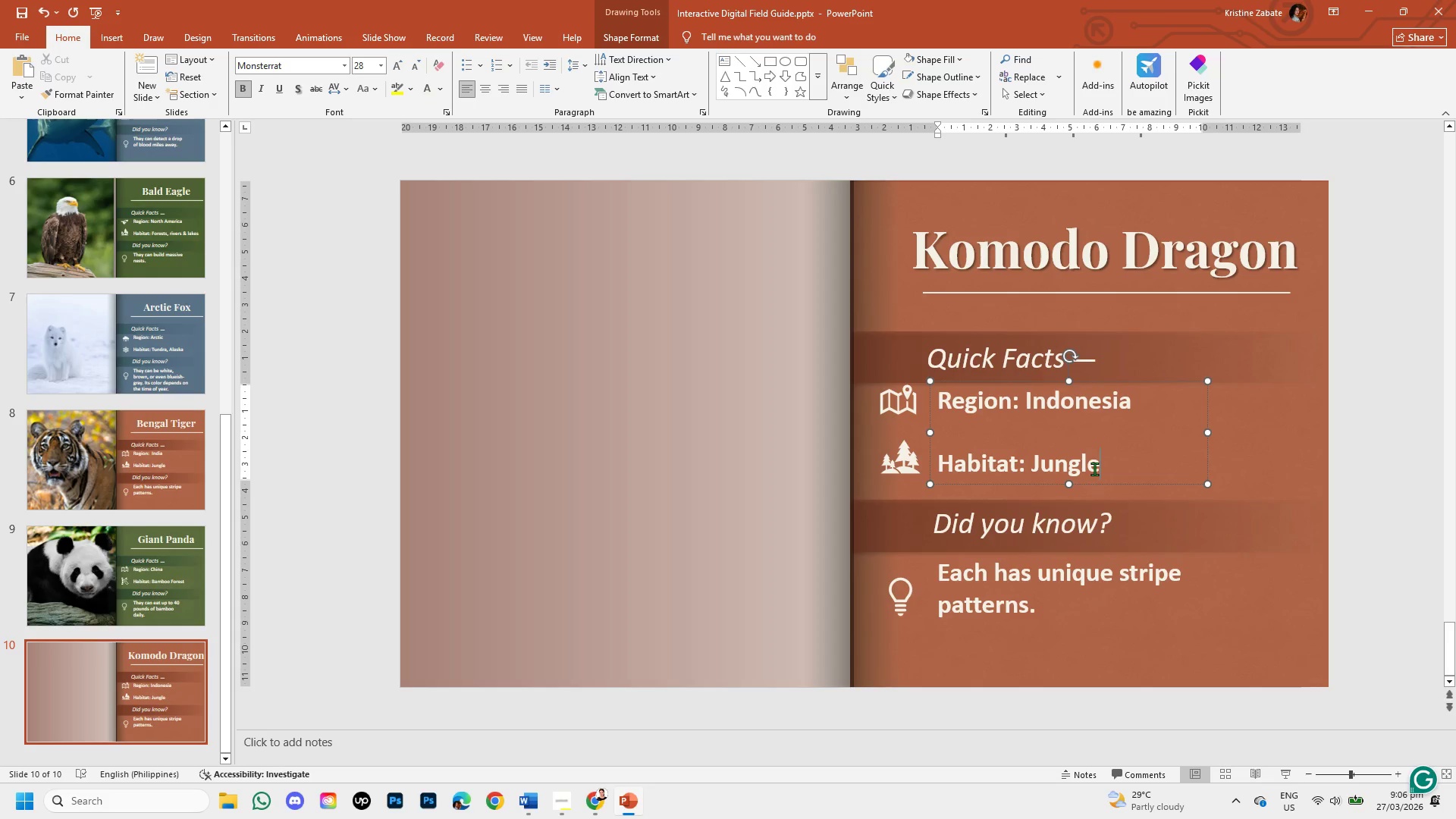 
key(Backspace)
 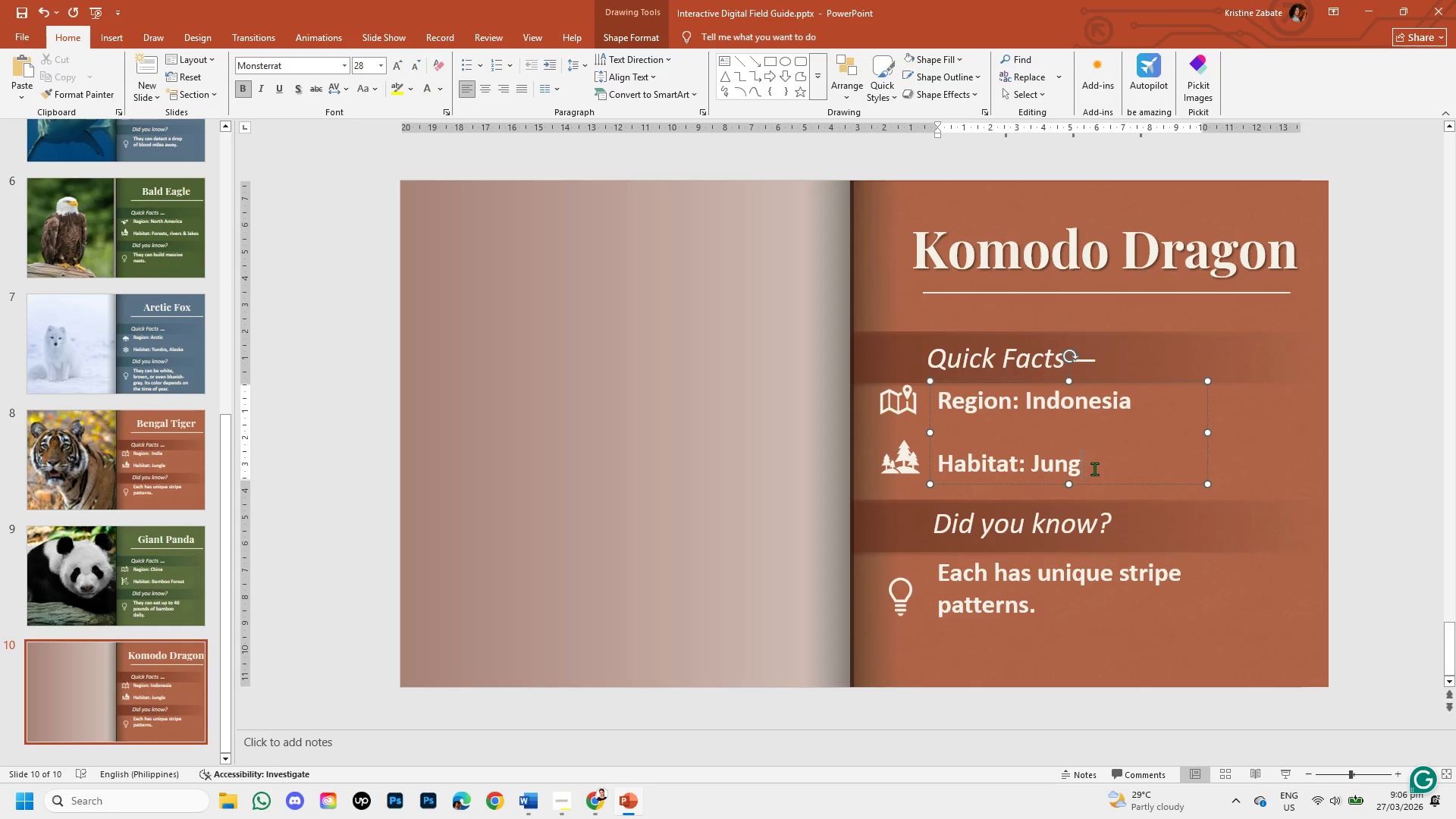 
key(Backspace)
 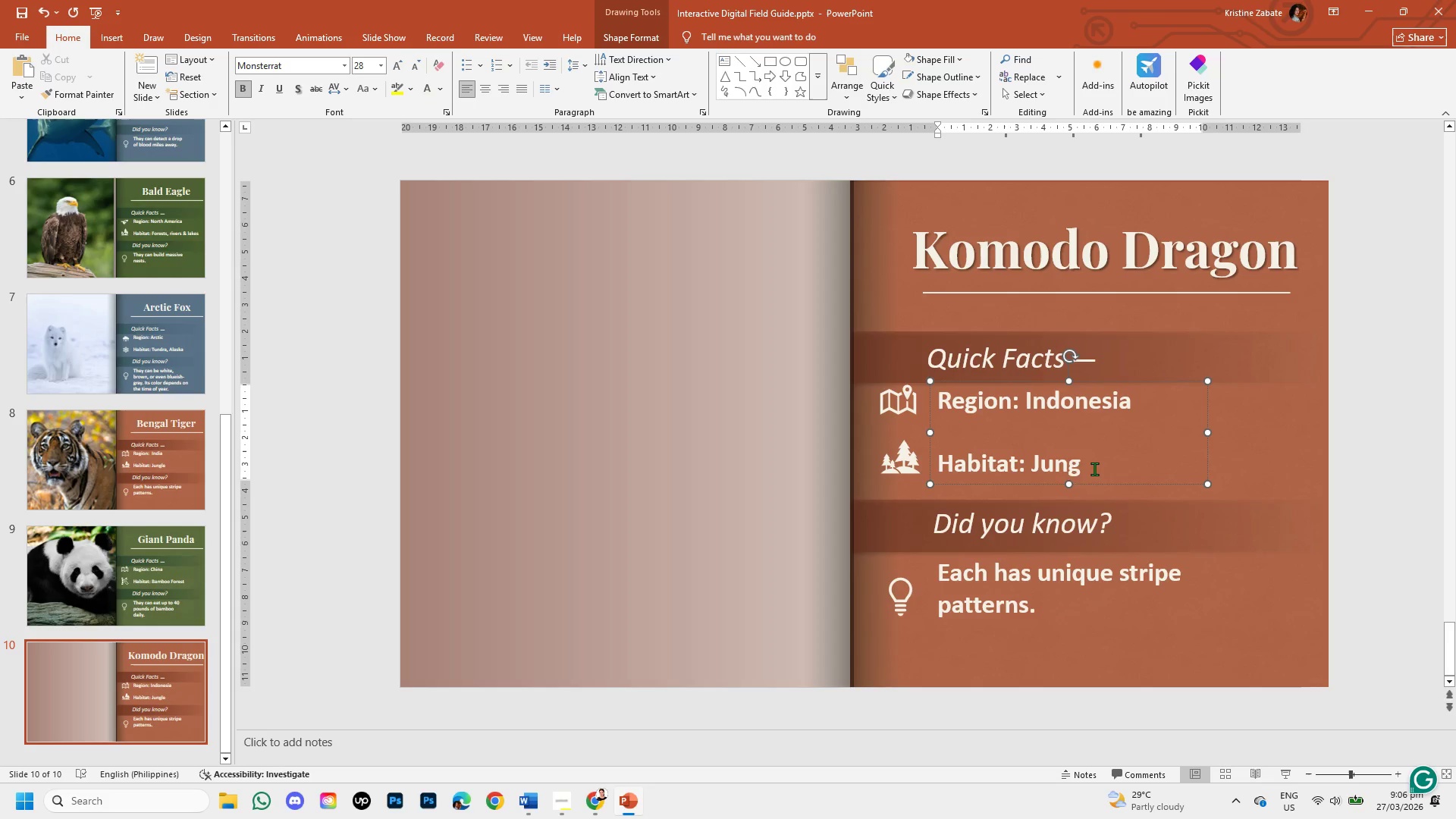 
key(Backspace)
 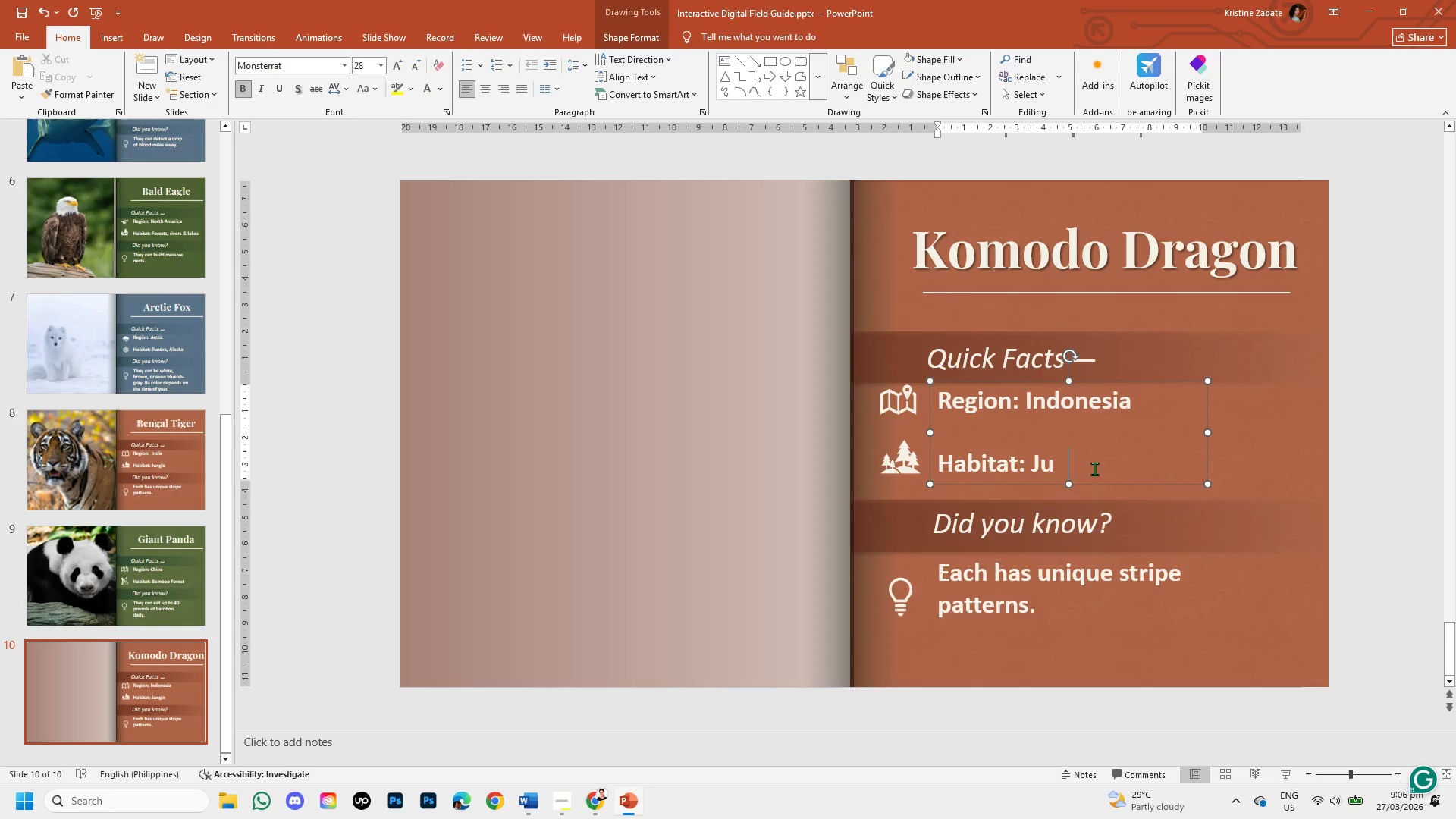 
key(Backspace)
 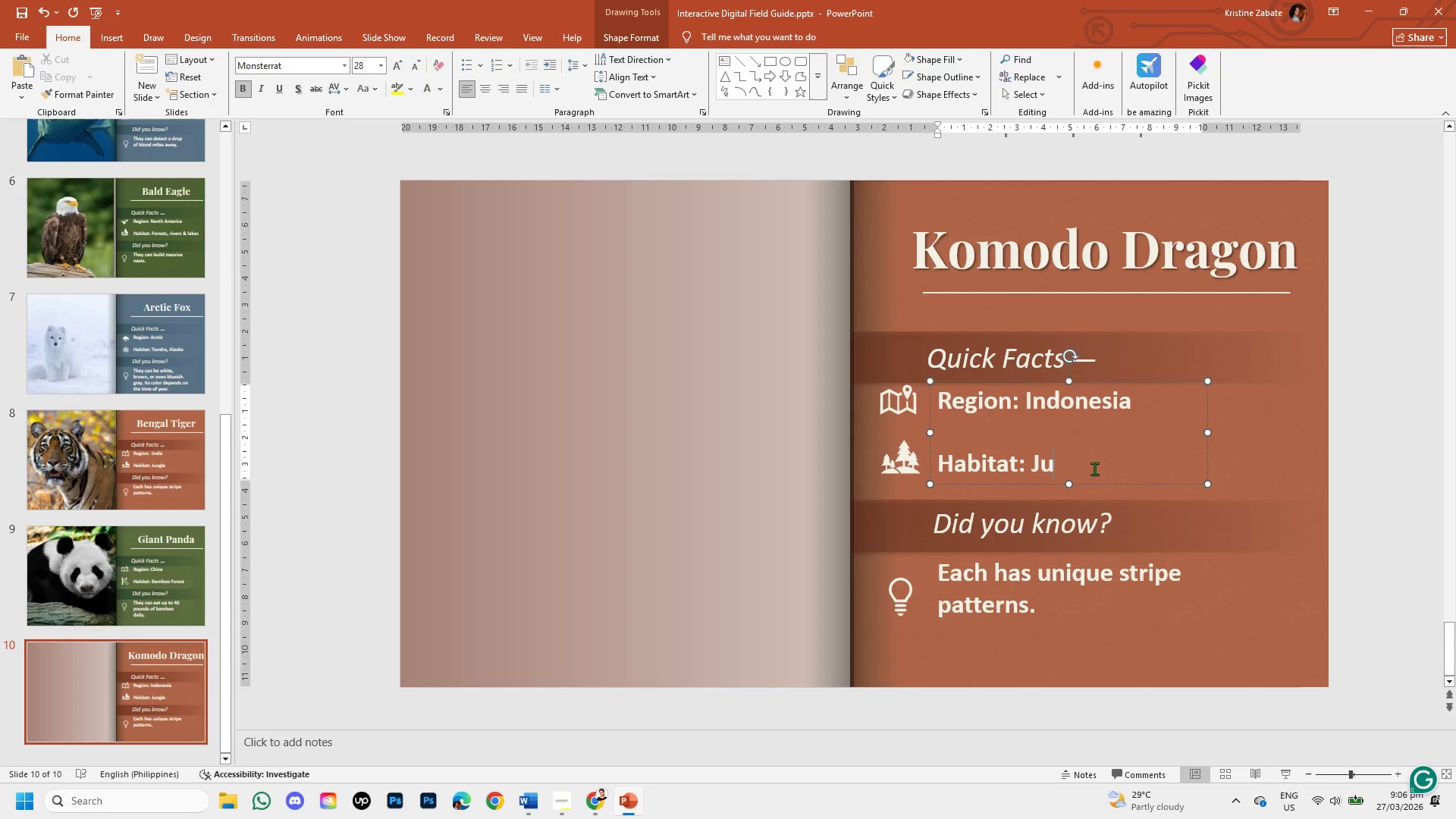 
key(Backspace)
 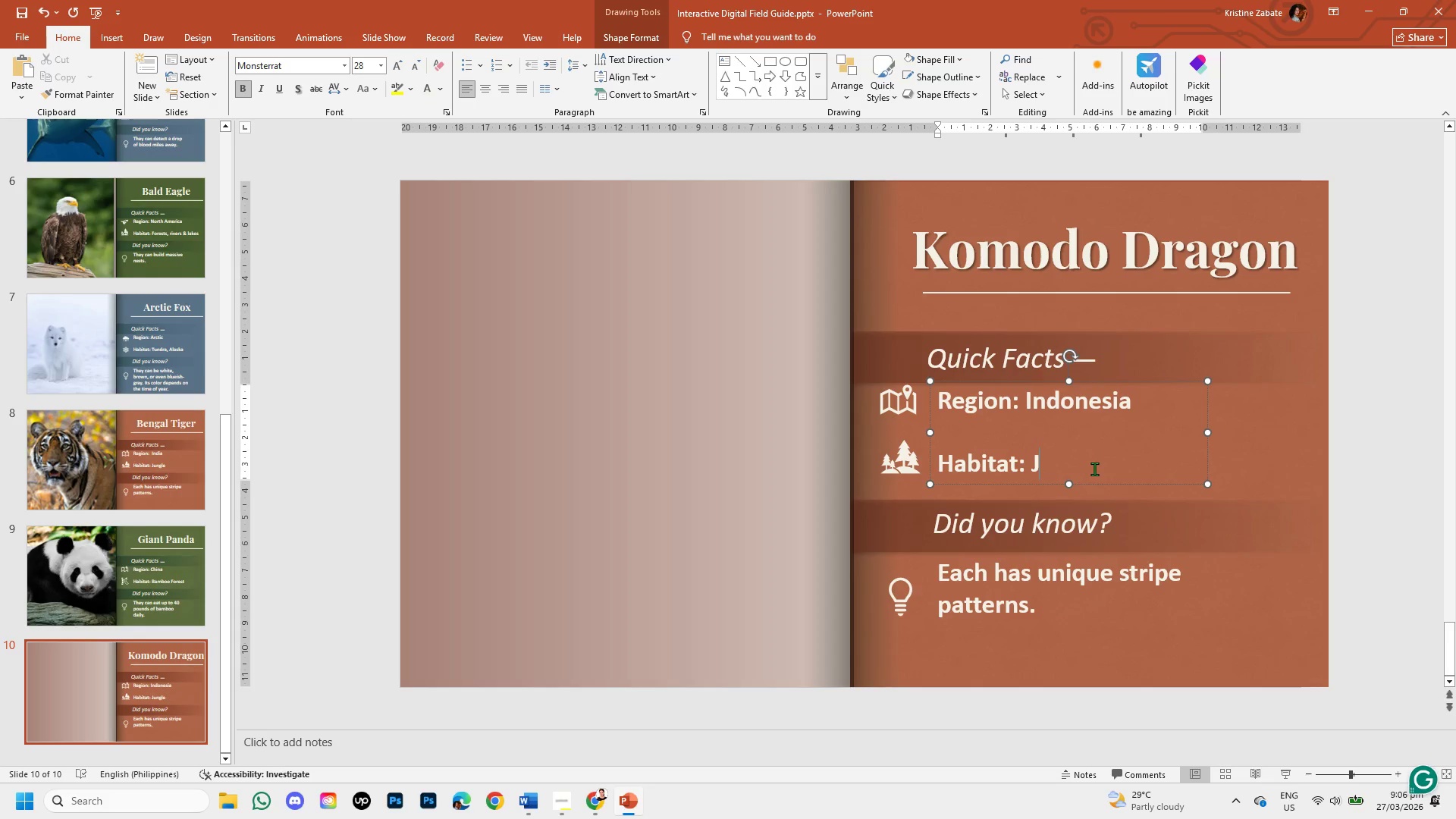 
key(Backspace)
 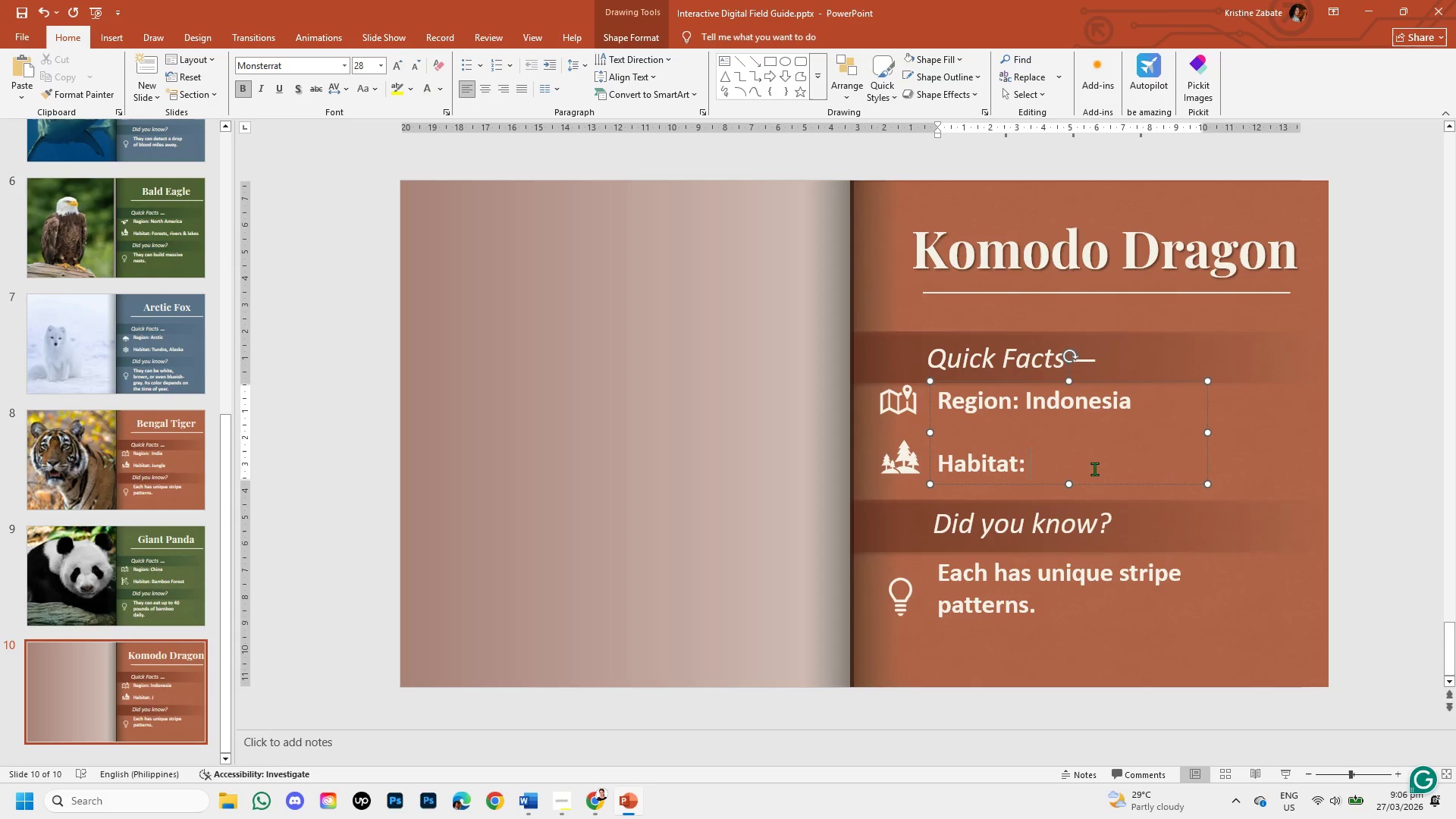 
key(Control+V)
 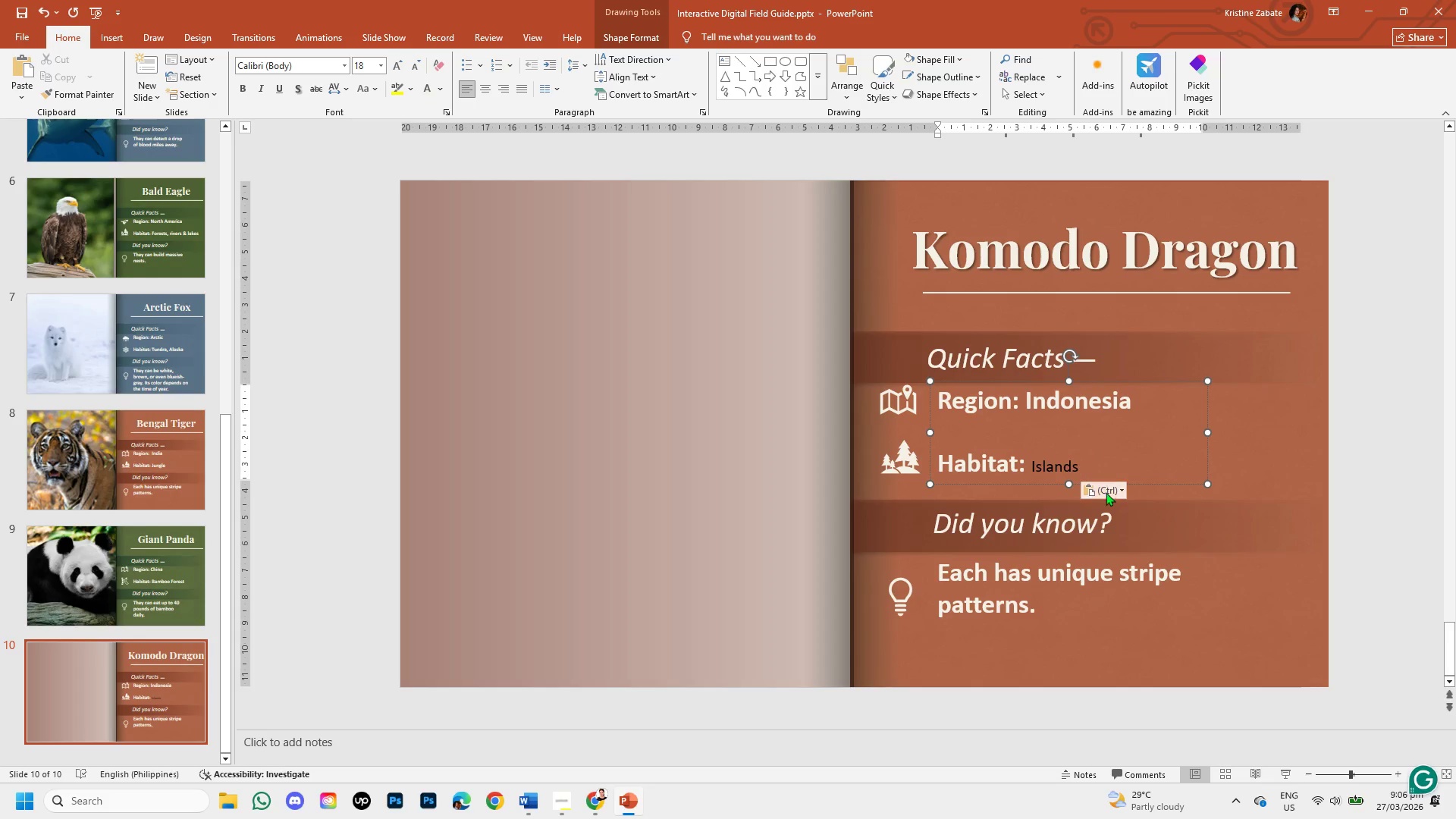 
left_click([1108, 493])
 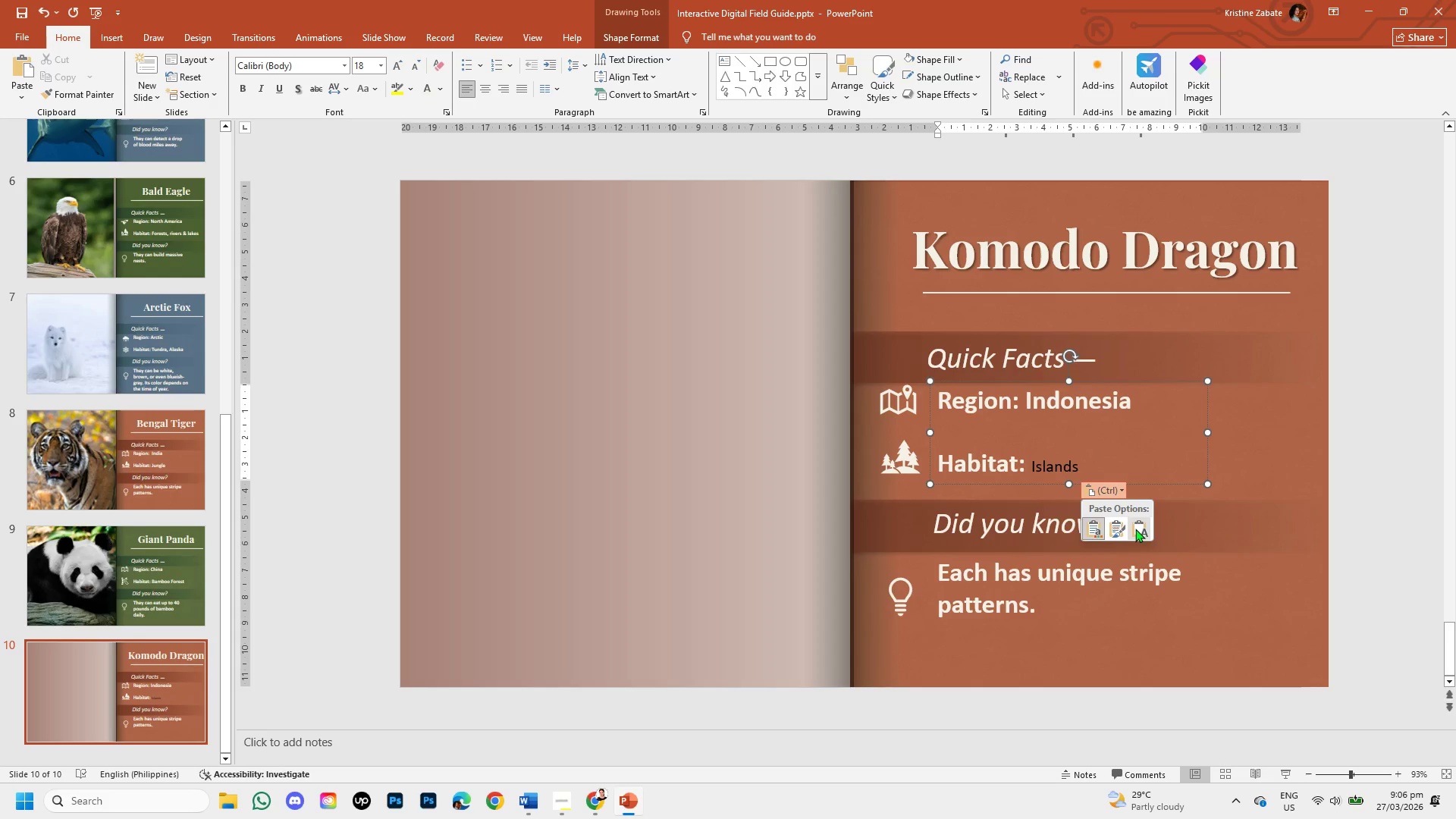 
left_click([1135, 529])
 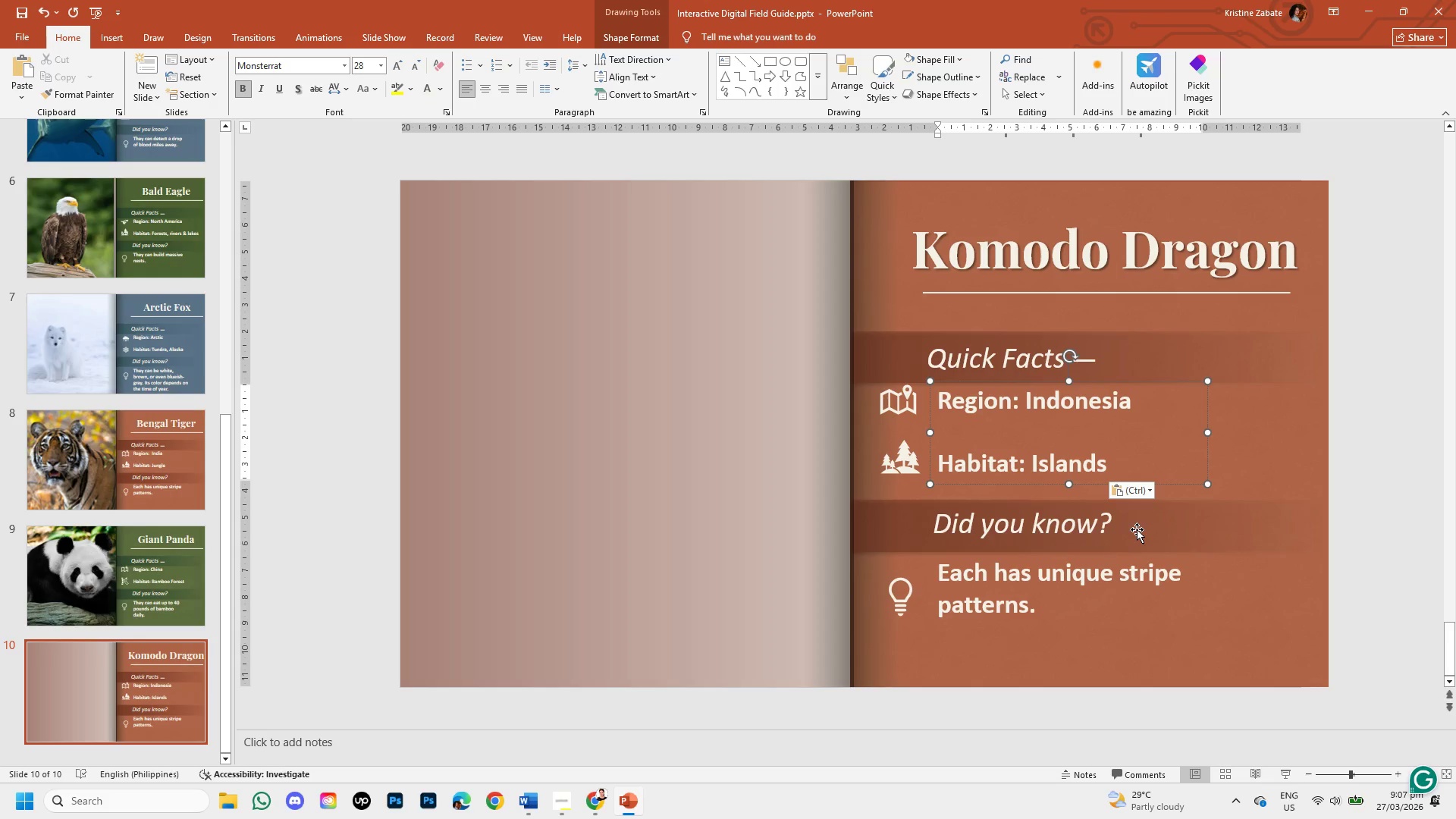 
wait(8.41)
 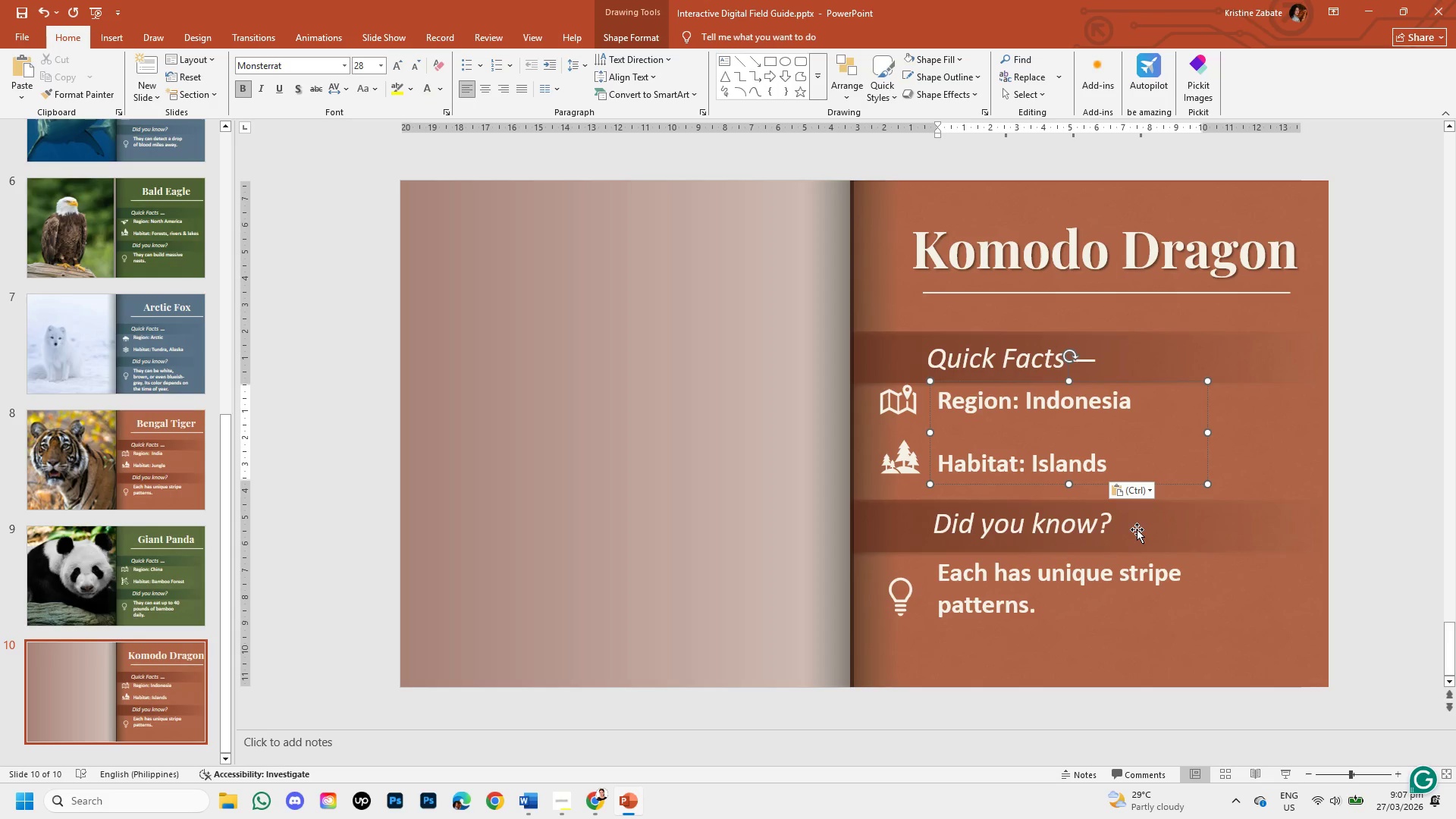 
left_click([1389, 495])
 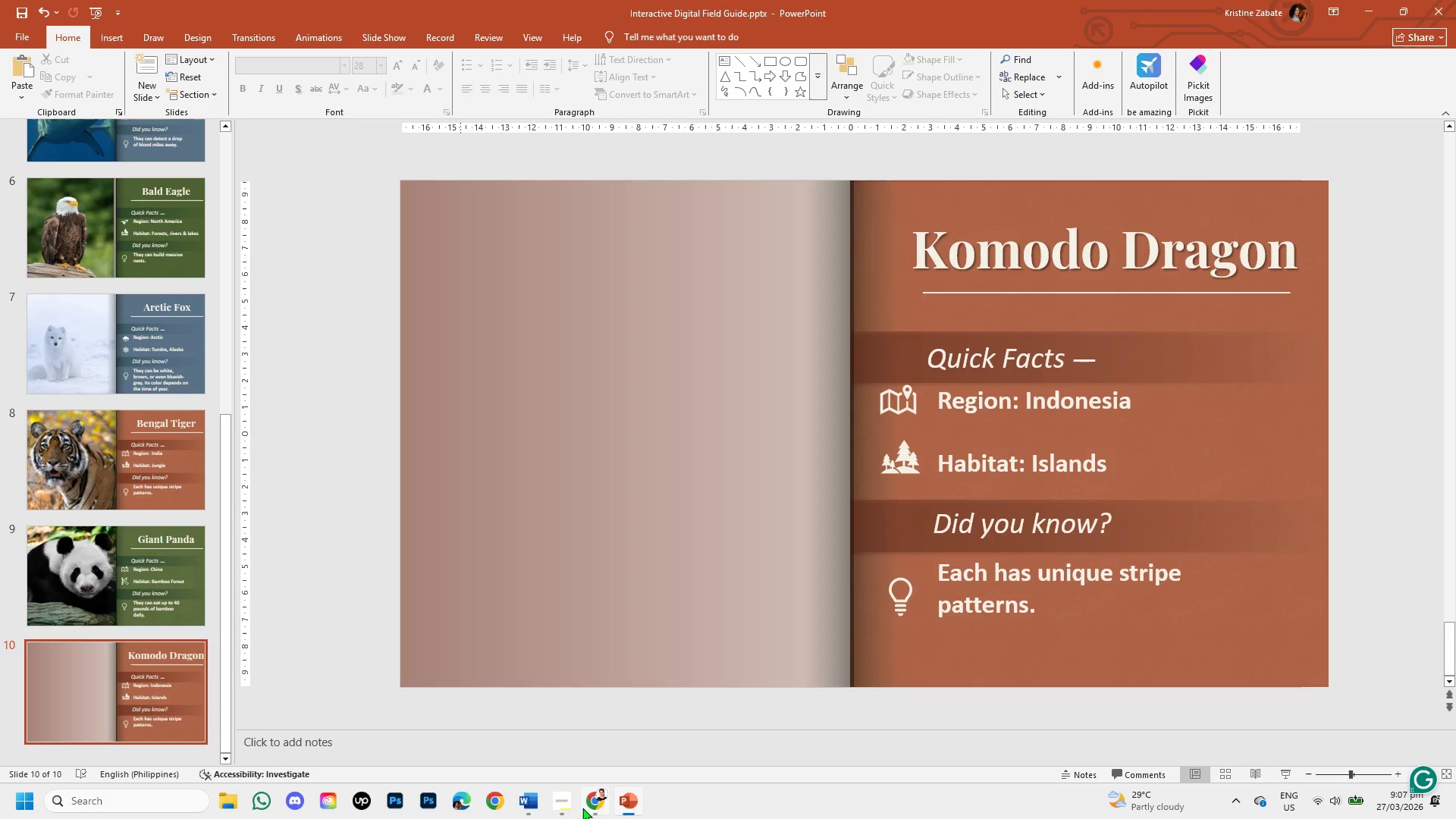 
left_click([588, 805])
 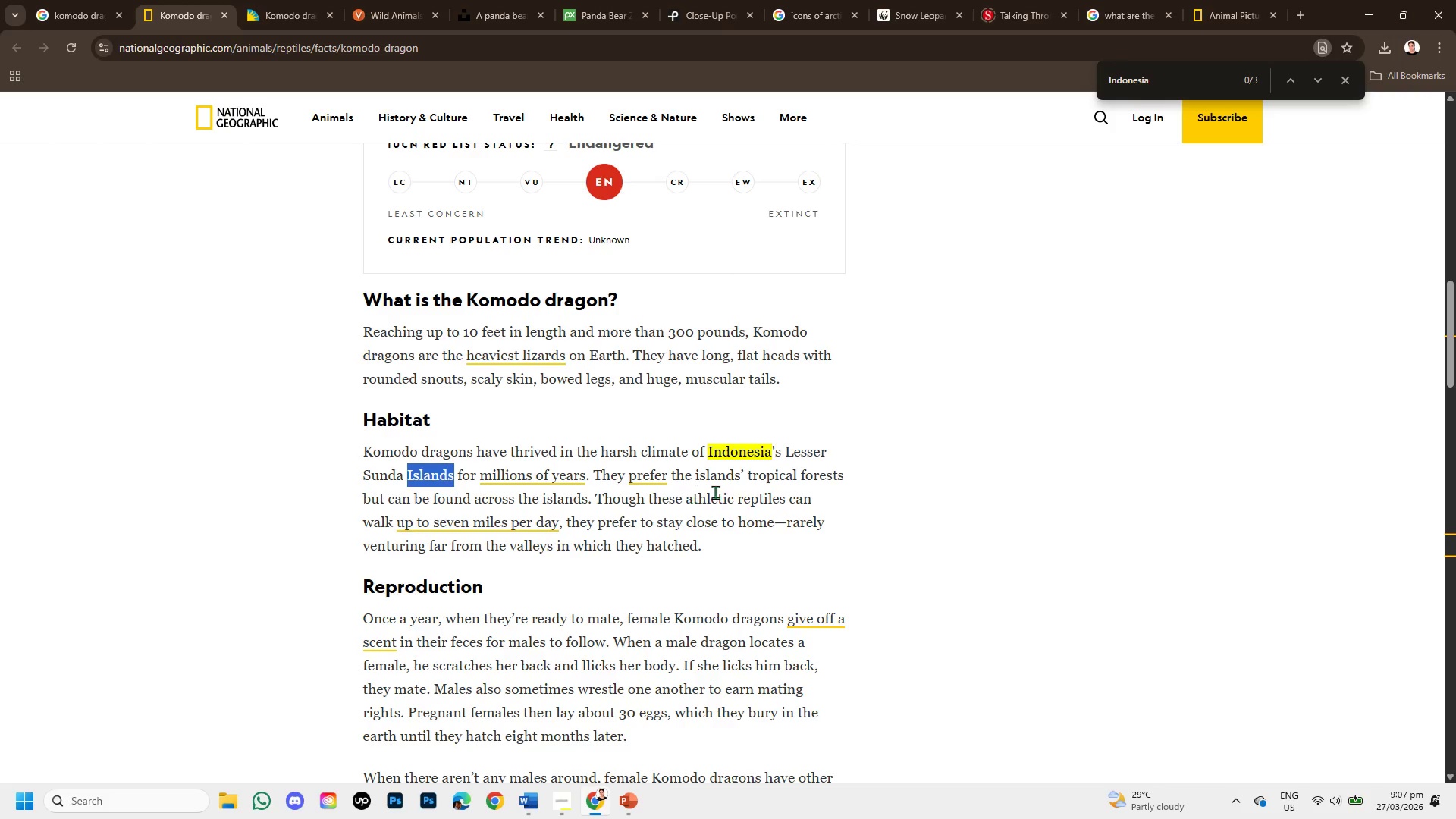 
wait(6.45)
 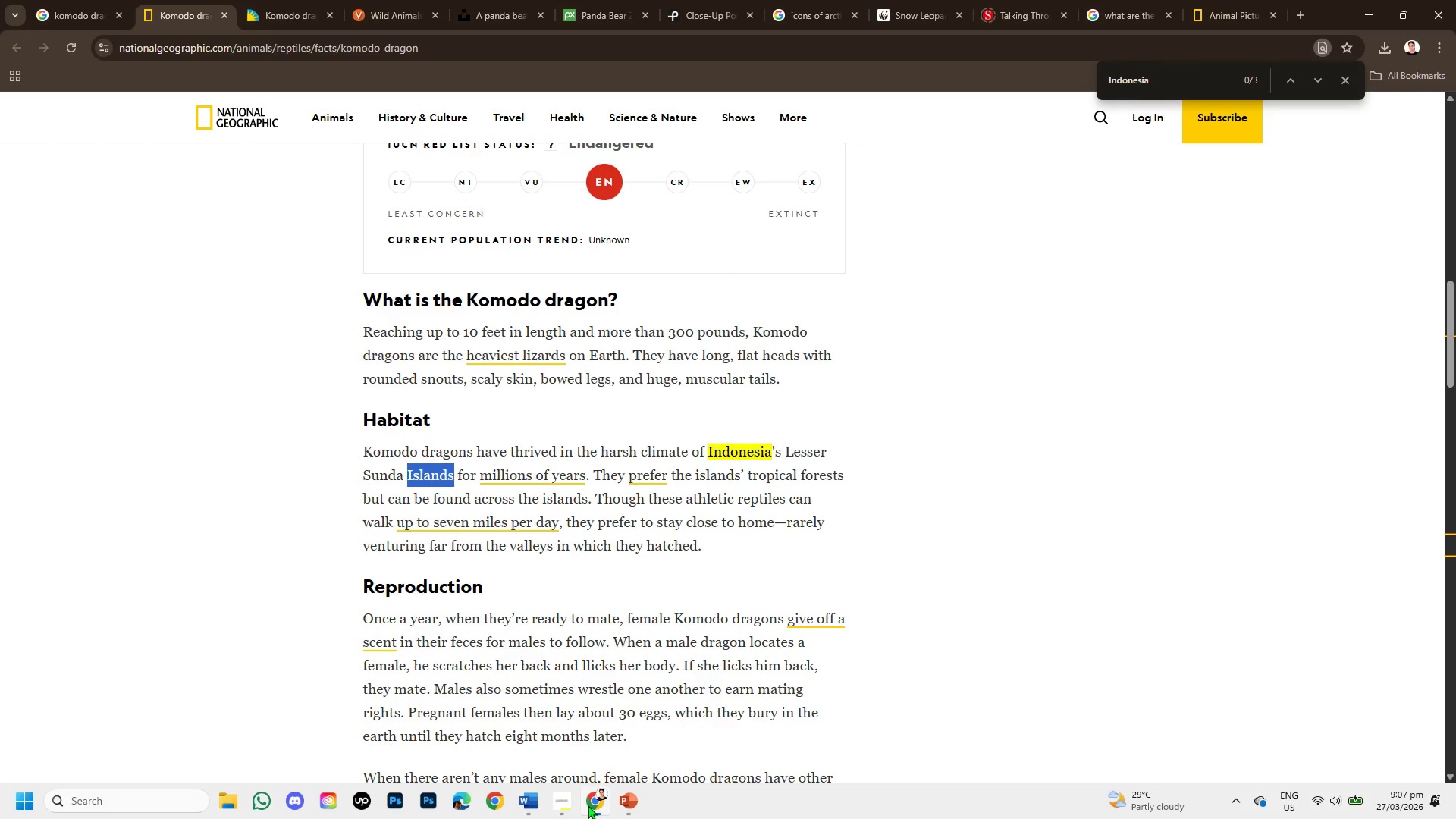 
scroll: coordinate [538, 666], scroll_direction: down, amount: 7.0
 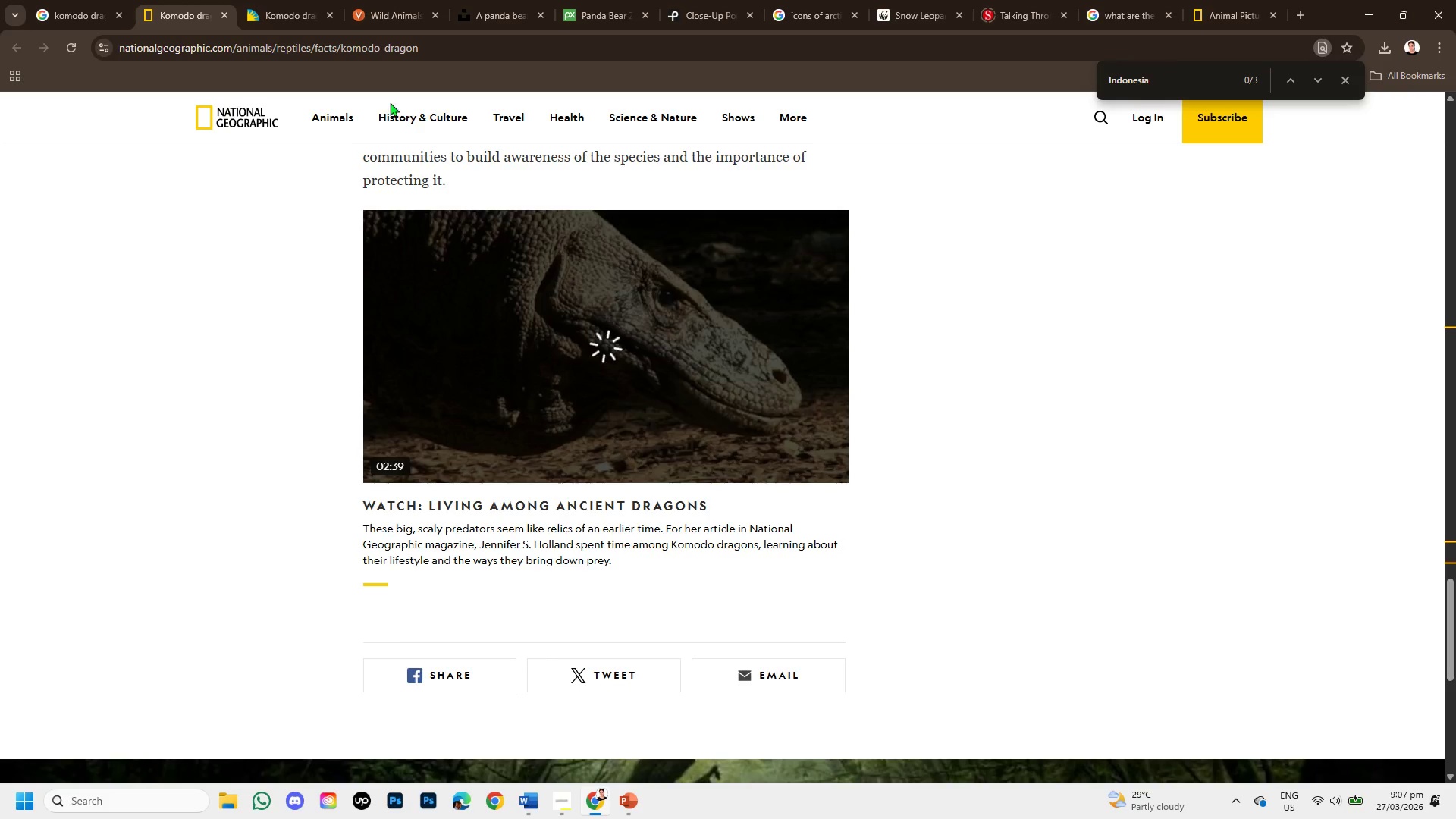 
left_click([297, 0])
 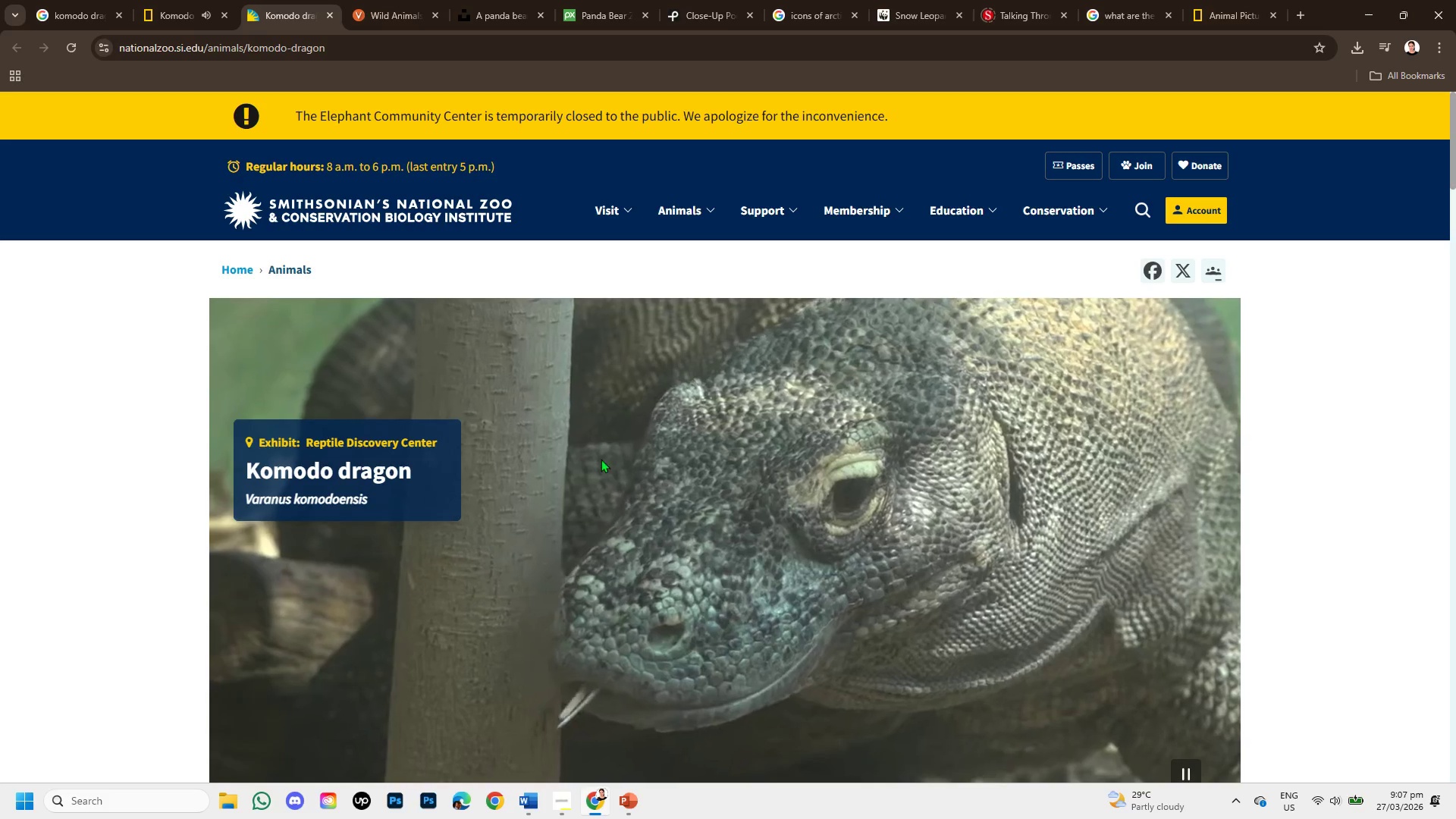 
scroll: coordinate [635, 516], scroll_direction: down, amount: 3.0
 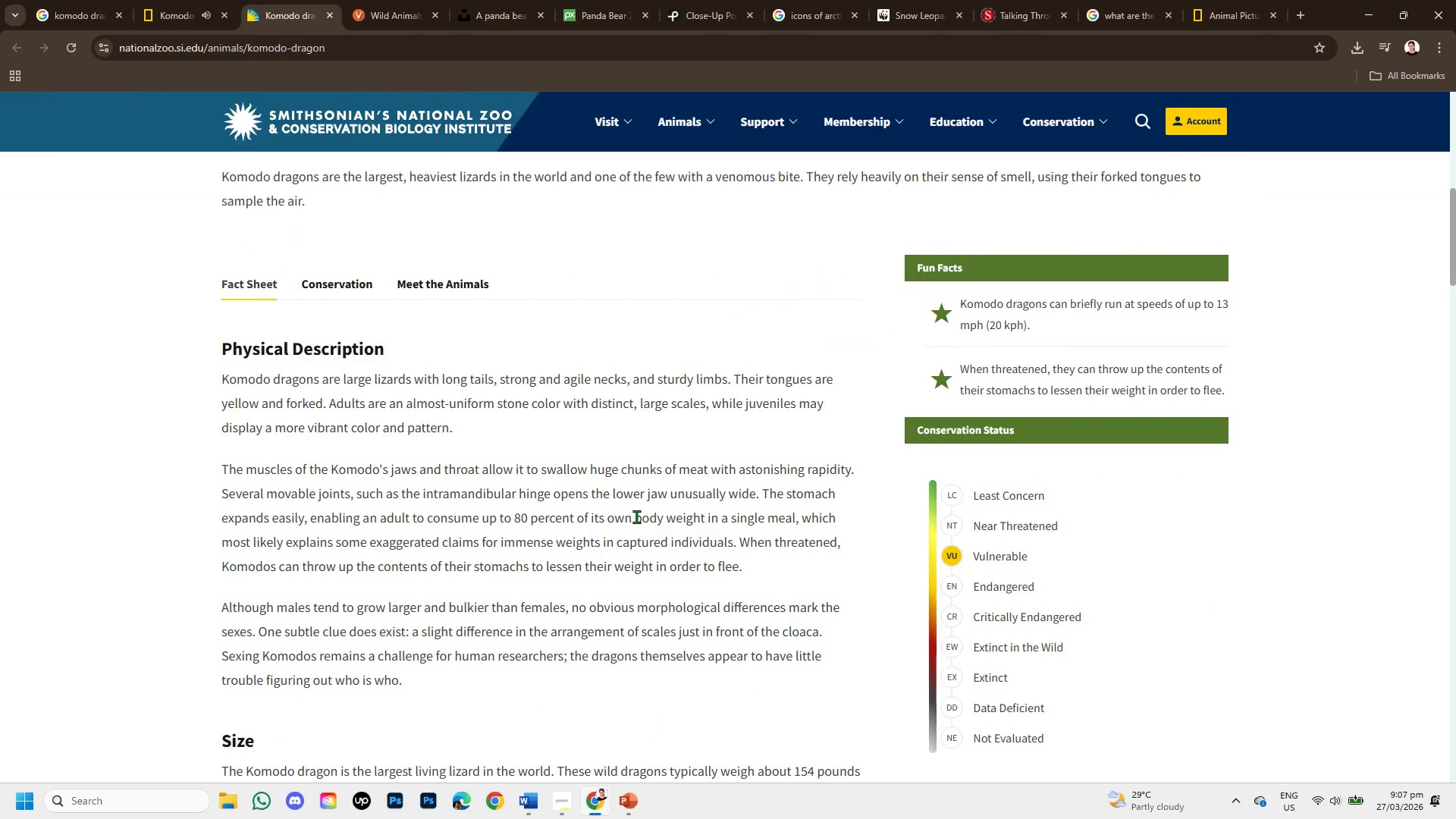 
scroll: coordinate [636, 516], scroll_direction: up, amount: 2.0
 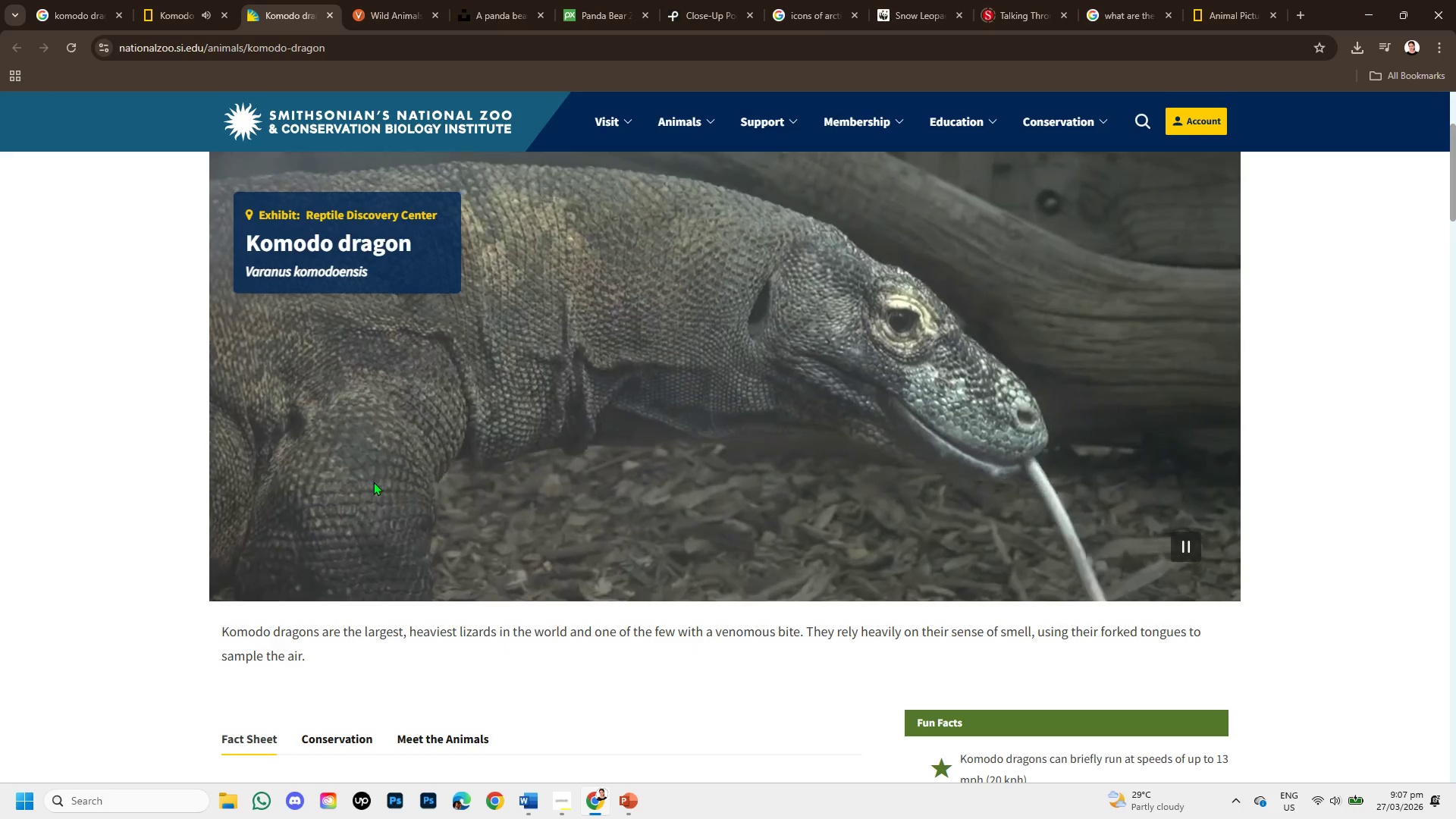 
wait(9.11)
 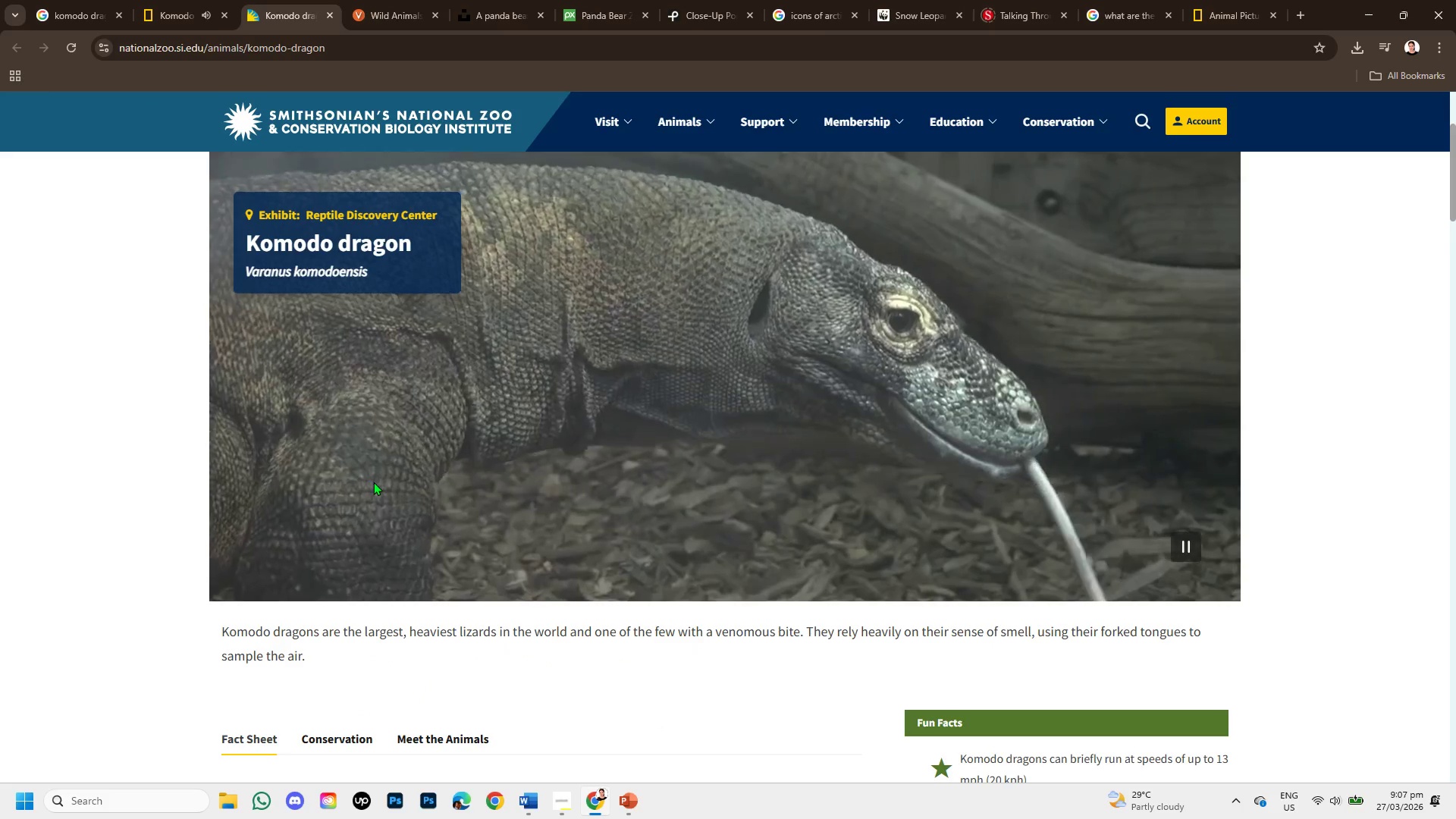 
scroll: coordinate [464, 490], scroll_direction: down, amount: 8.0
 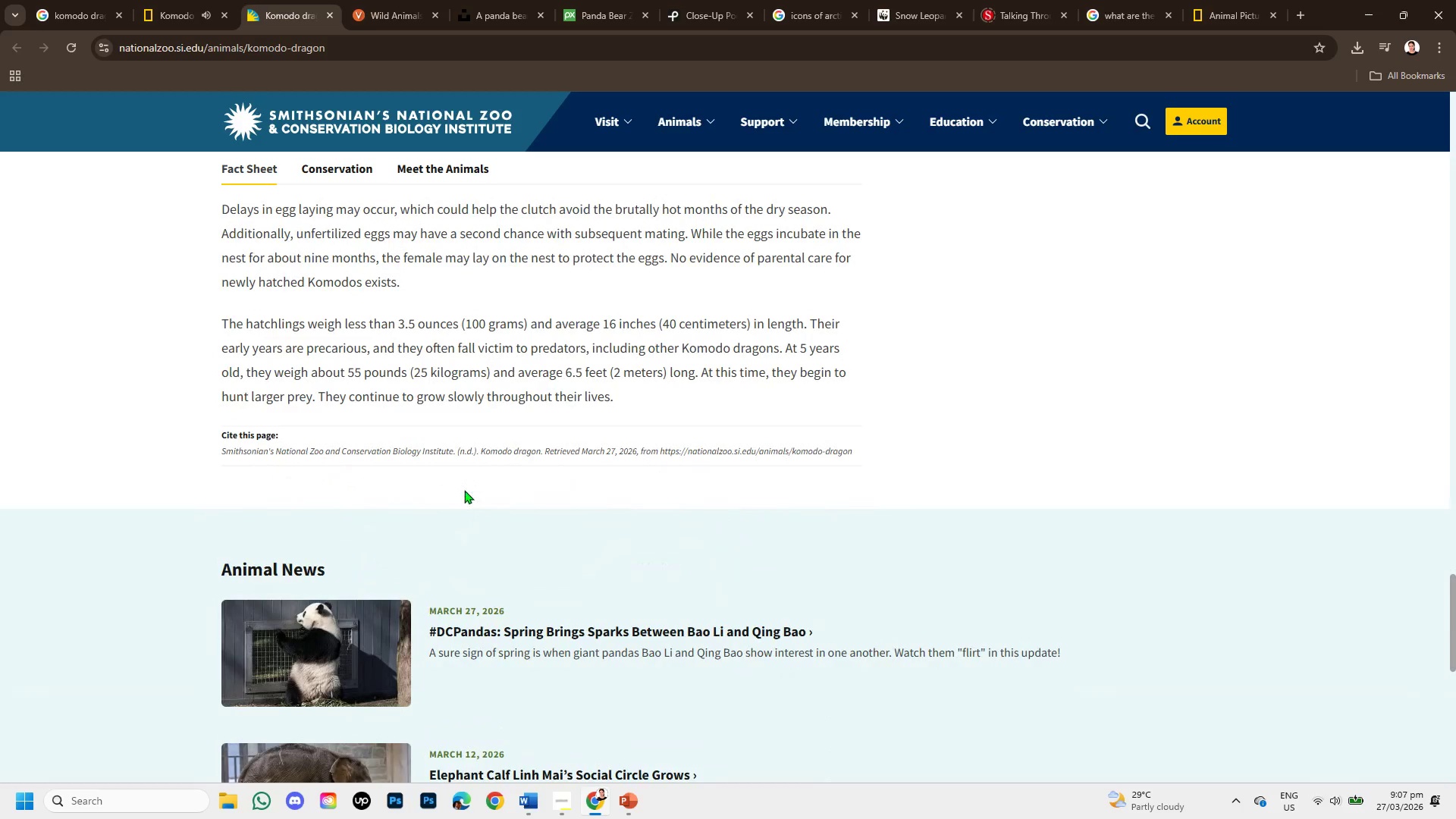 
scroll: coordinate [464, 490], scroll_direction: up, amount: 3.0
 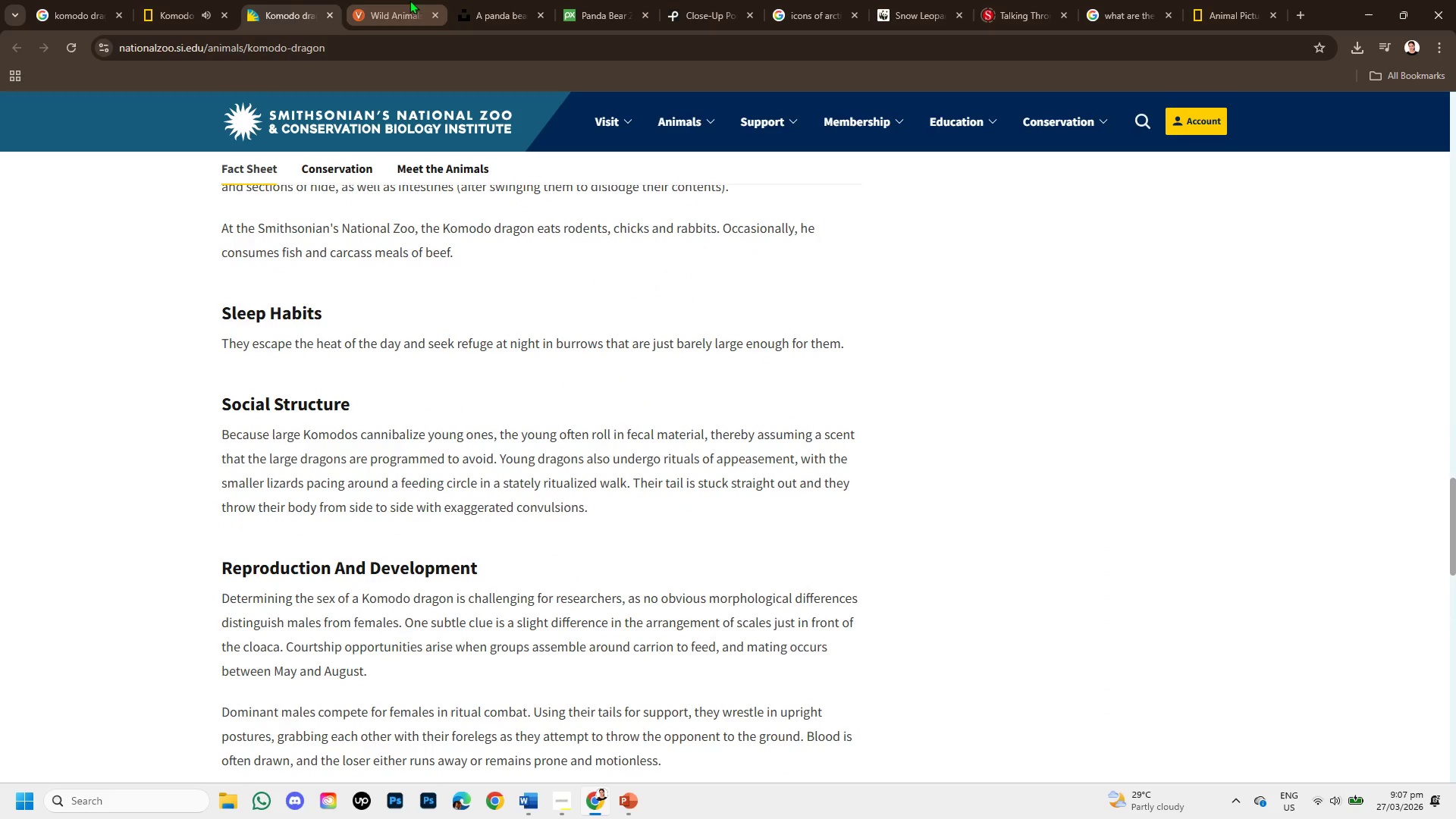 
left_click([96, 14])
 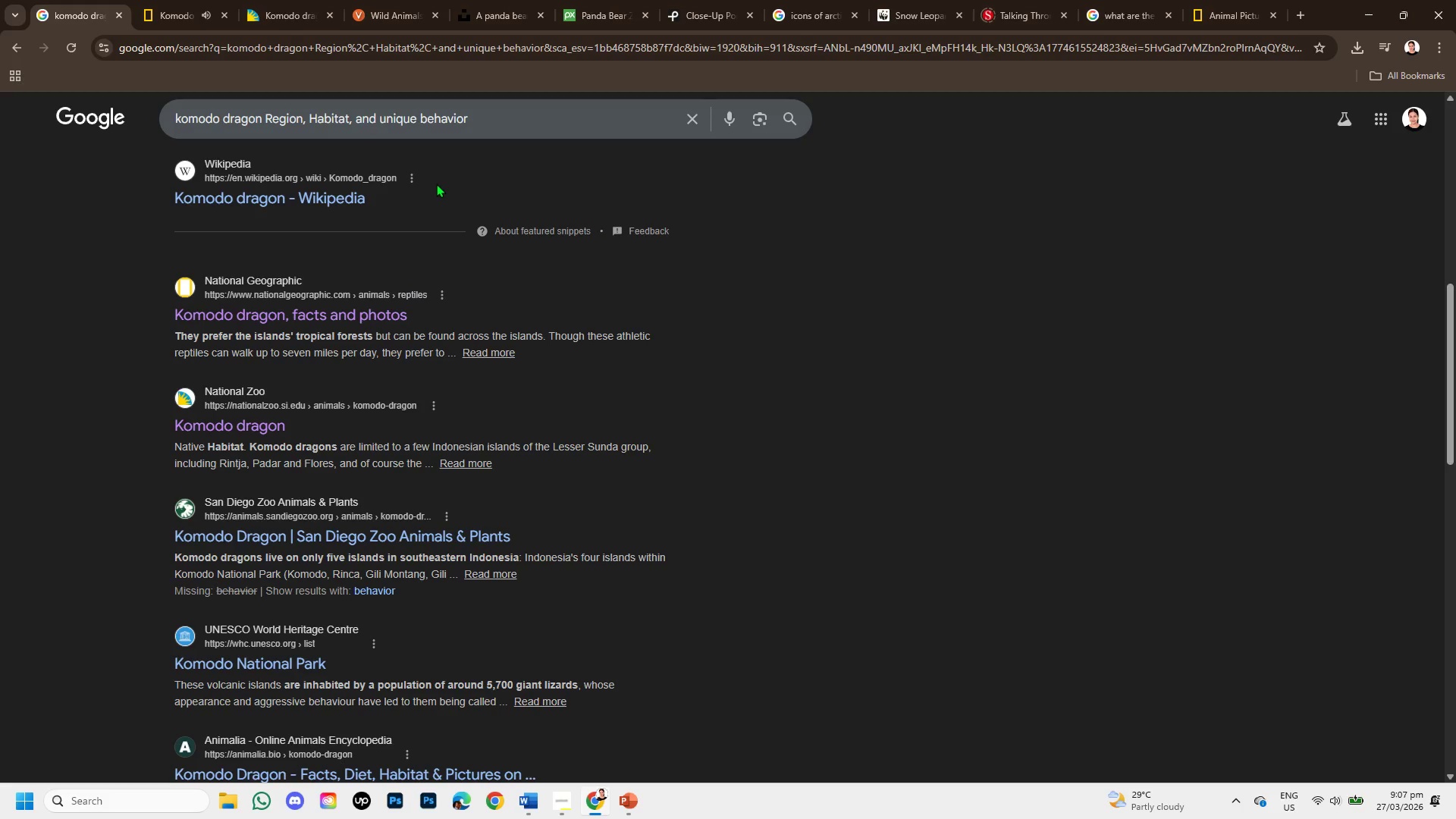 
scroll: coordinate [456, 312], scroll_direction: down, amount: 1.0
 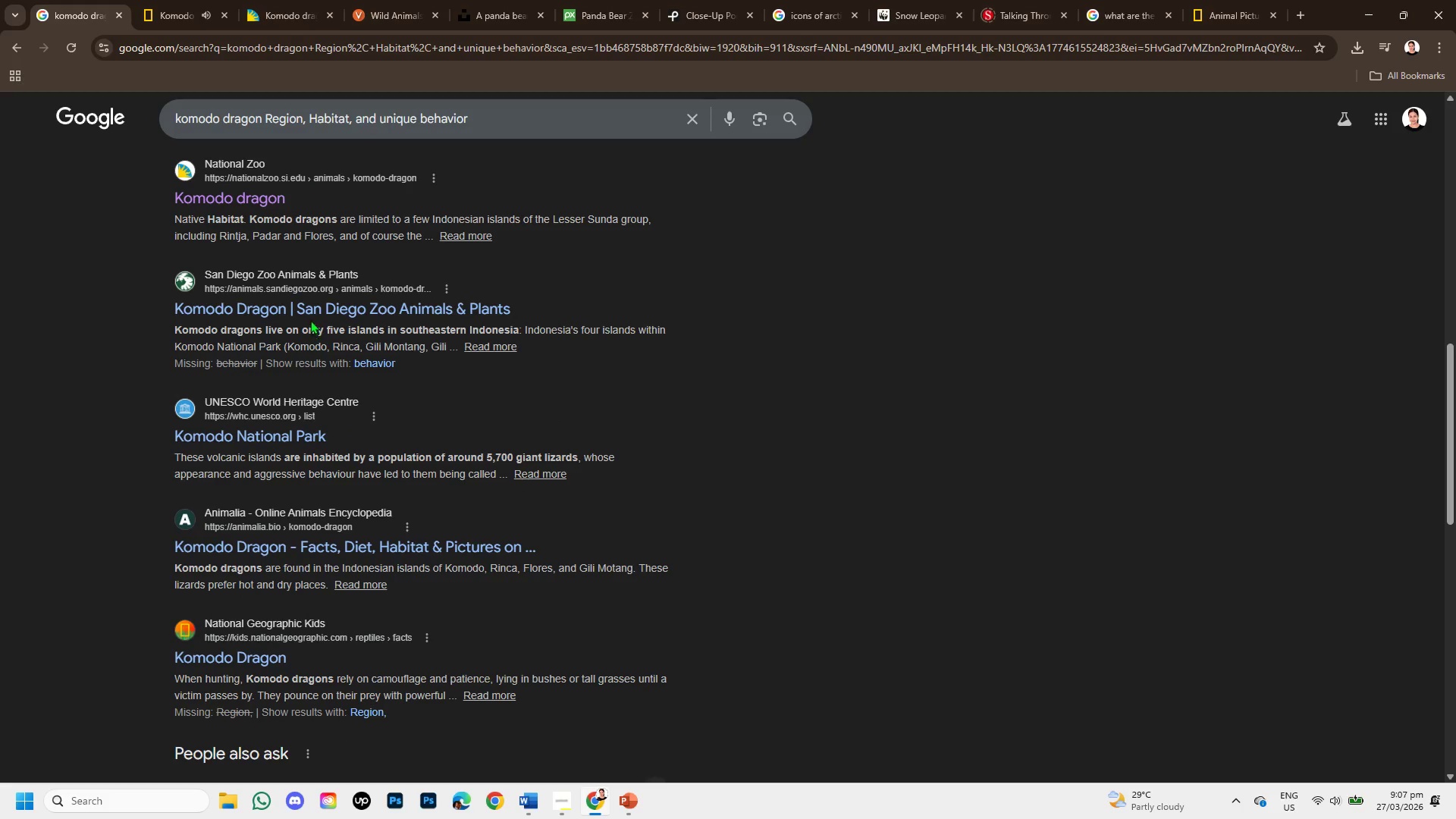 
right_click([307, 312])
 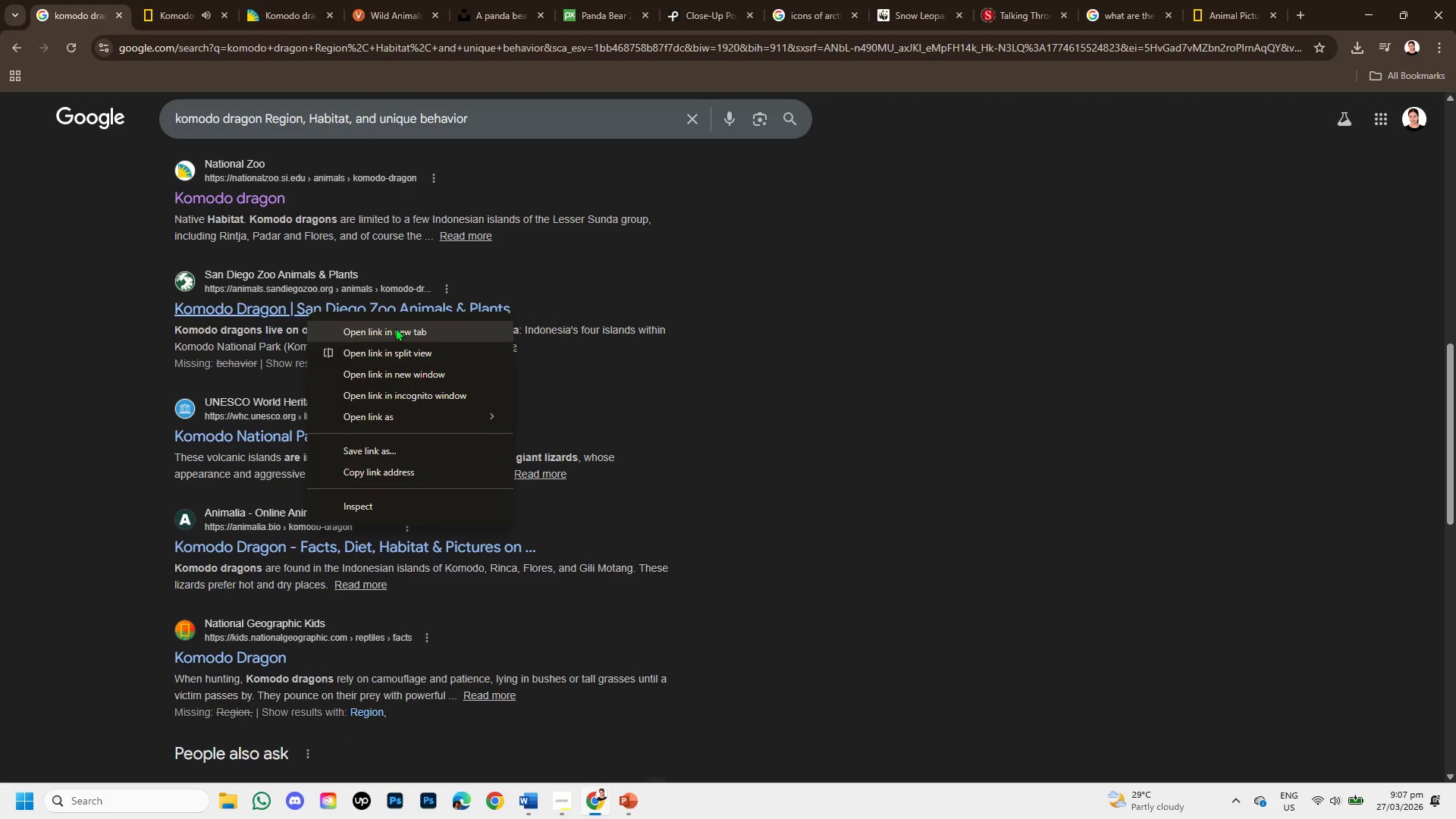 
left_click([395, 325])
 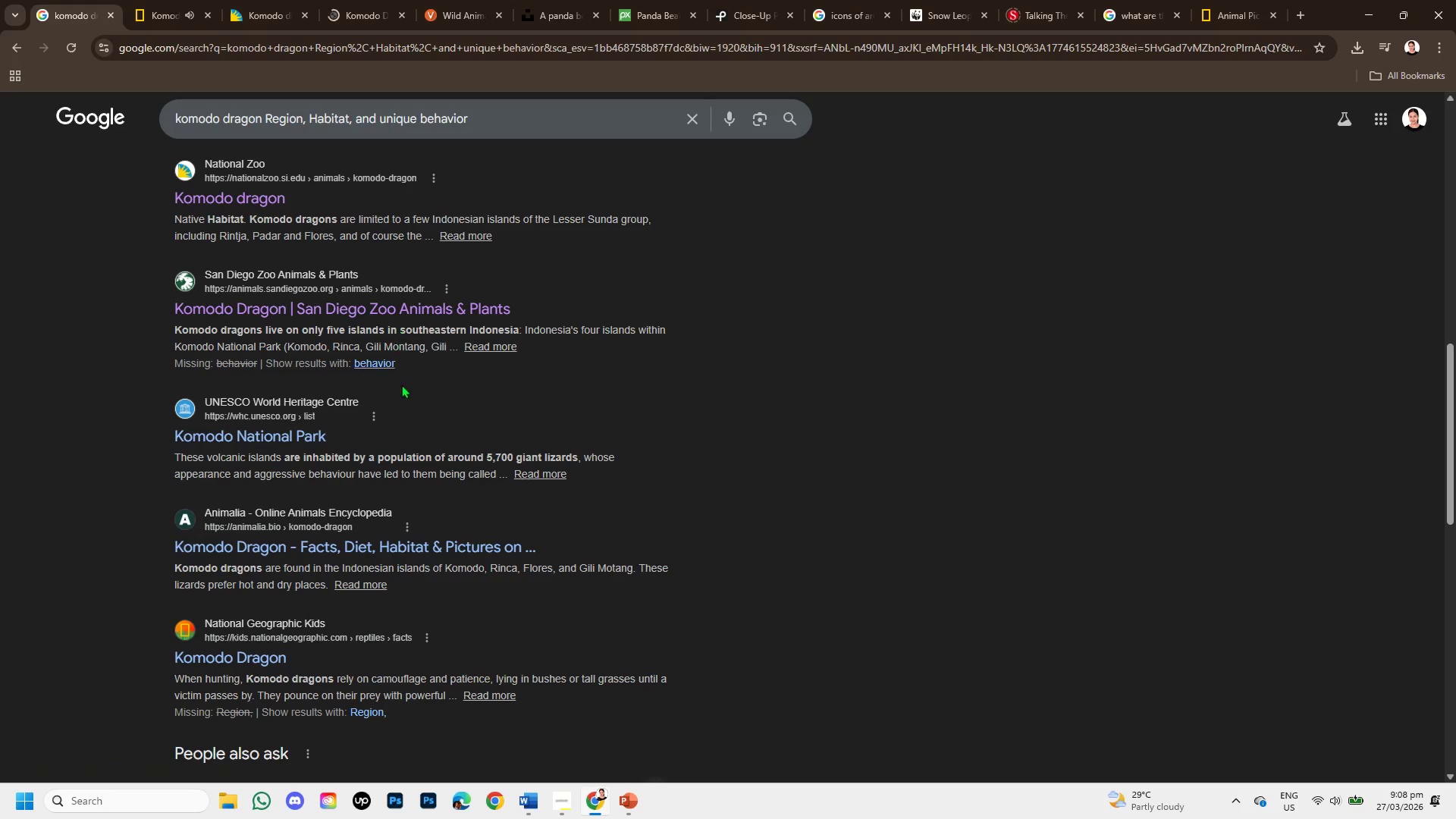 
left_click([423, 535])
 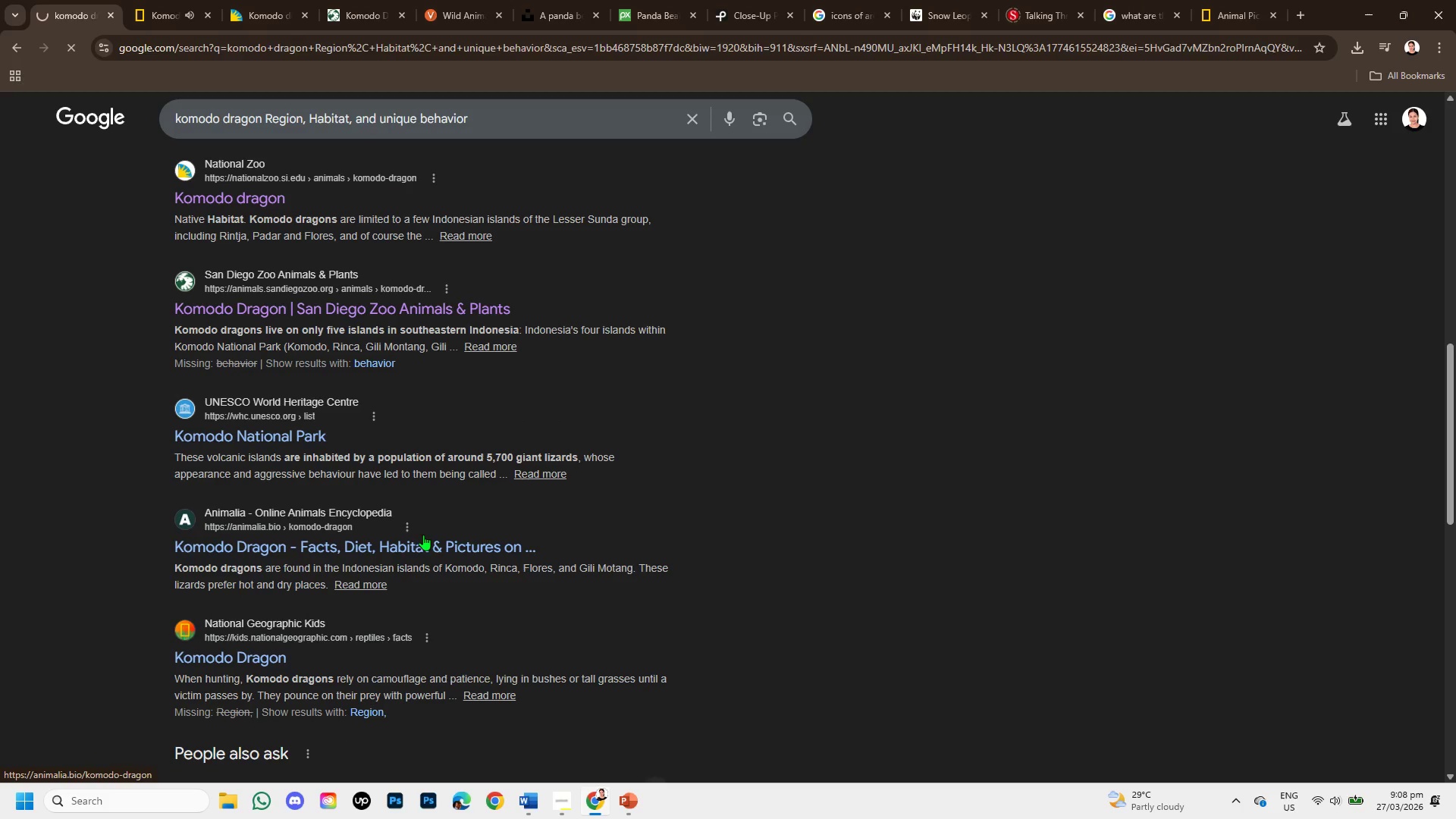 
right_click([423, 535])
 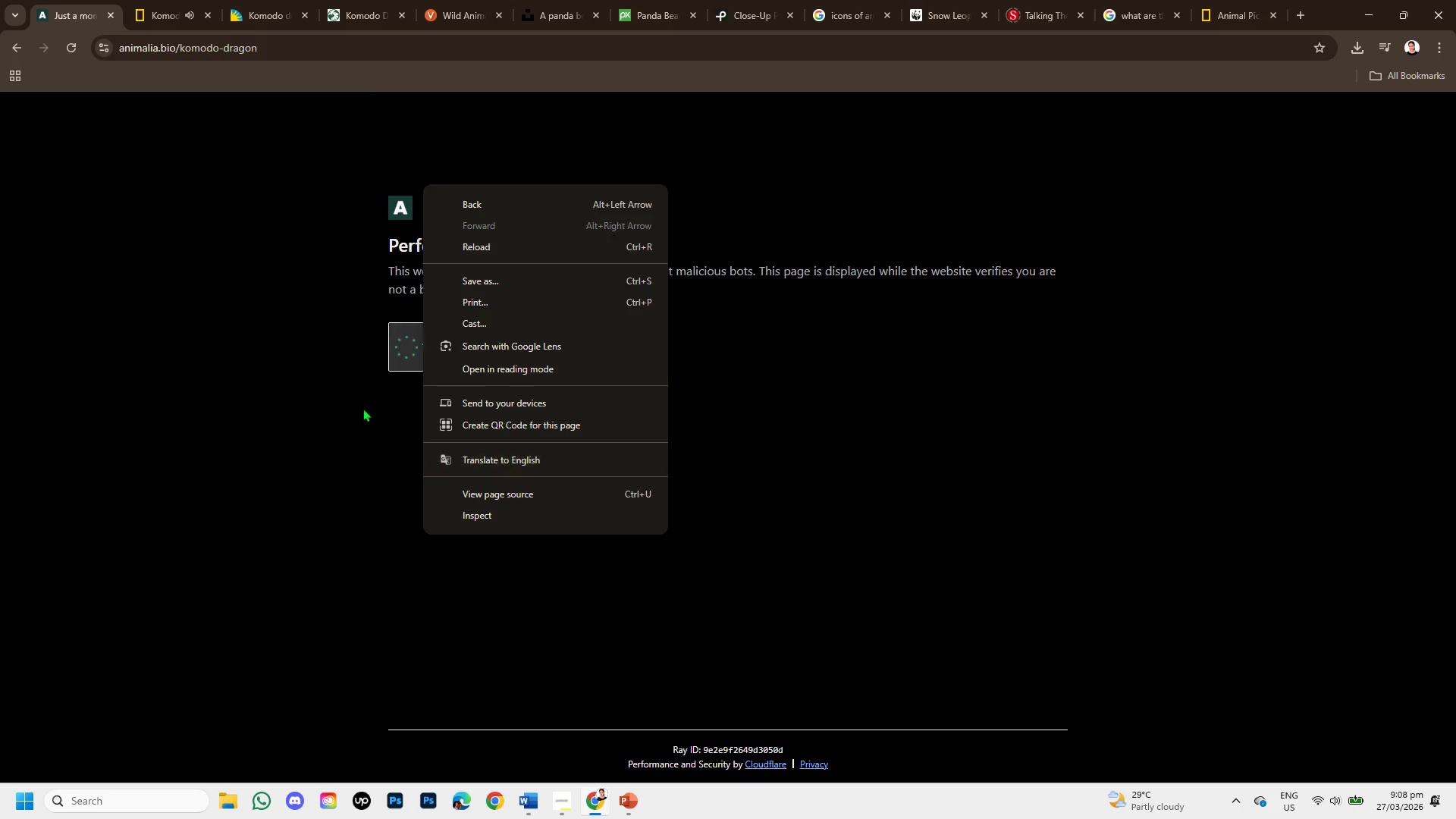 
left_click([308, 391])
 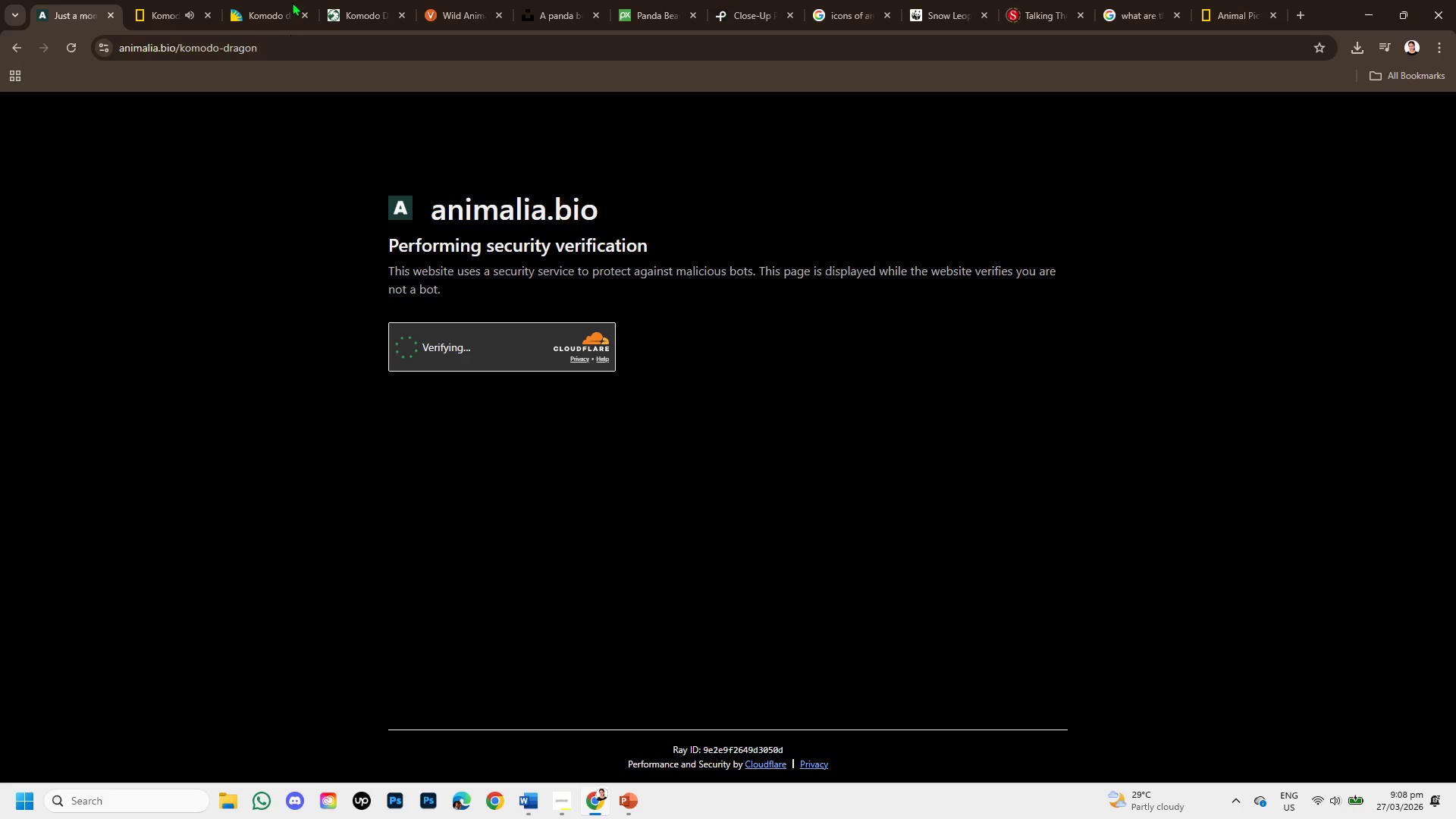 
left_click([325, 9])
 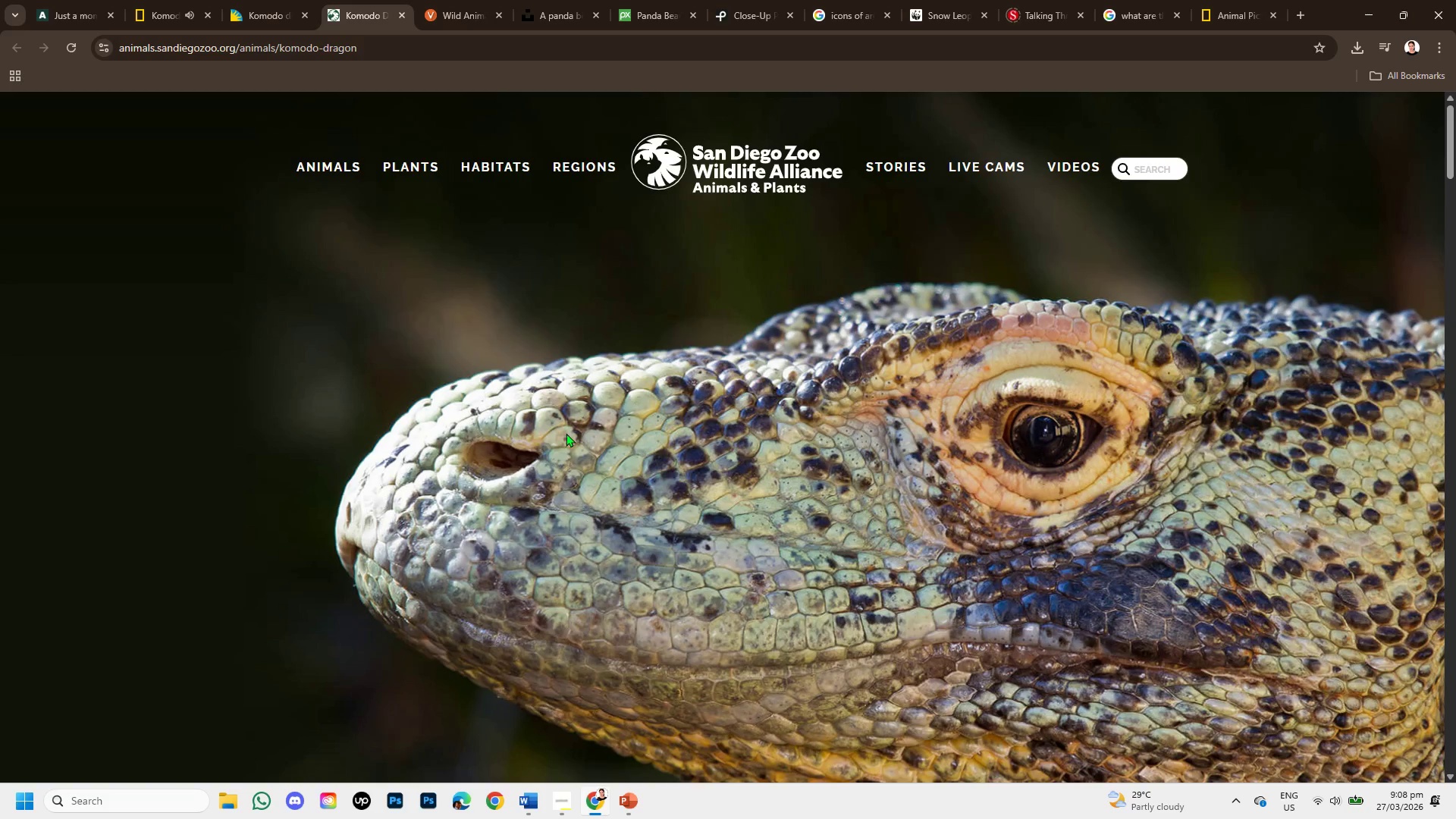 
scroll: coordinate [554, 466], scroll_direction: down, amount: 6.0
 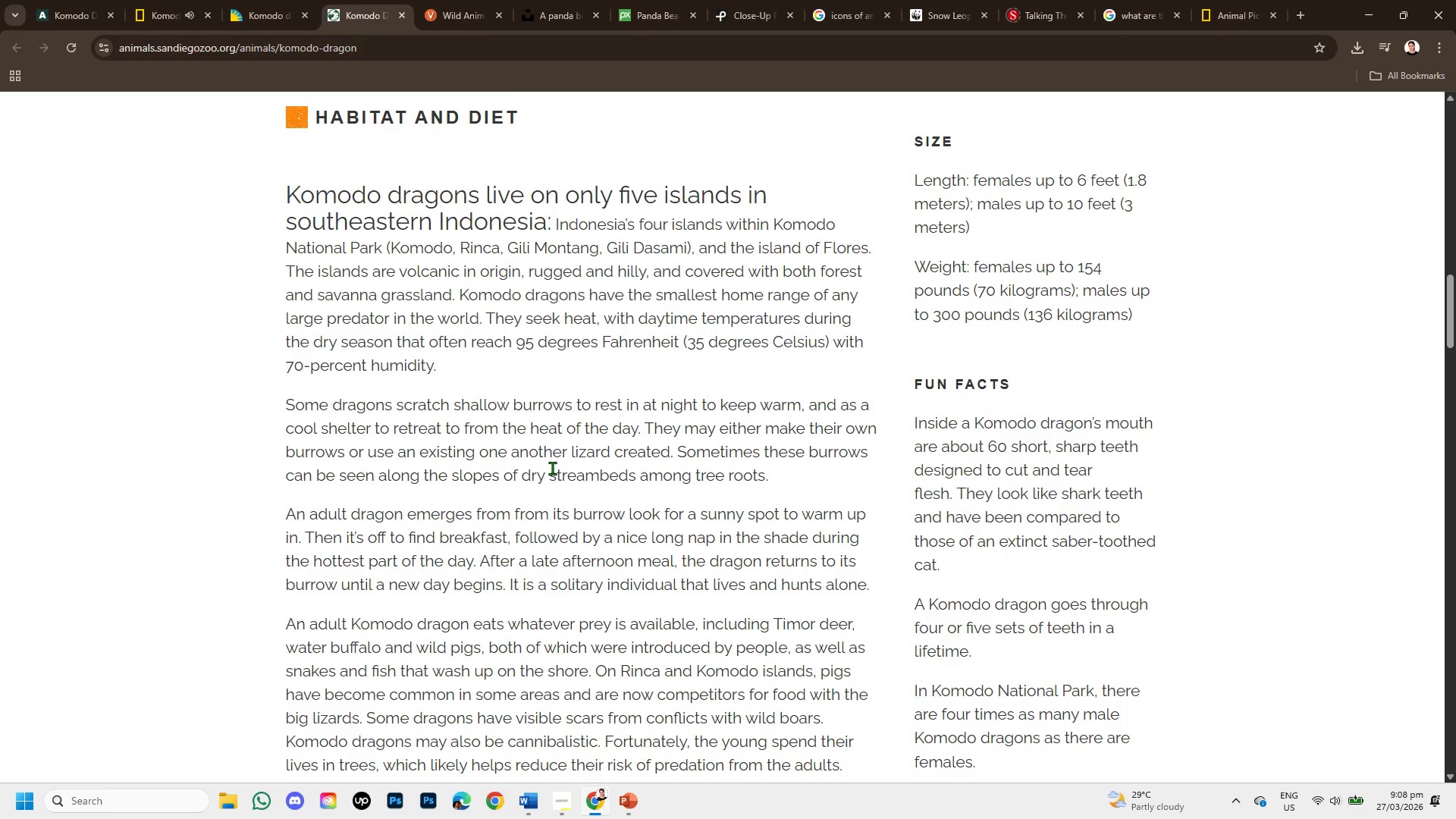 
wait(9.55)
 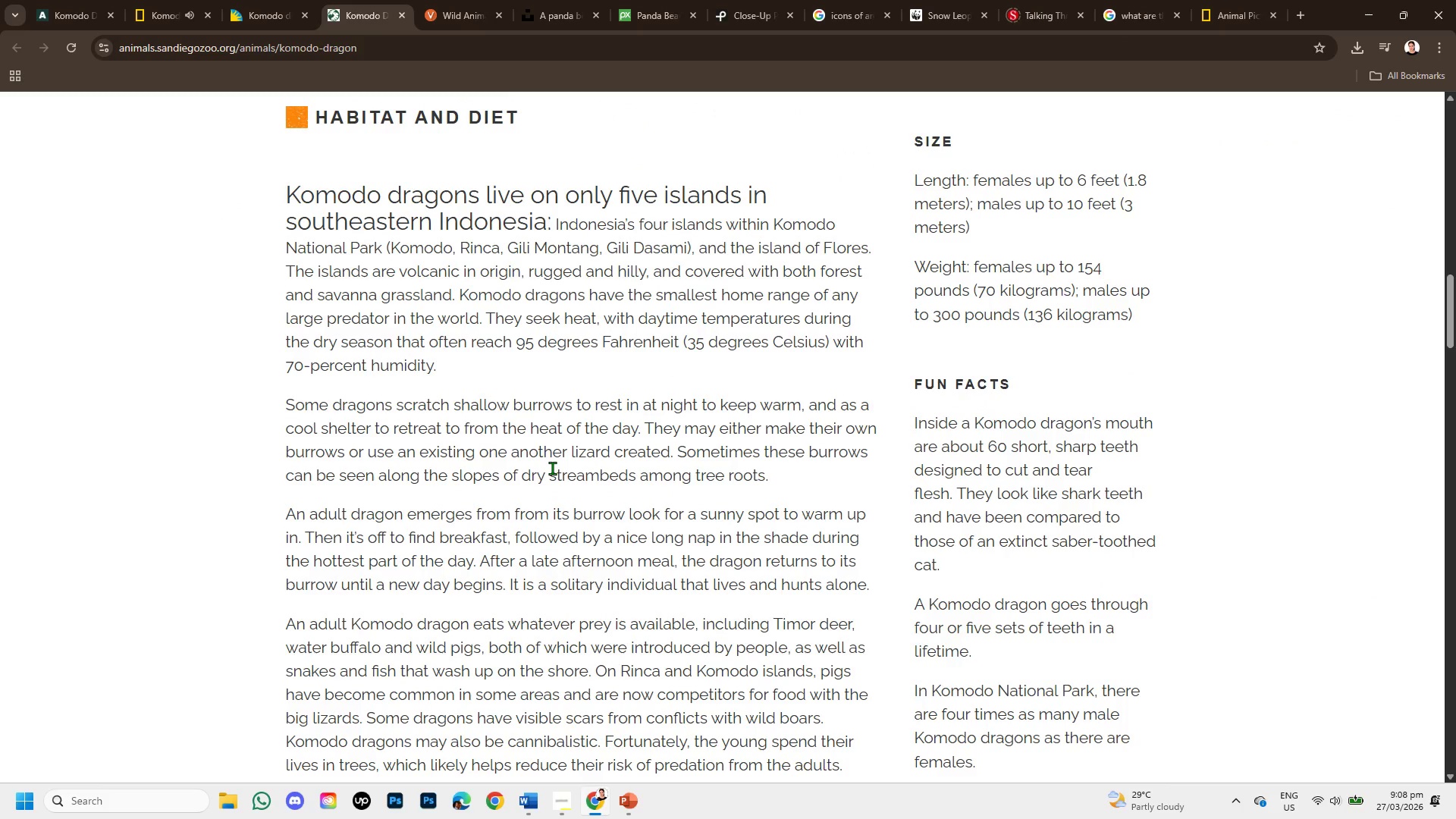 
scroll: coordinate [592, 476], scroll_direction: down, amount: 10.0
 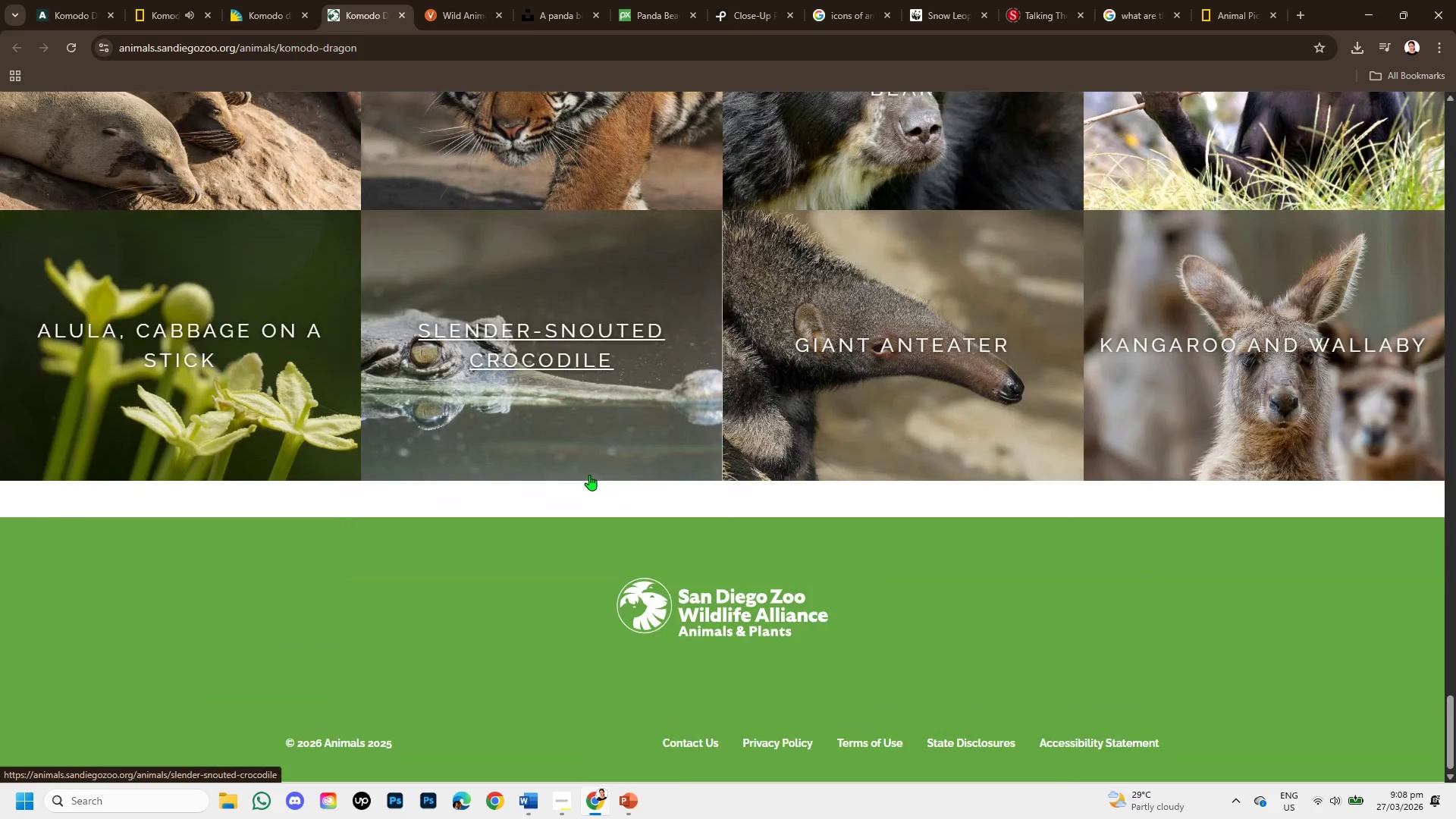 
scroll: coordinate [588, 459], scroll_direction: up, amount: 3.0
 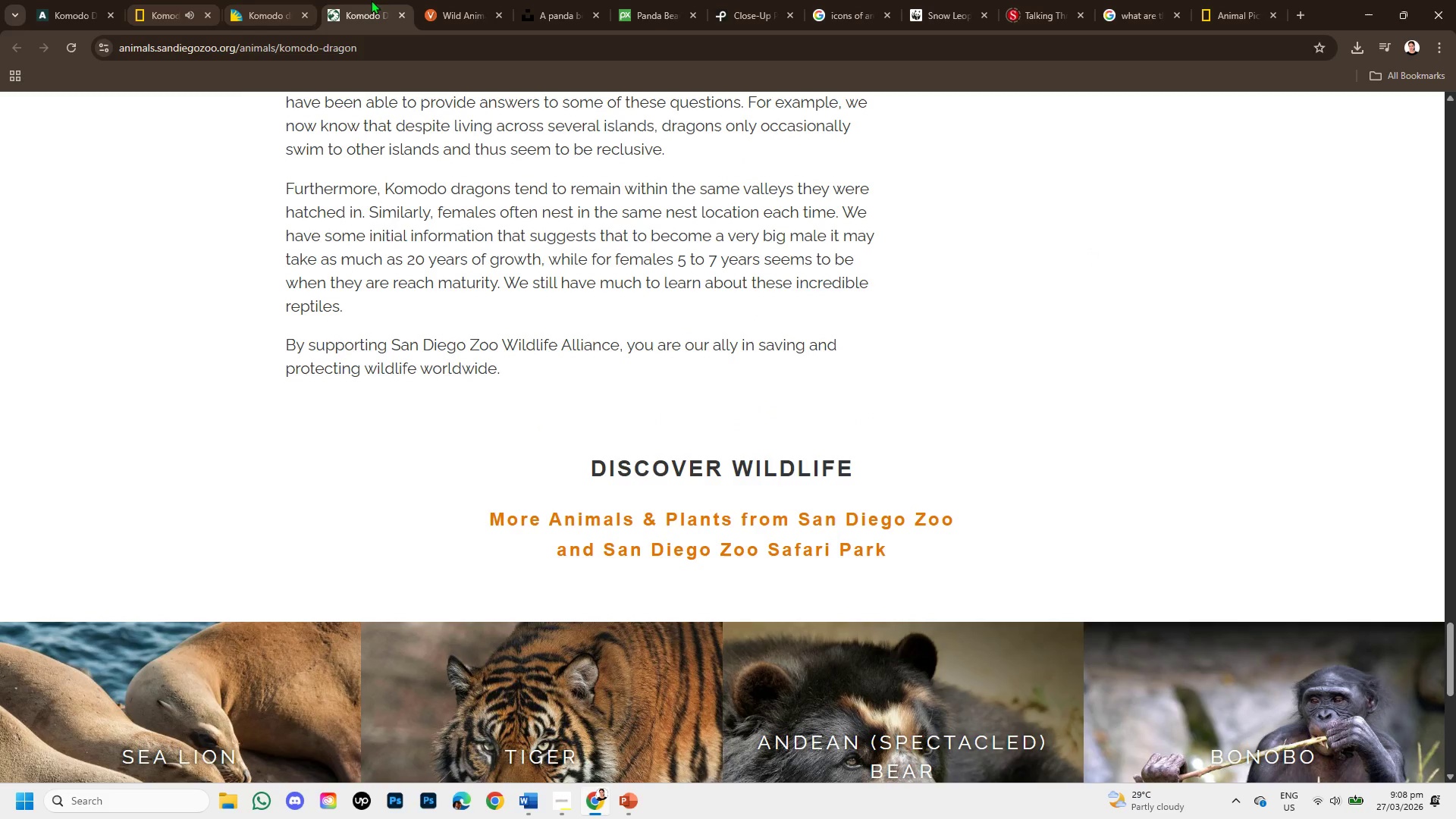 
left_click([404, 11])
 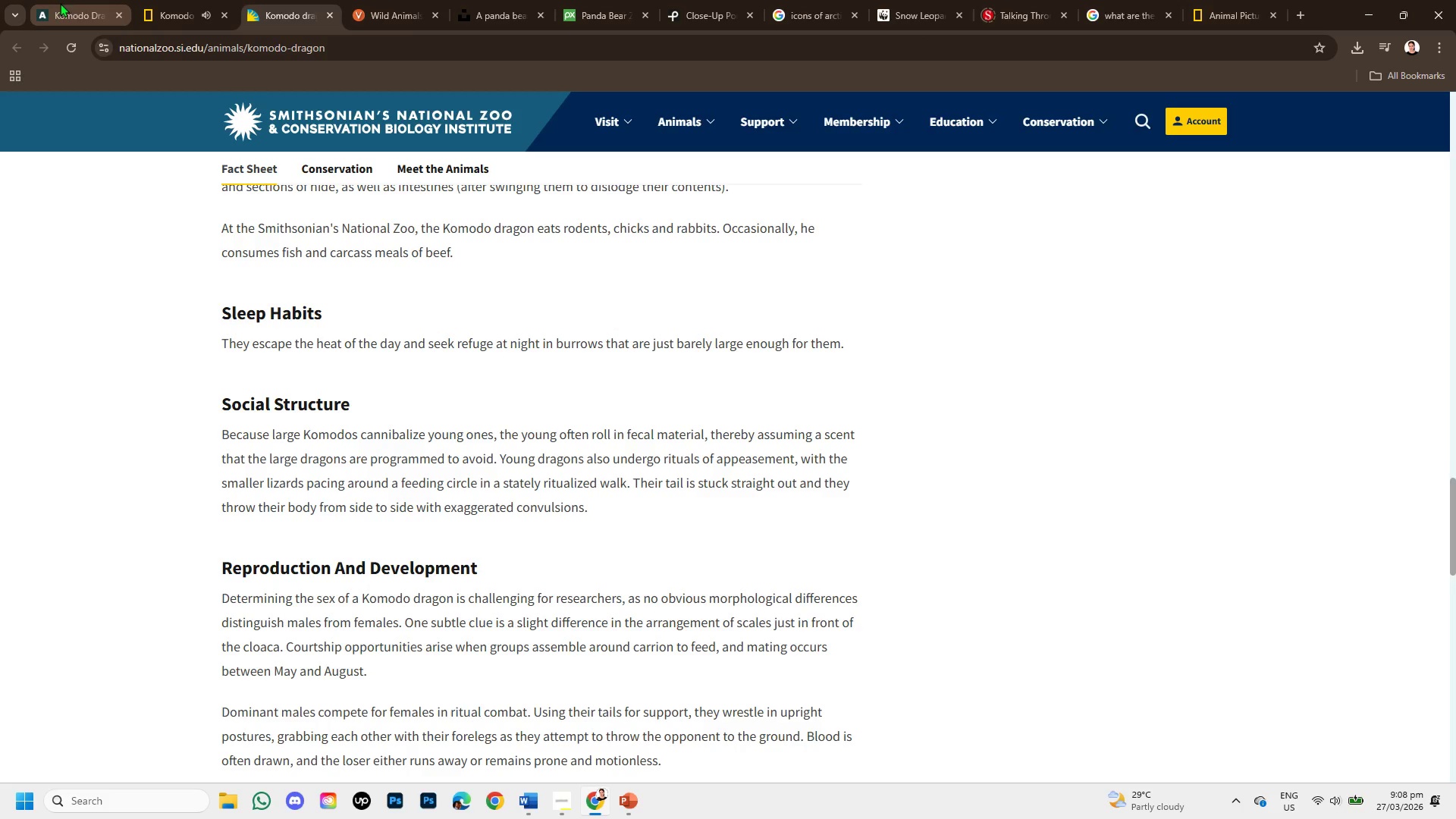 
left_click([61, 3])
 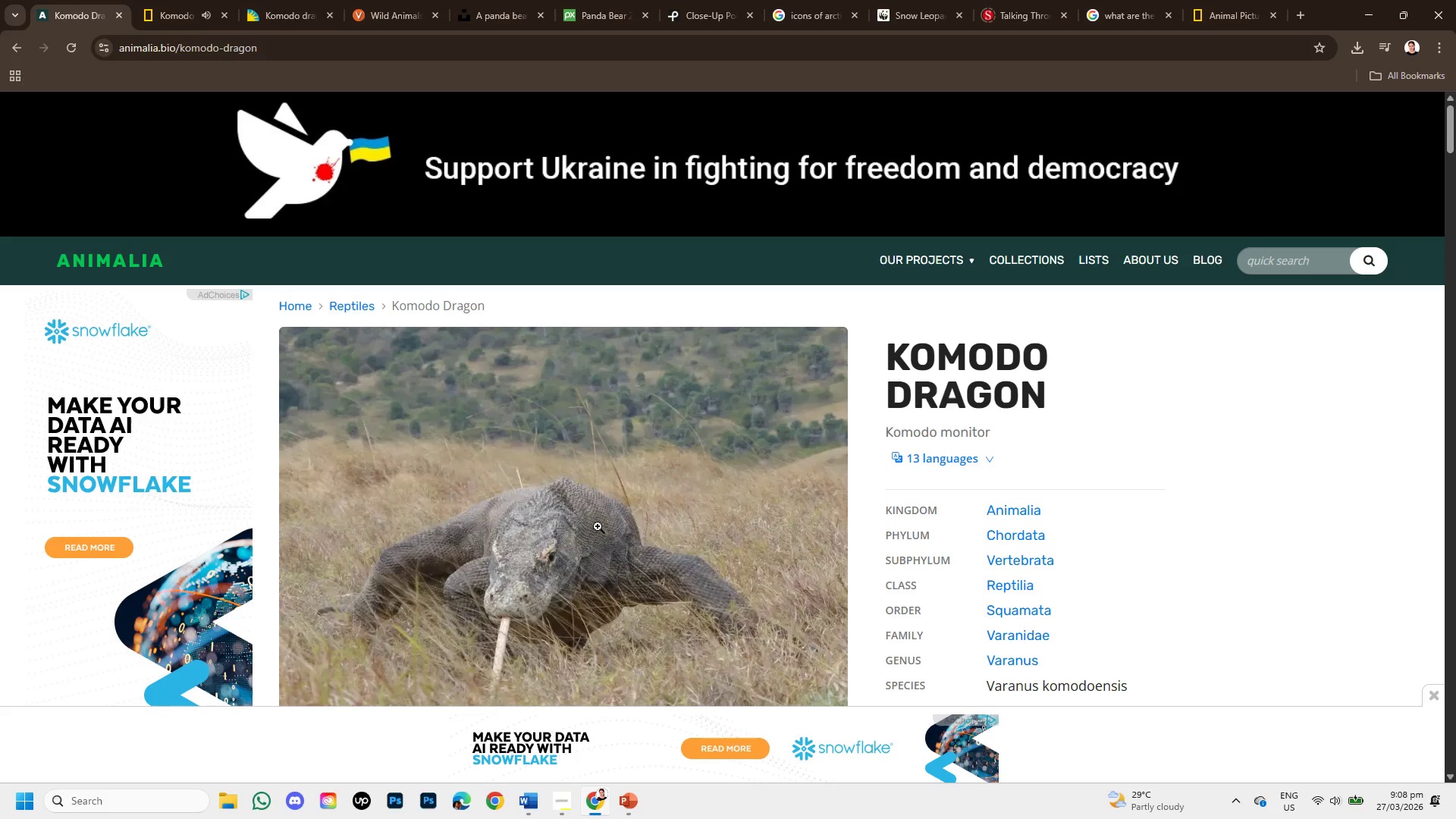 
scroll: coordinate [551, 547], scroll_direction: down, amount: 4.0
 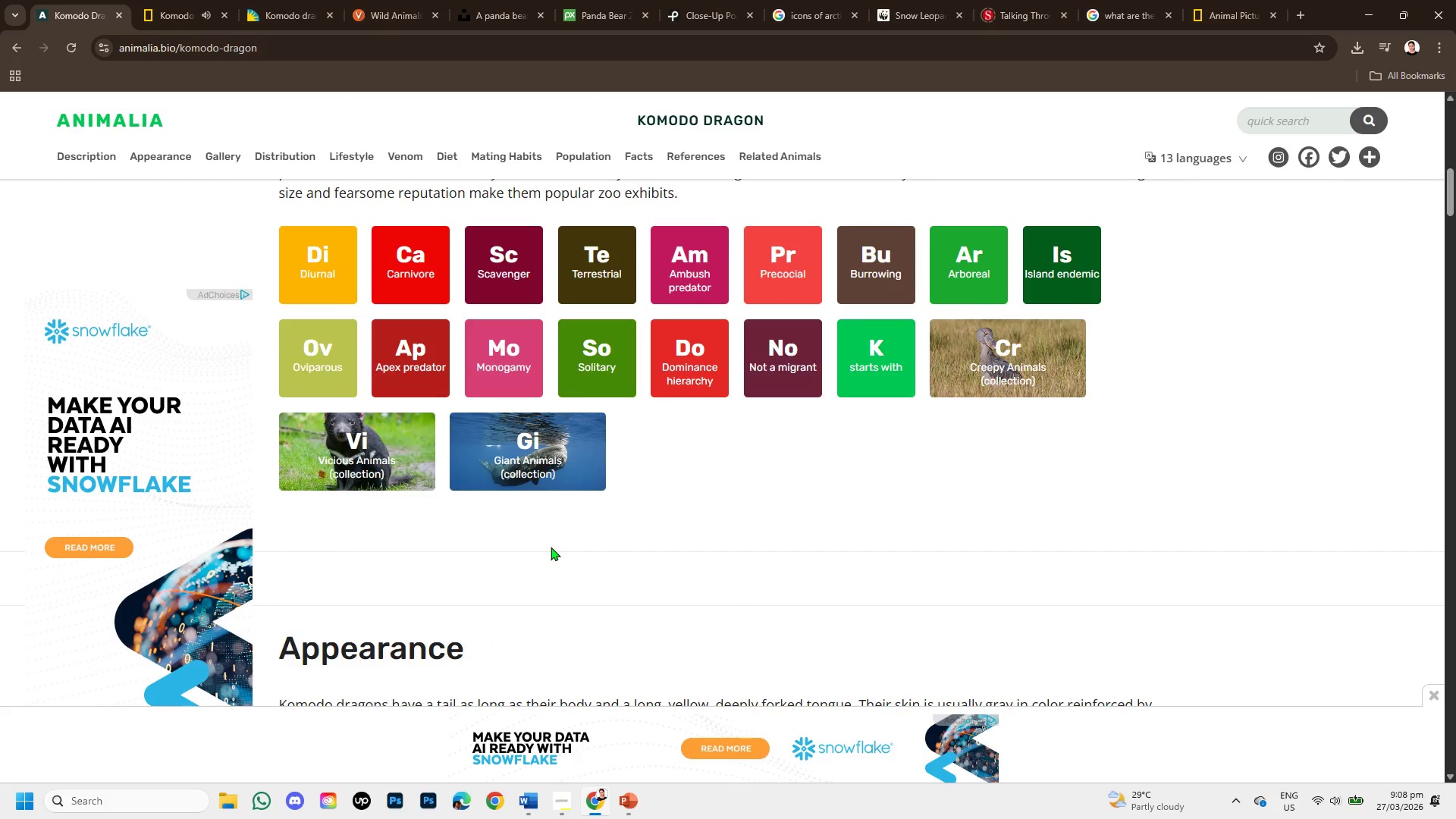 
scroll: coordinate [551, 547], scroll_direction: up, amount: 1.0
 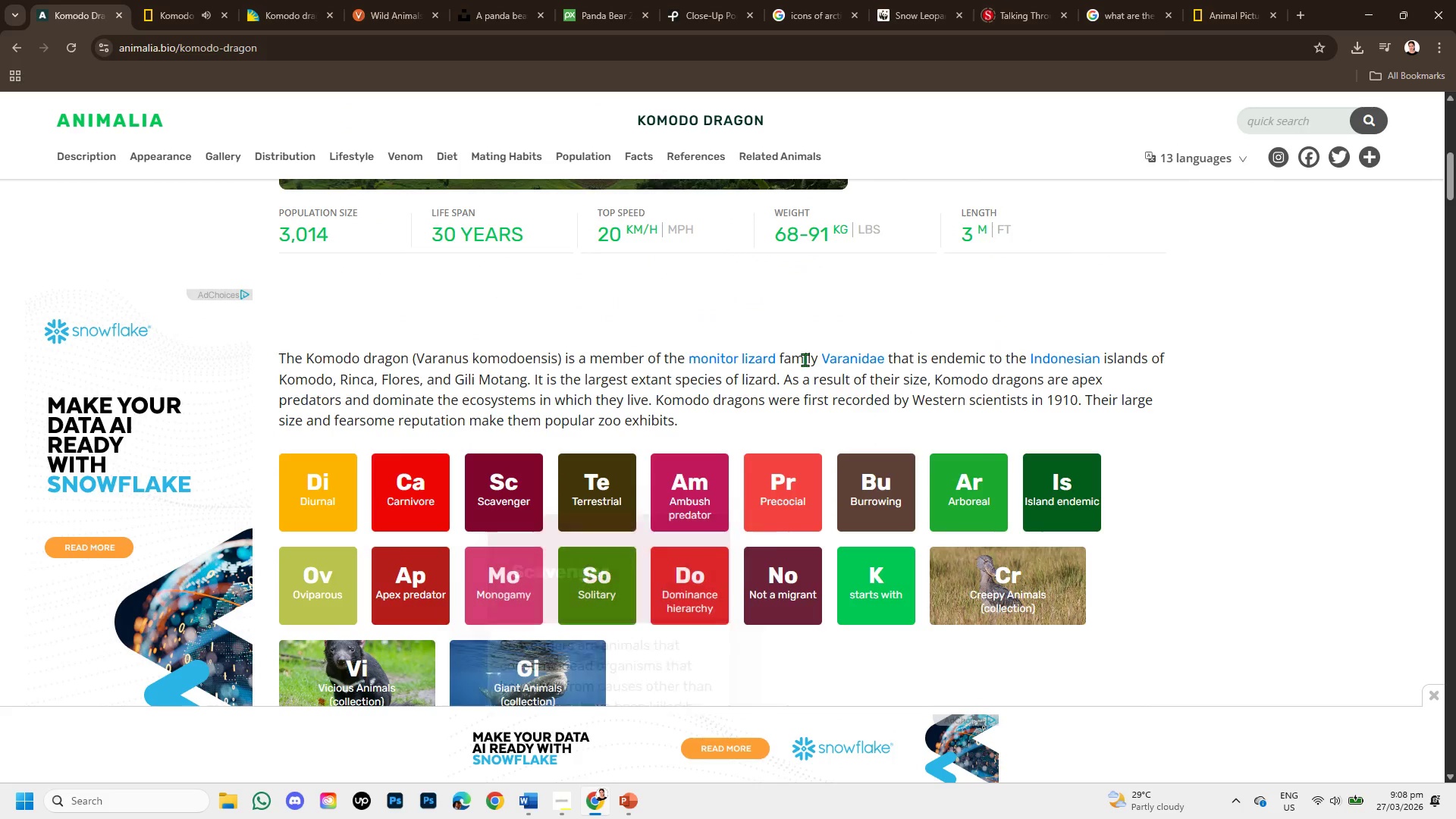 
scroll: coordinate [761, 449], scroll_direction: down, amount: 4.0
 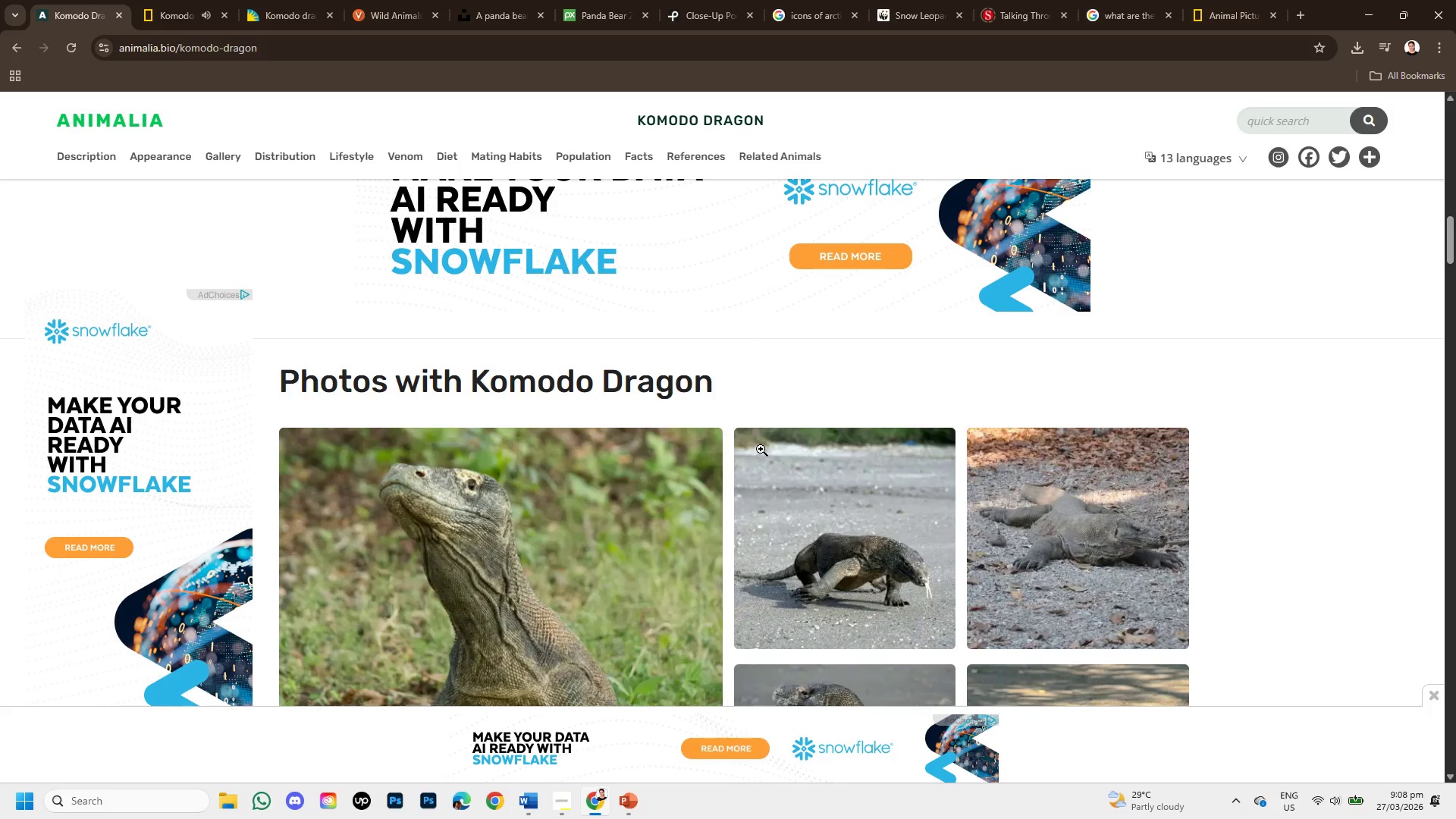 
scroll: coordinate [761, 449], scroll_direction: up, amount: 1.0
 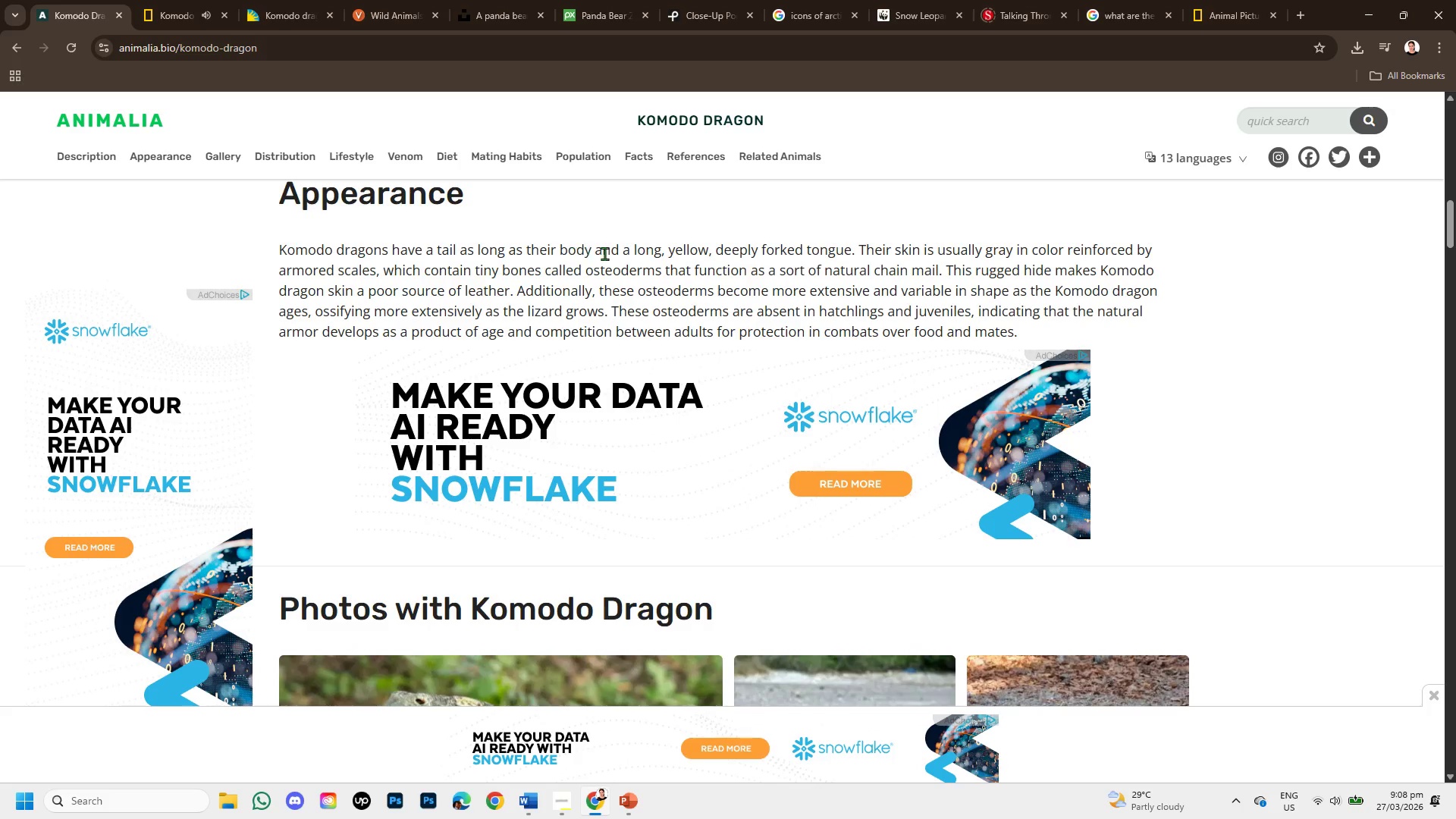 
wait(15.74)
 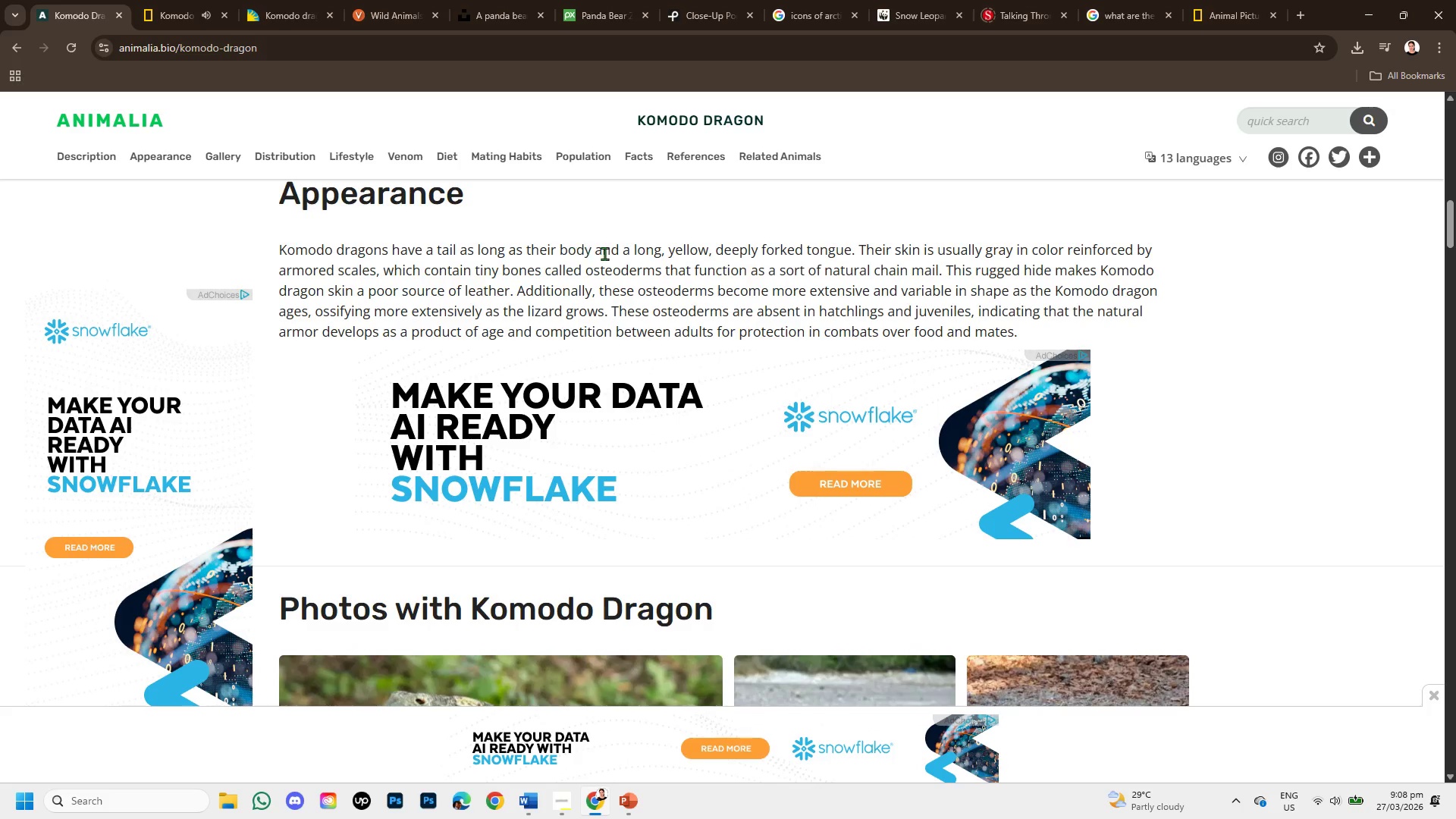 
left_click_drag(start_coordinate=[287, 270], to_coordinate=[856, 270])
 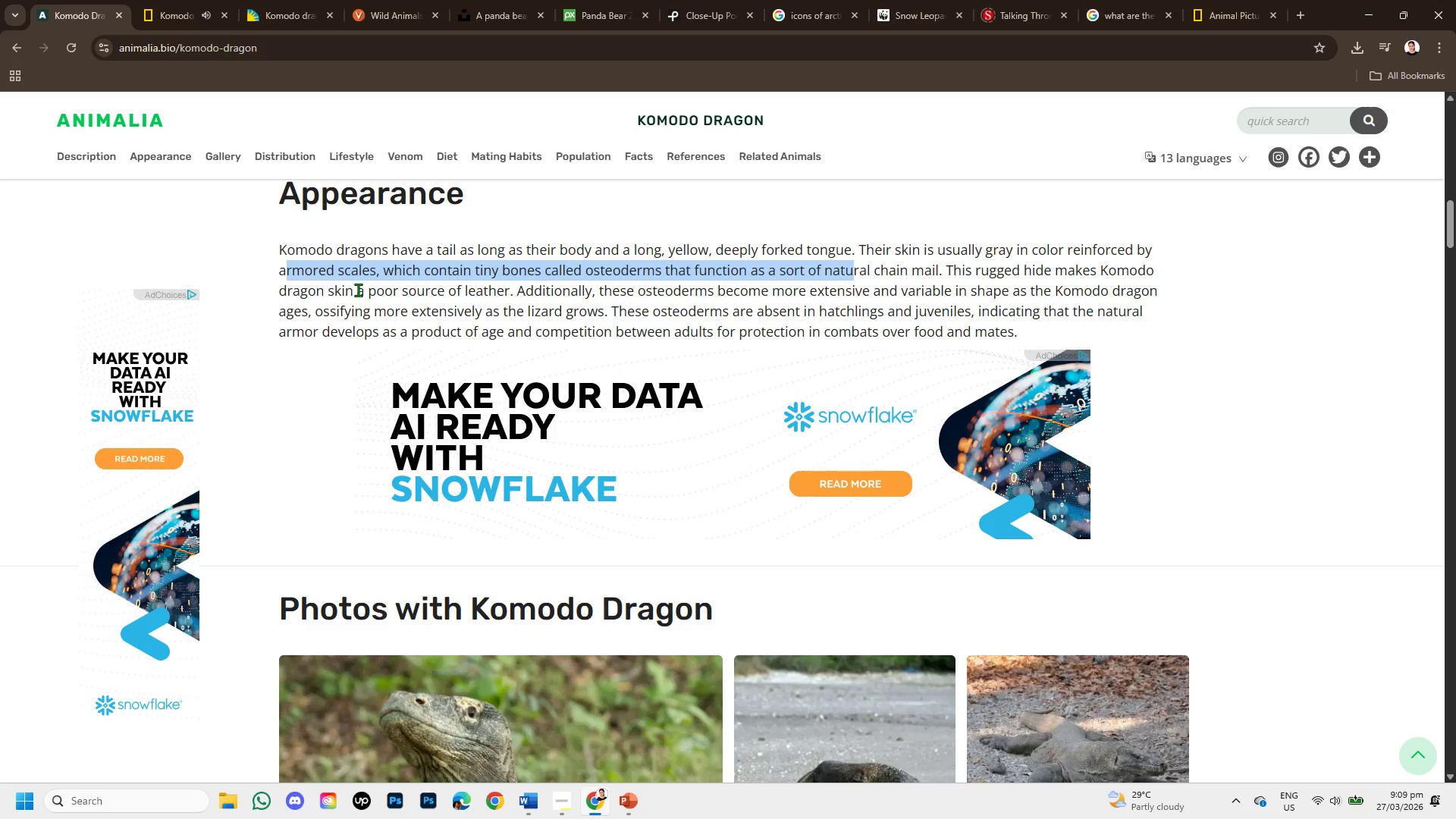 
wait(11.27)
 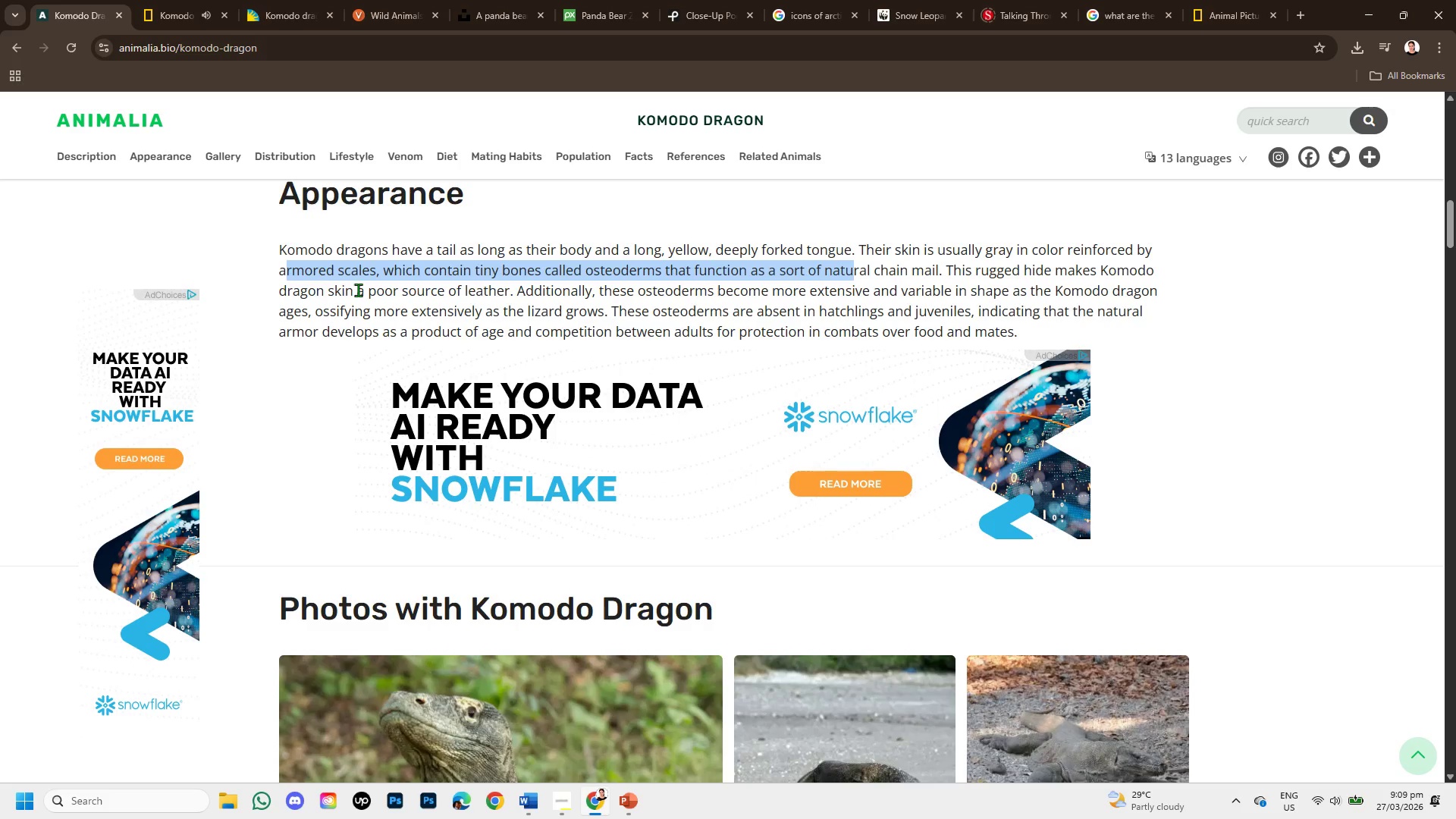 
left_click_drag(start_coordinate=[660, 313], to_coordinate=[999, 335])
 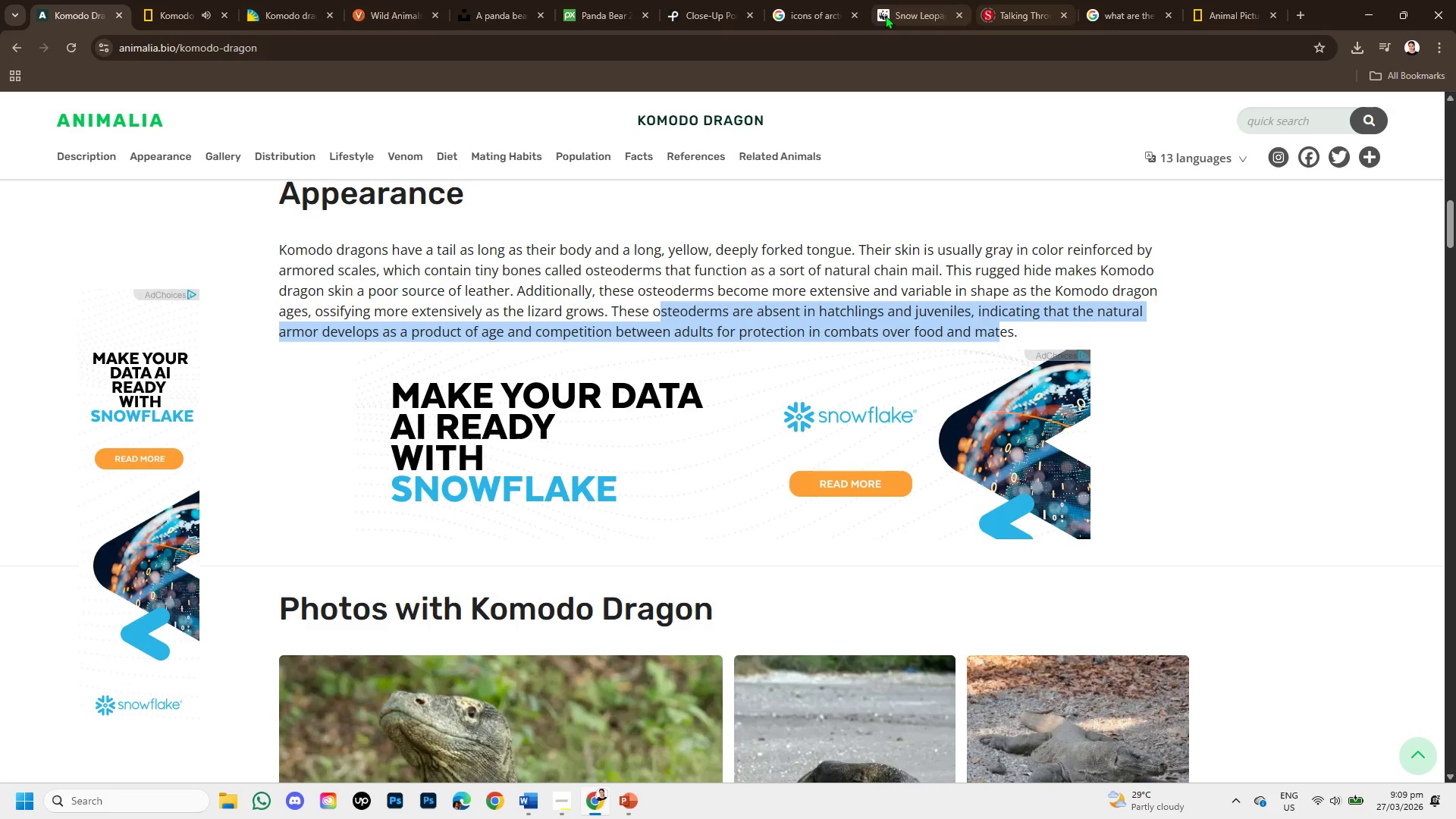 
left_click([811, 0])
 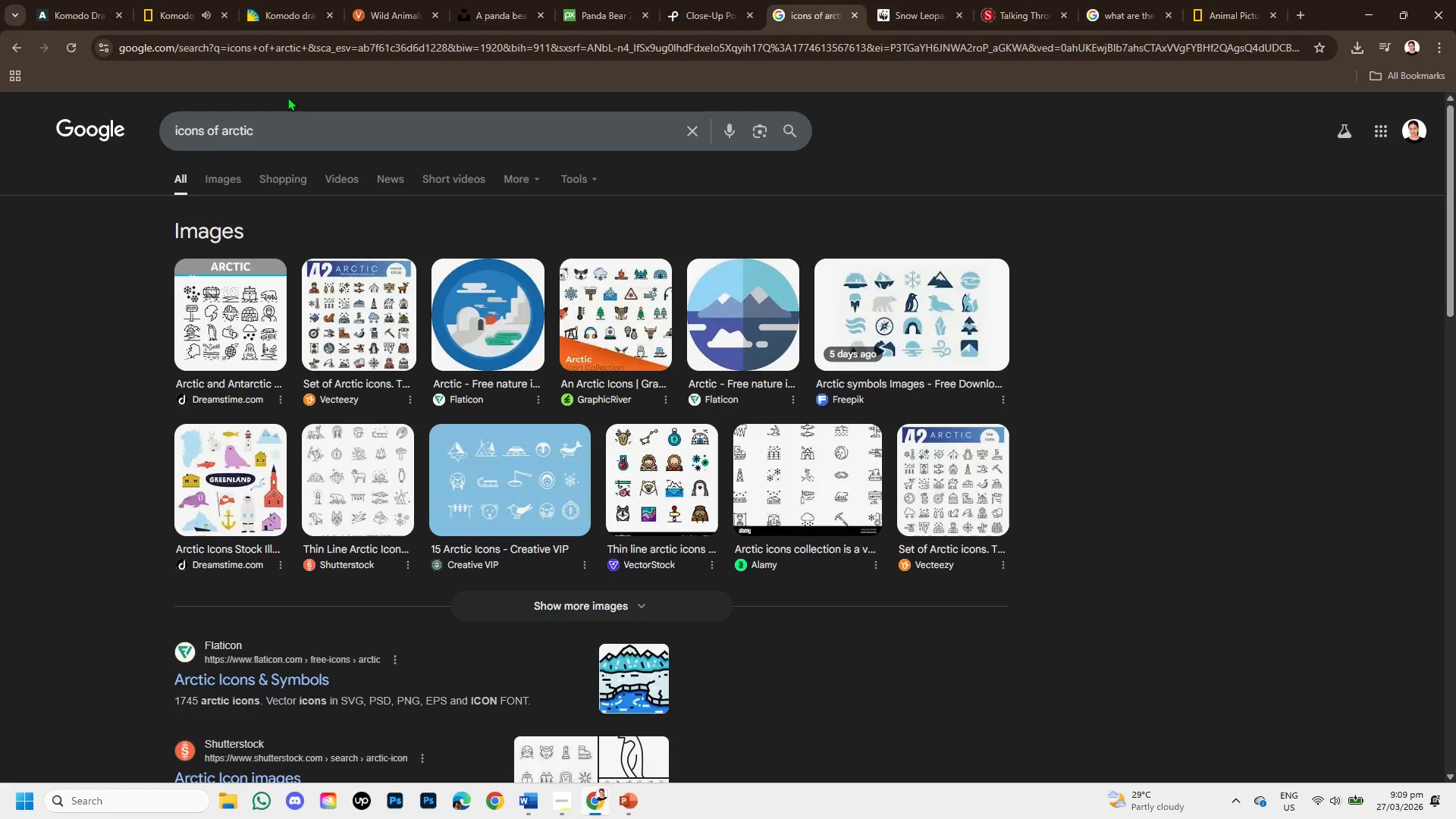 
left_click_drag(start_coordinate=[284, 125], to_coordinate=[177, 162])
 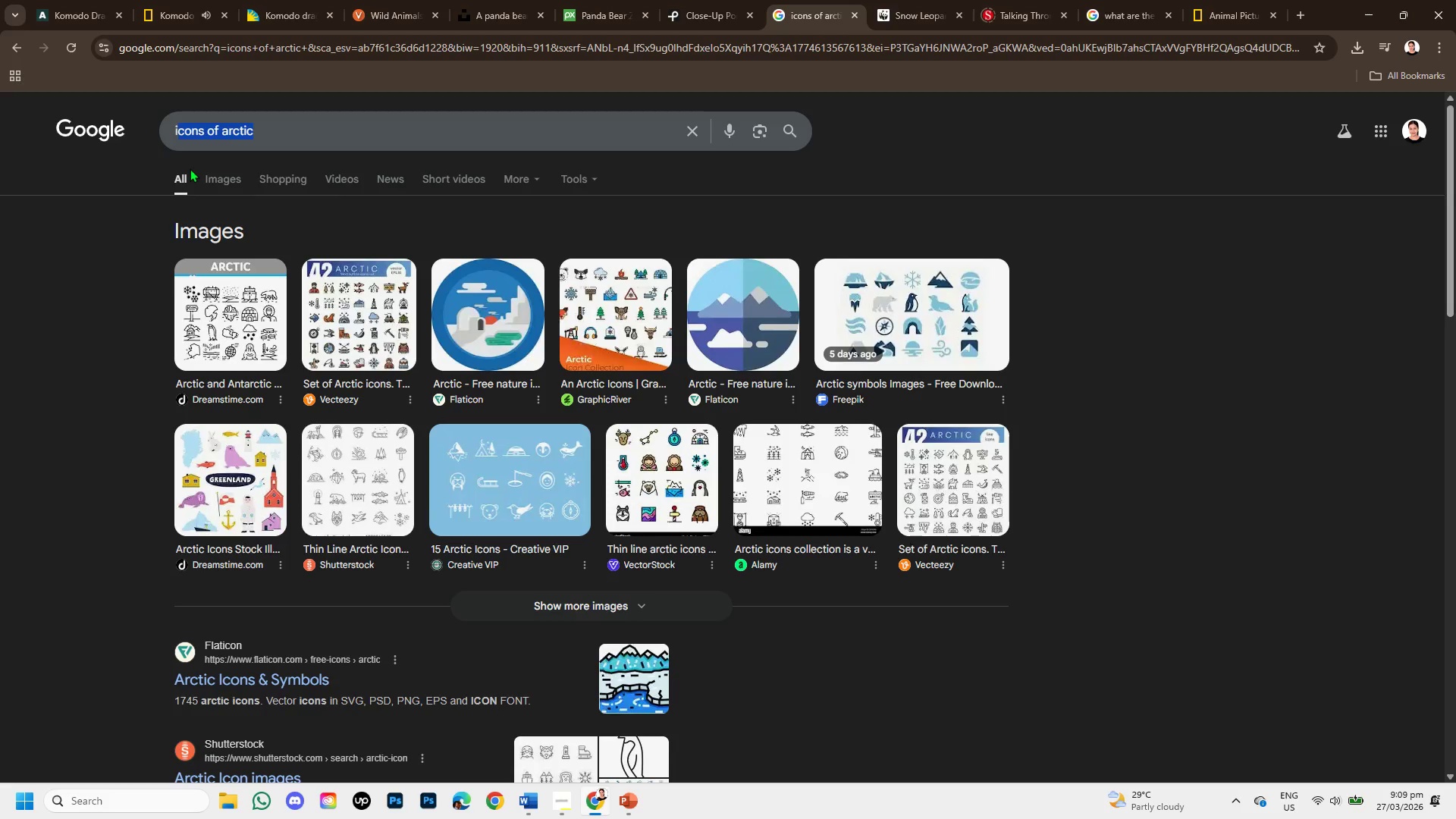 
key(Backspace)
key(Backspace)
type(komodo g)
key(Backspace)
type(dragon facts )
 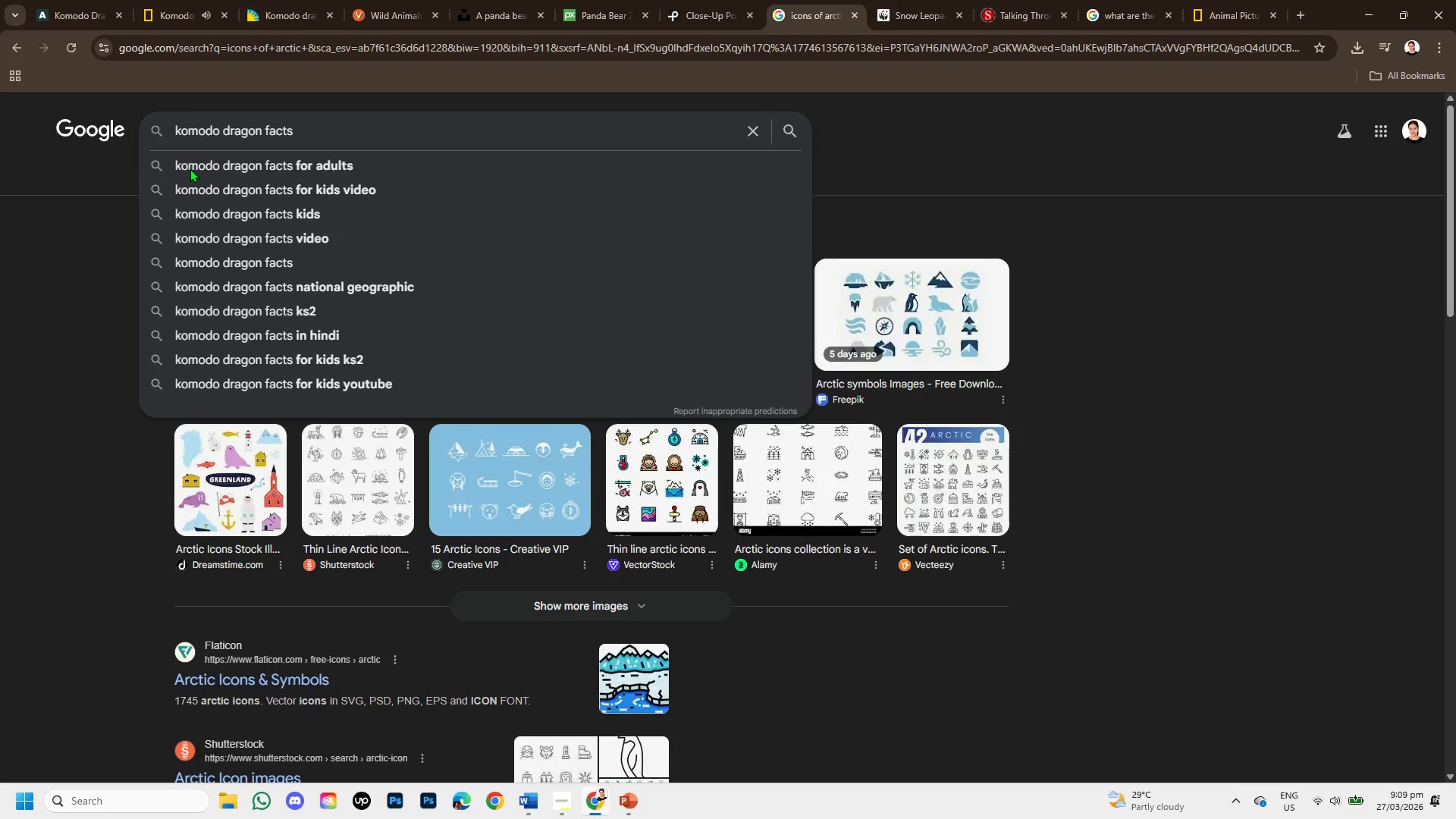 
key(Enter)
 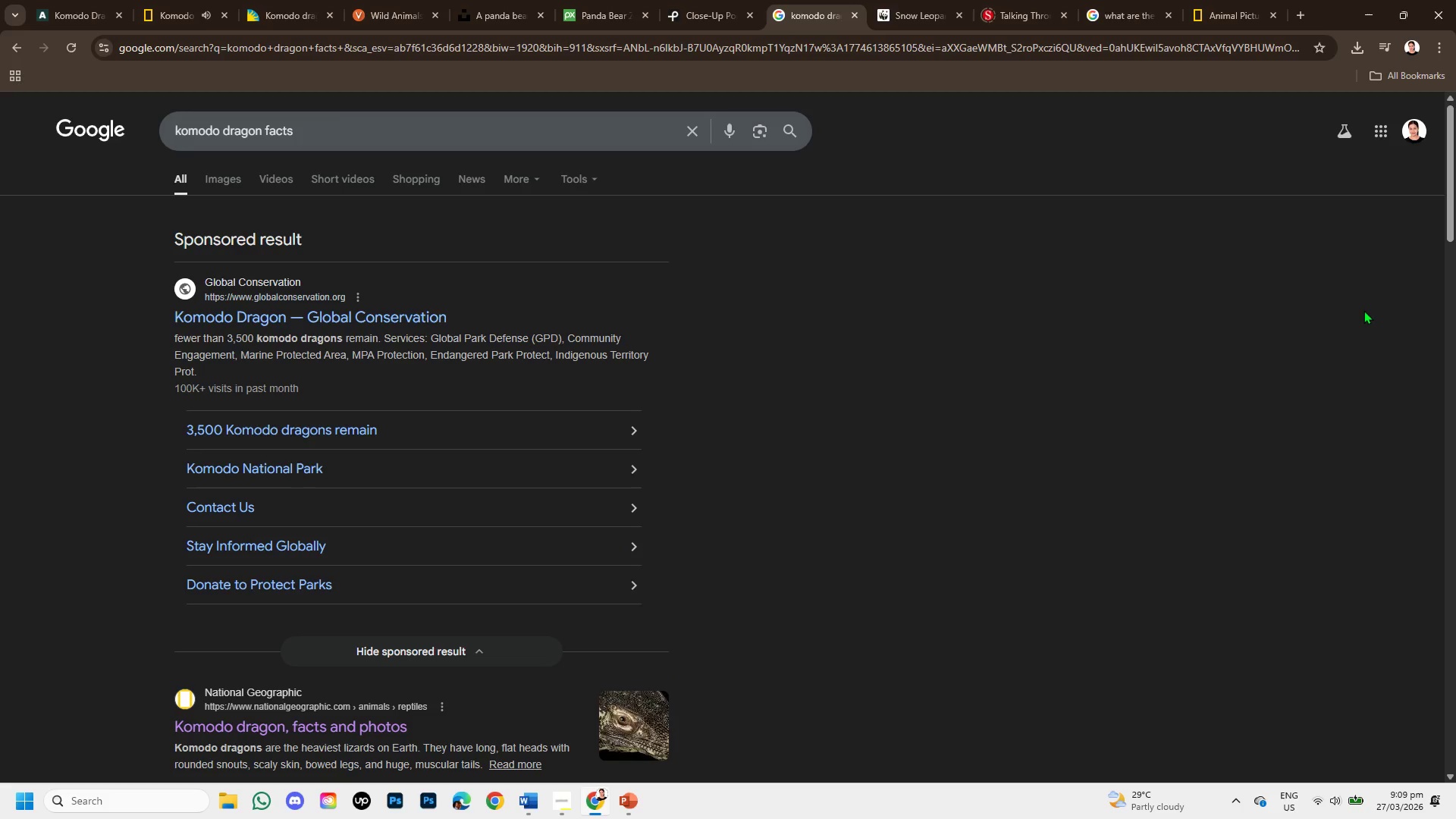 
wait(8.86)
 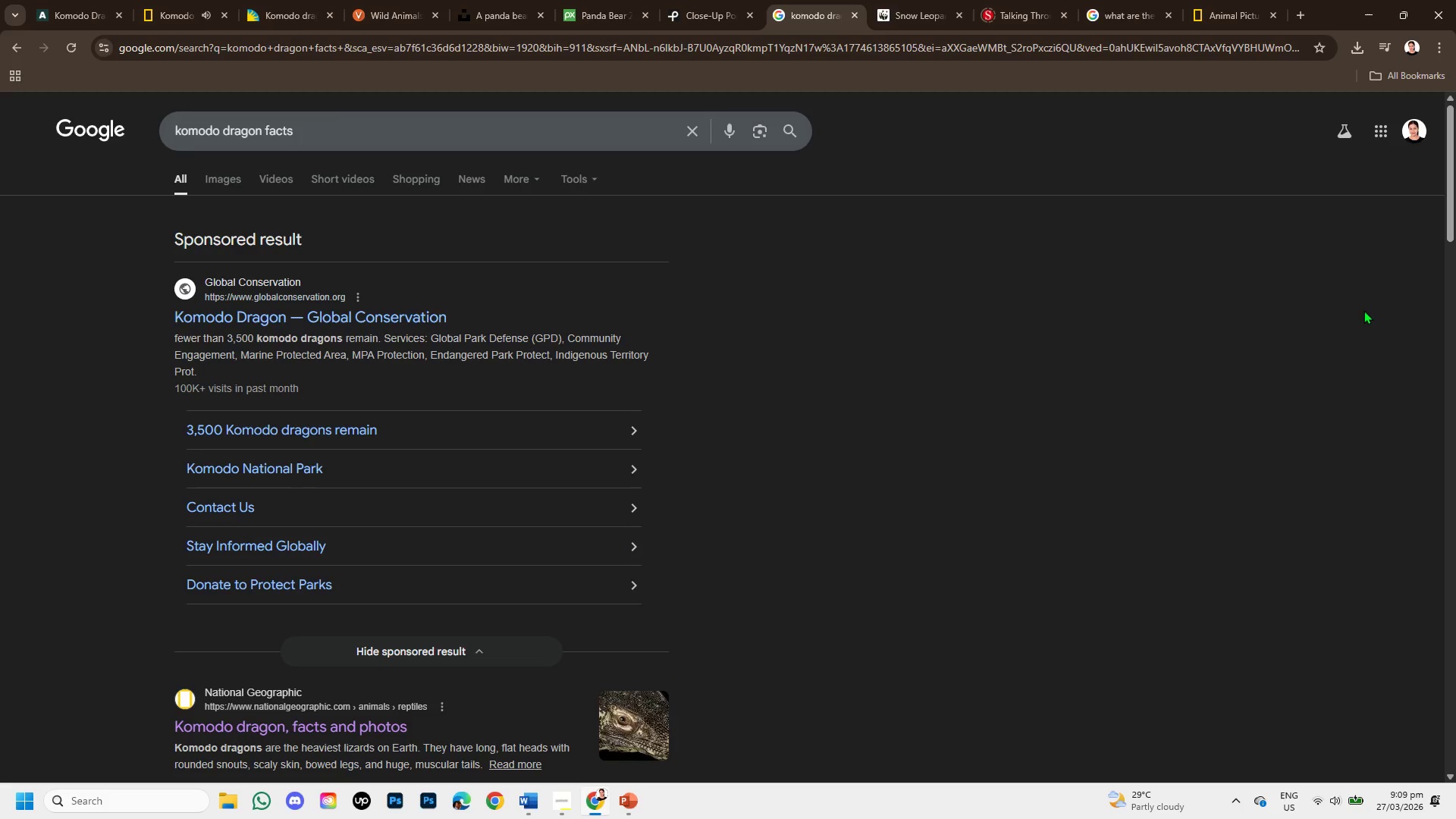 
scroll: coordinate [343, 363], scroll_direction: down, amount: 3.0
 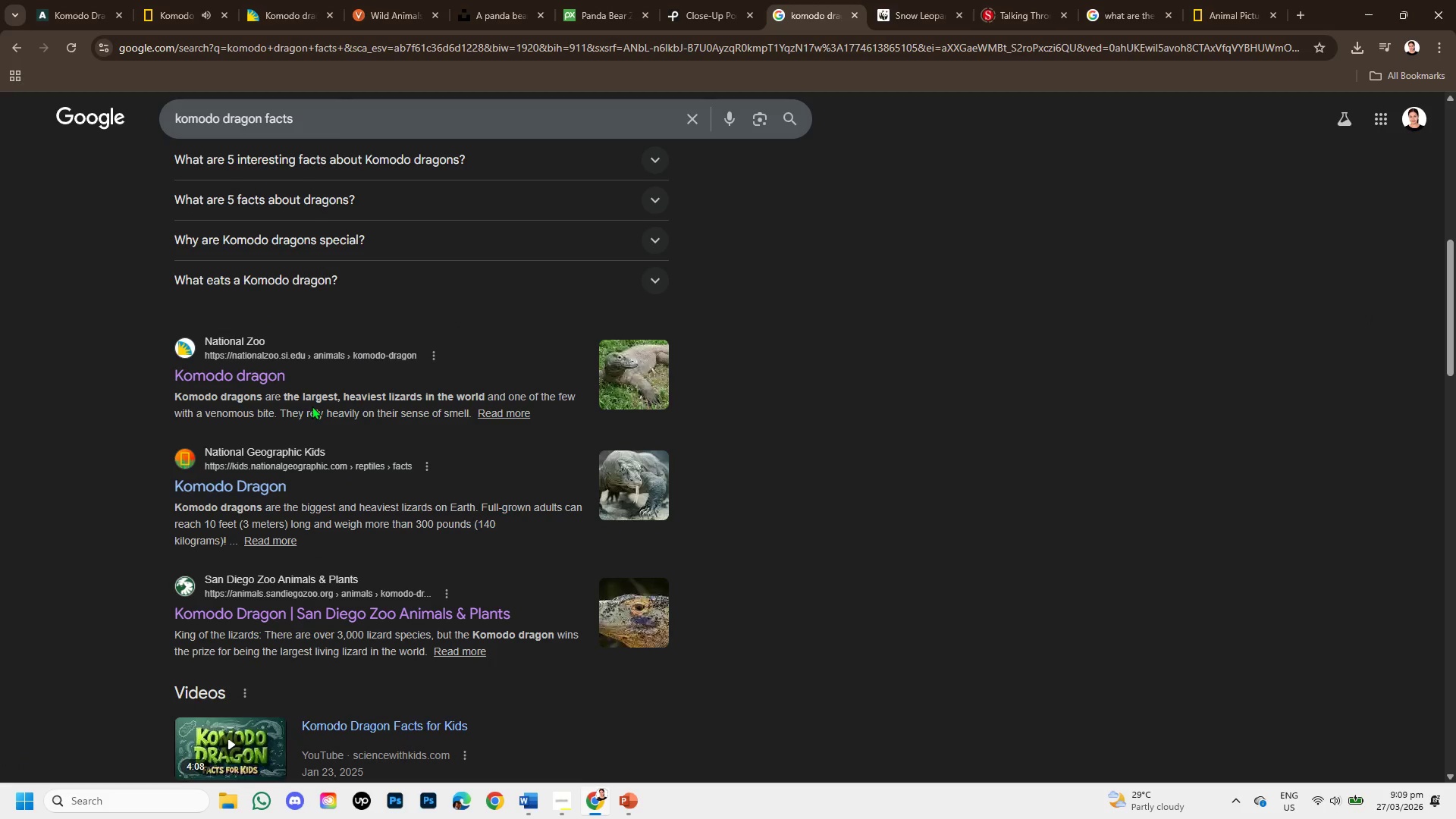 
scroll: coordinate [312, 406], scroll_direction: up, amount: 4.0
 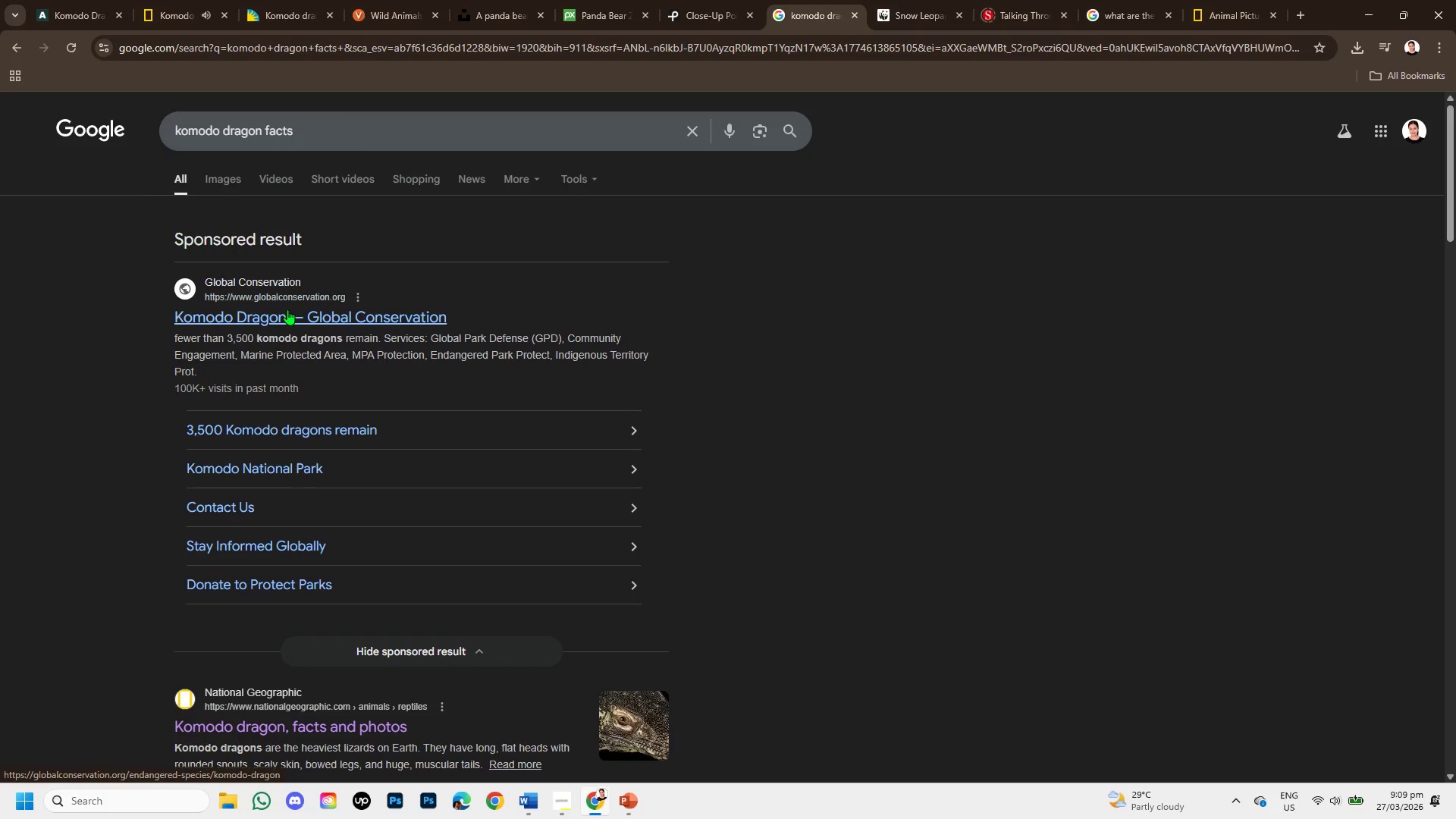 
right_click([287, 309])
 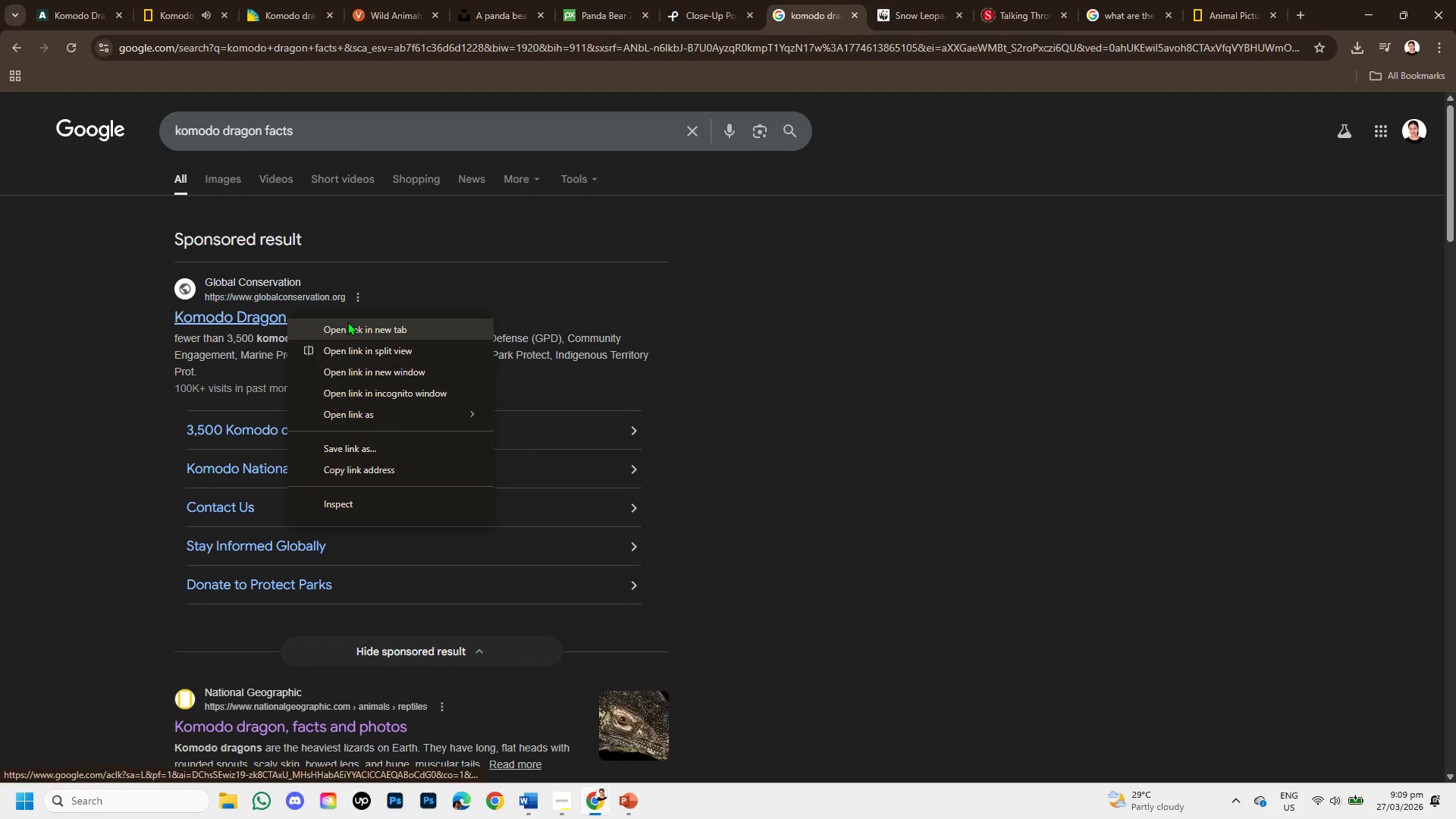 
left_click([347, 322])
 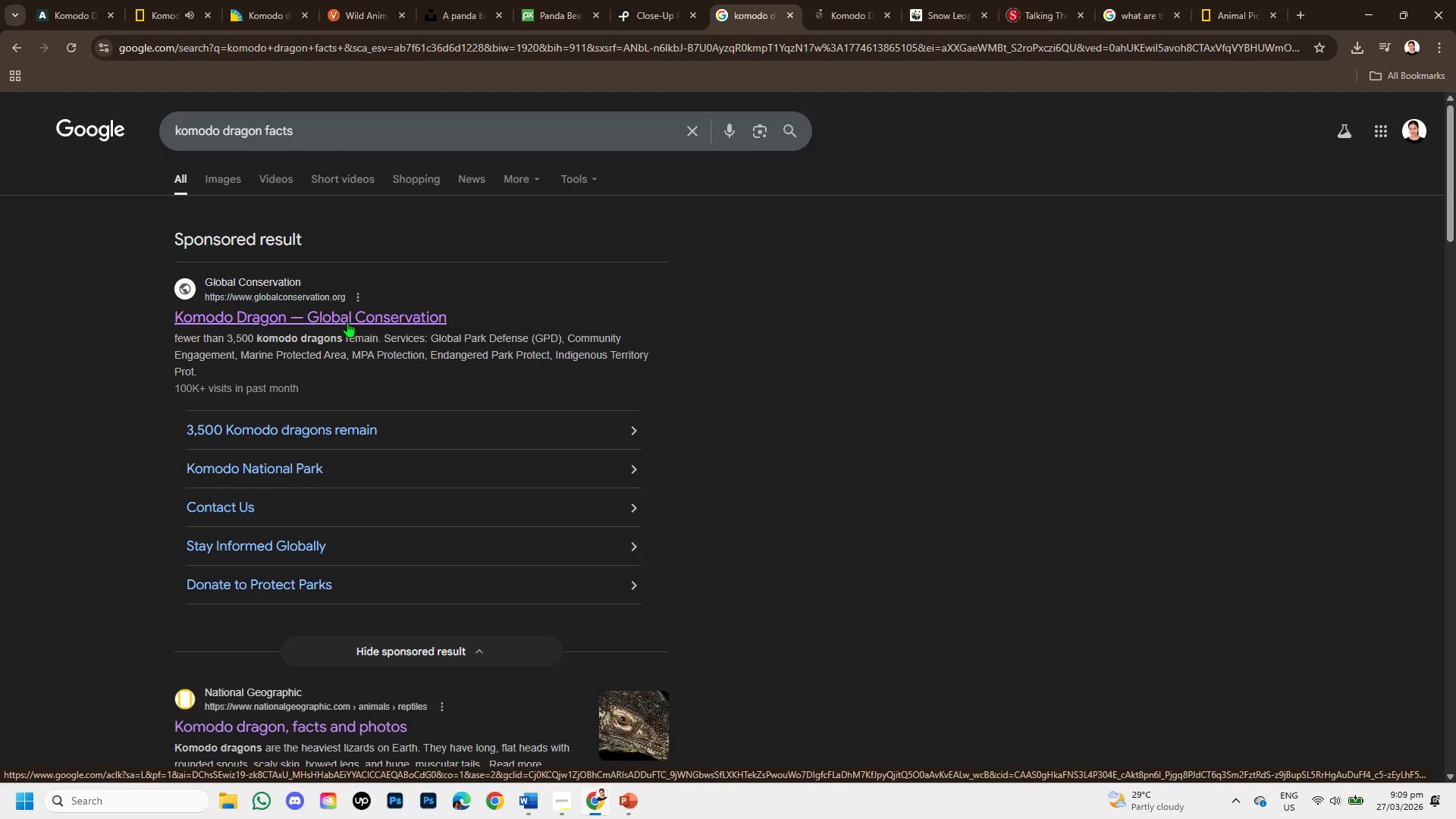 
mouse_move([802, 6])
 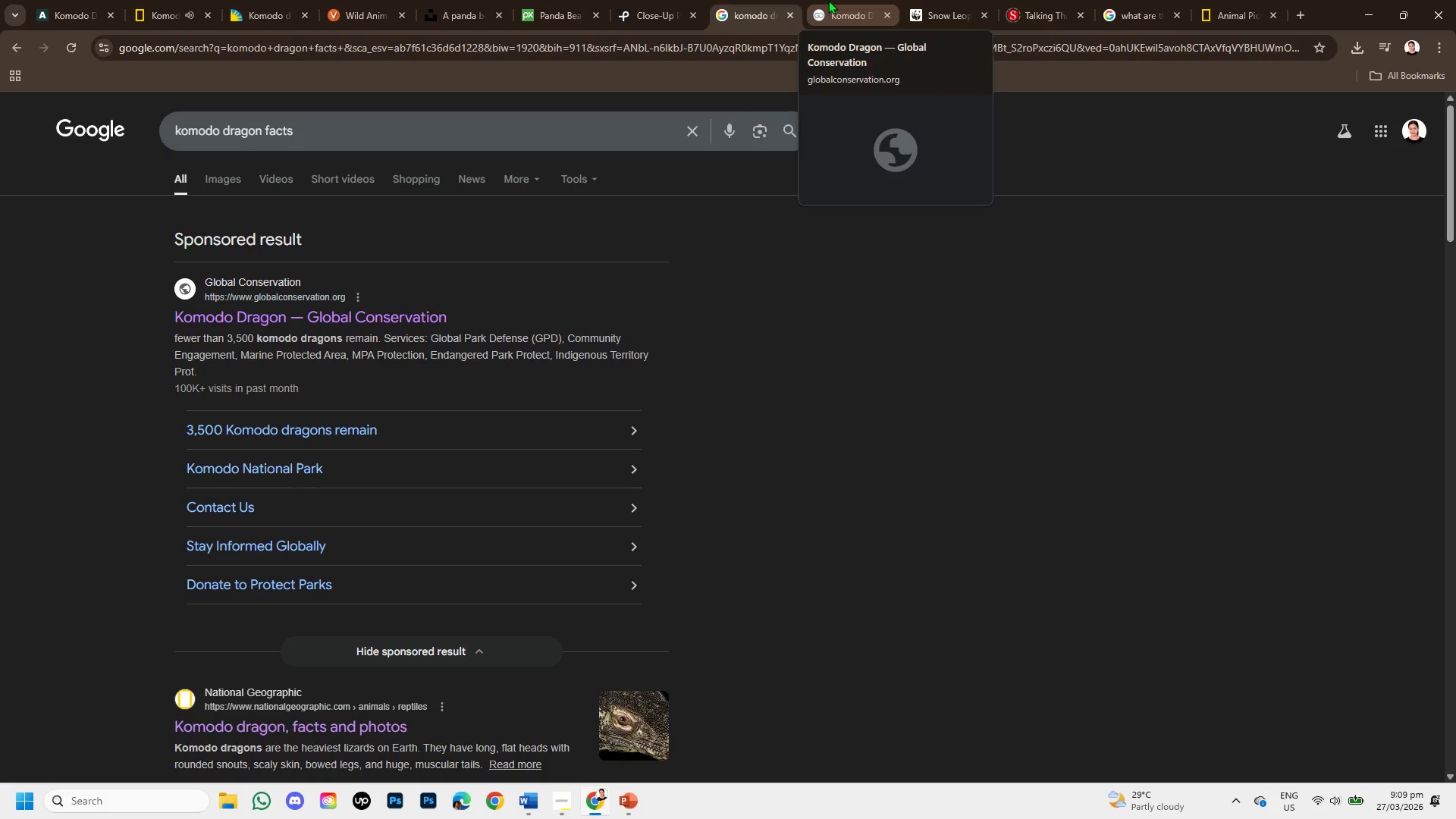 
left_click([829, 0])
 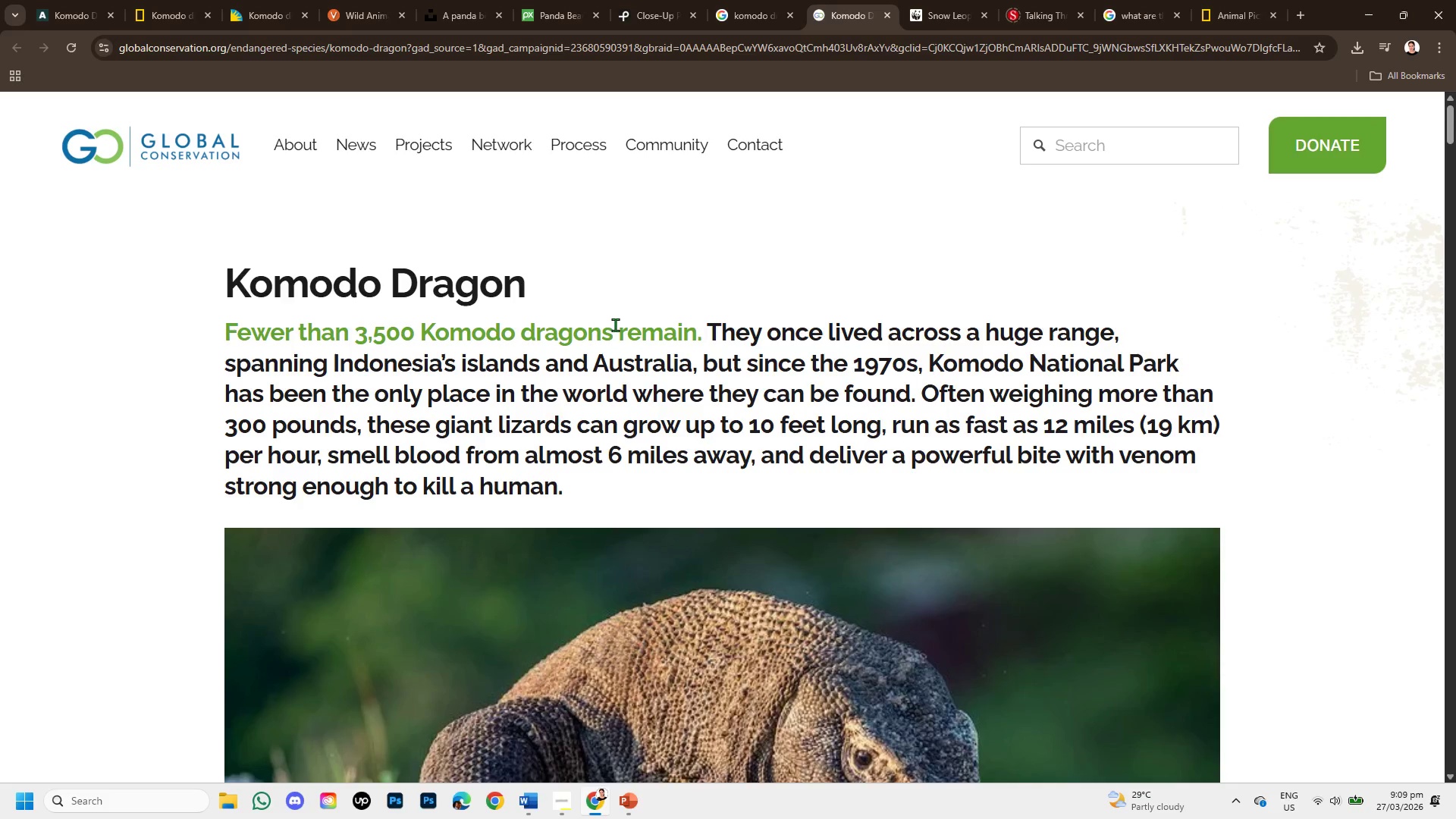 
scroll: coordinate [667, 578], scroll_direction: down, amount: 2.0
 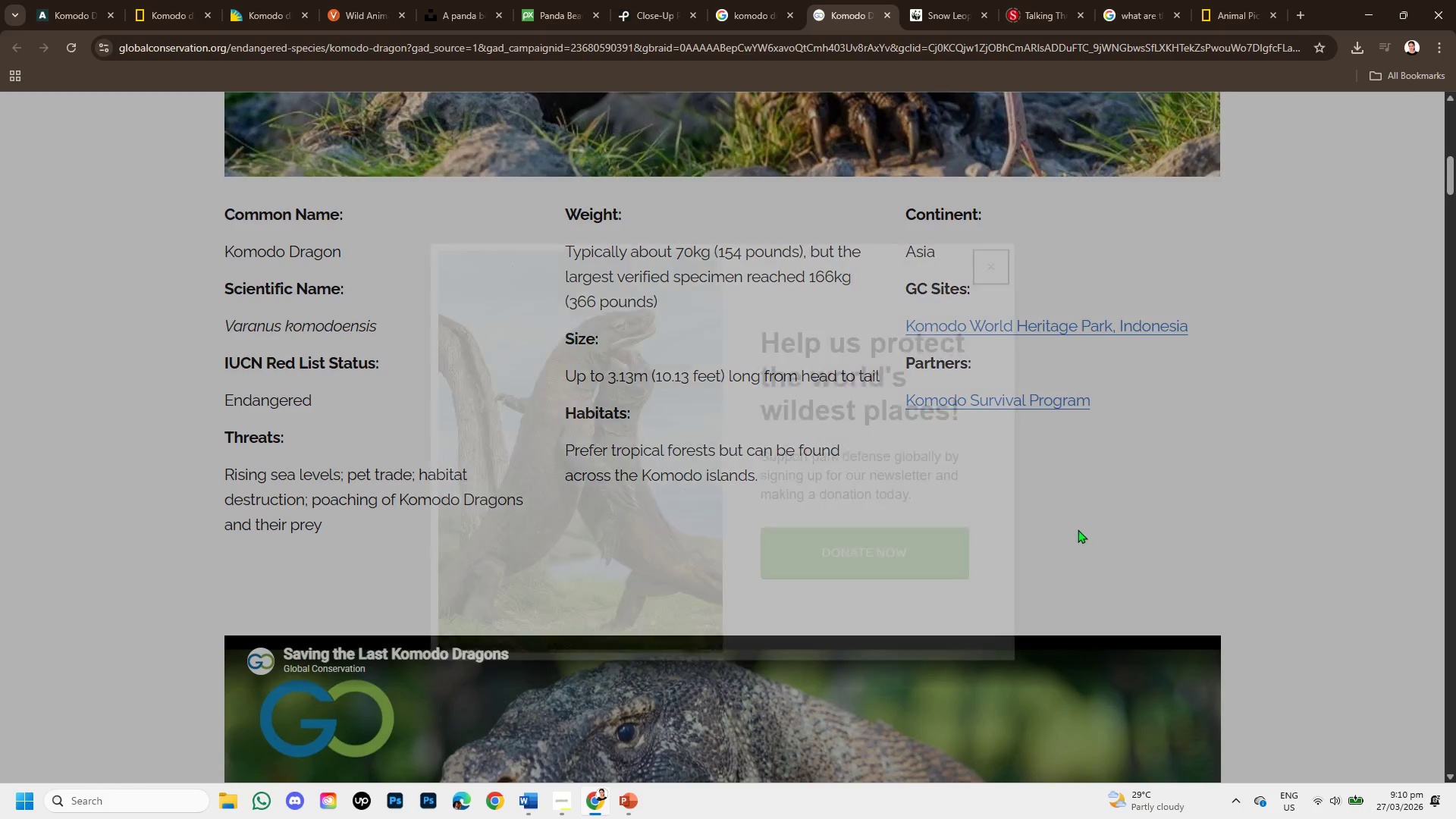 
left_click([981, 259])
 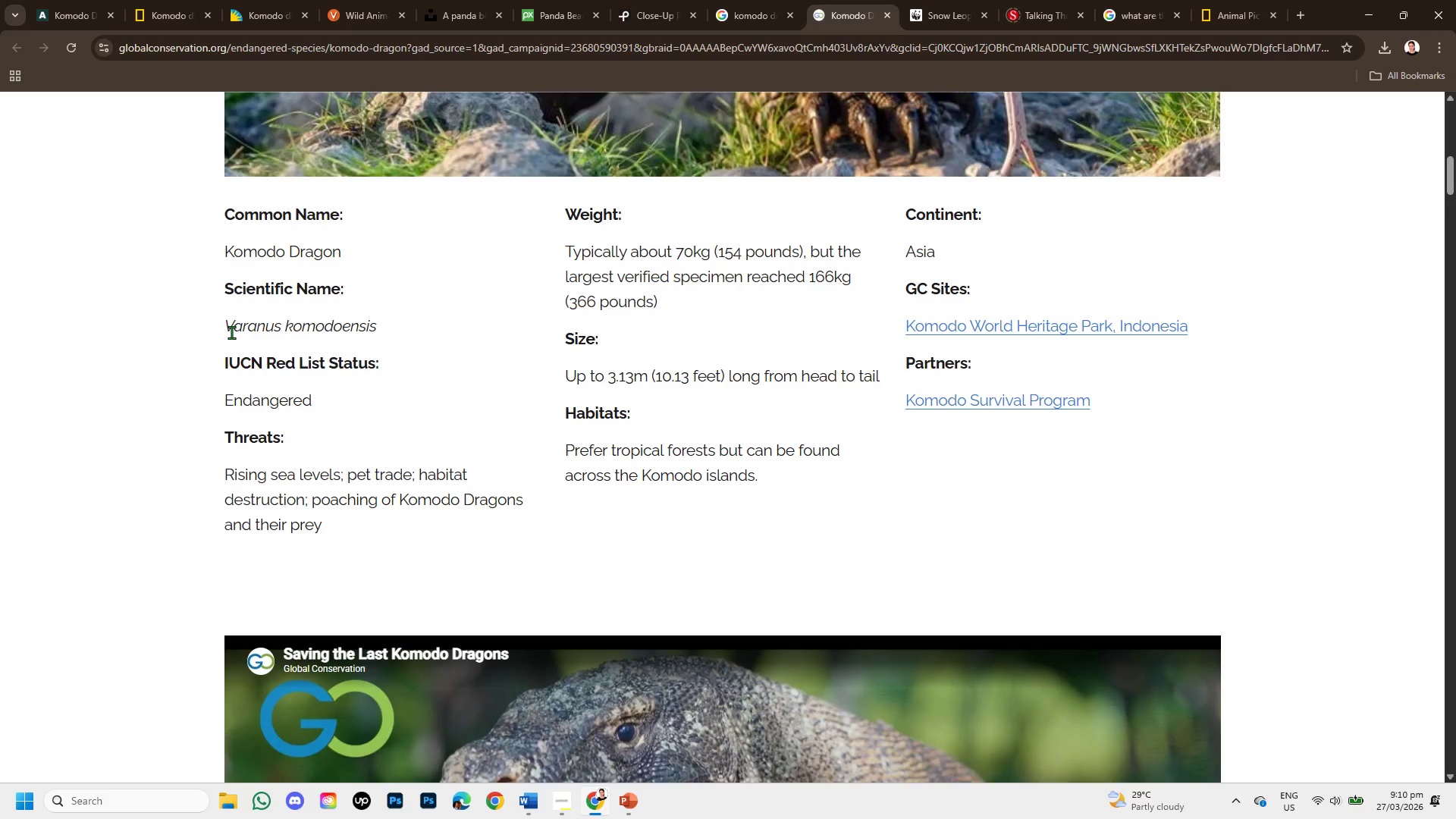 
wait(5.09)
 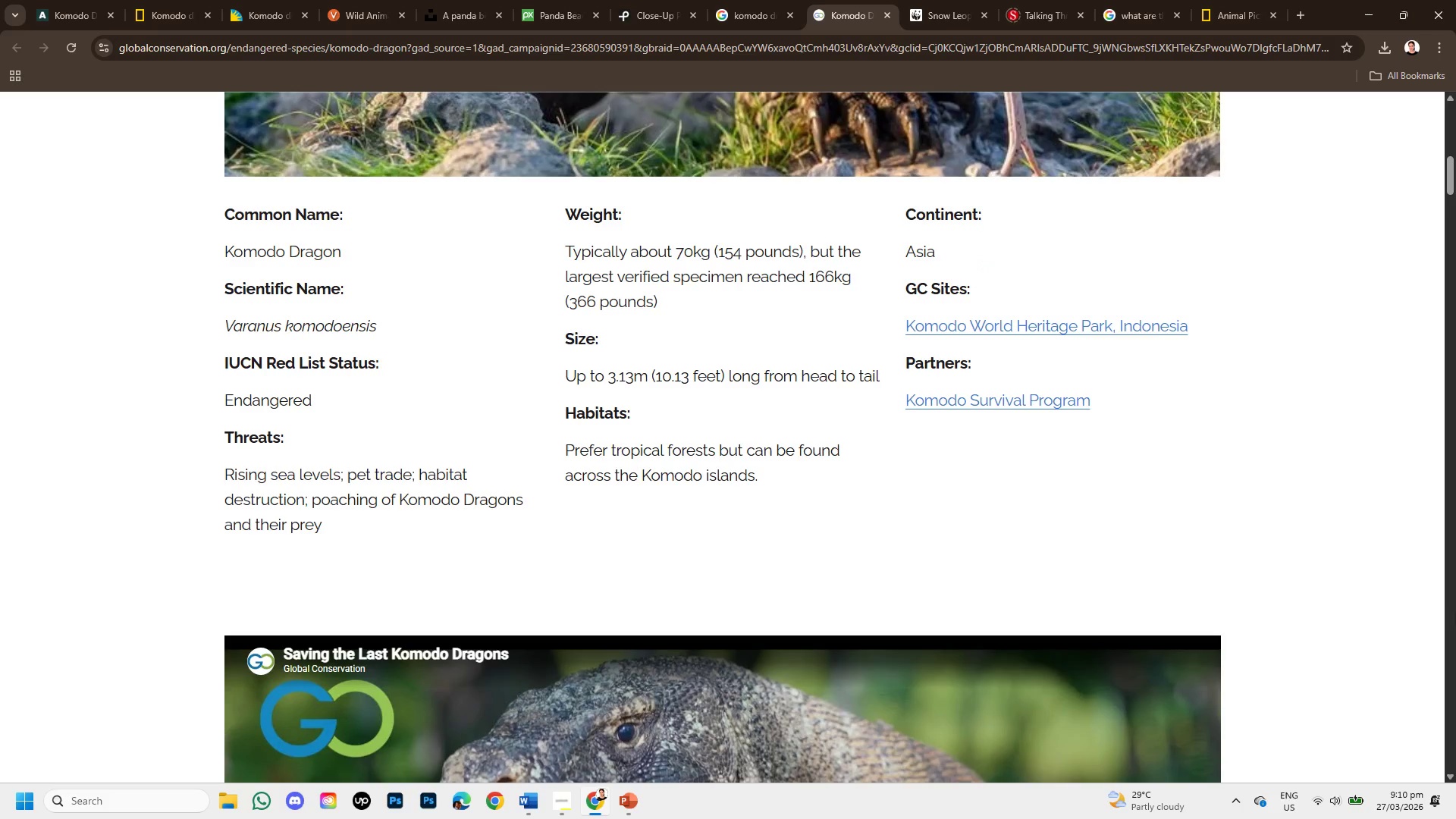 
scroll: coordinate [459, 453], scroll_direction: down, amount: 17.0
 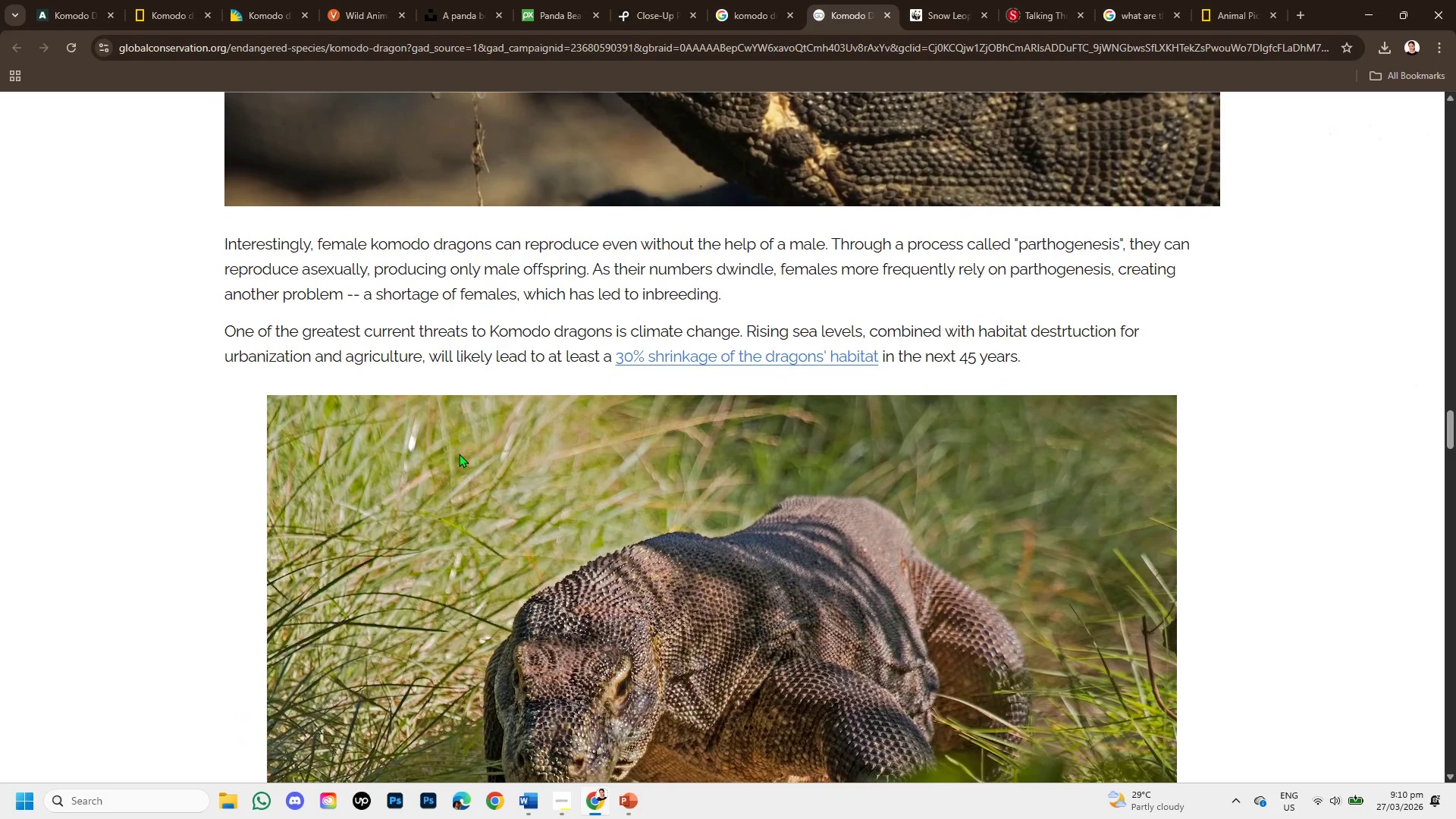 
wait(7.59)
 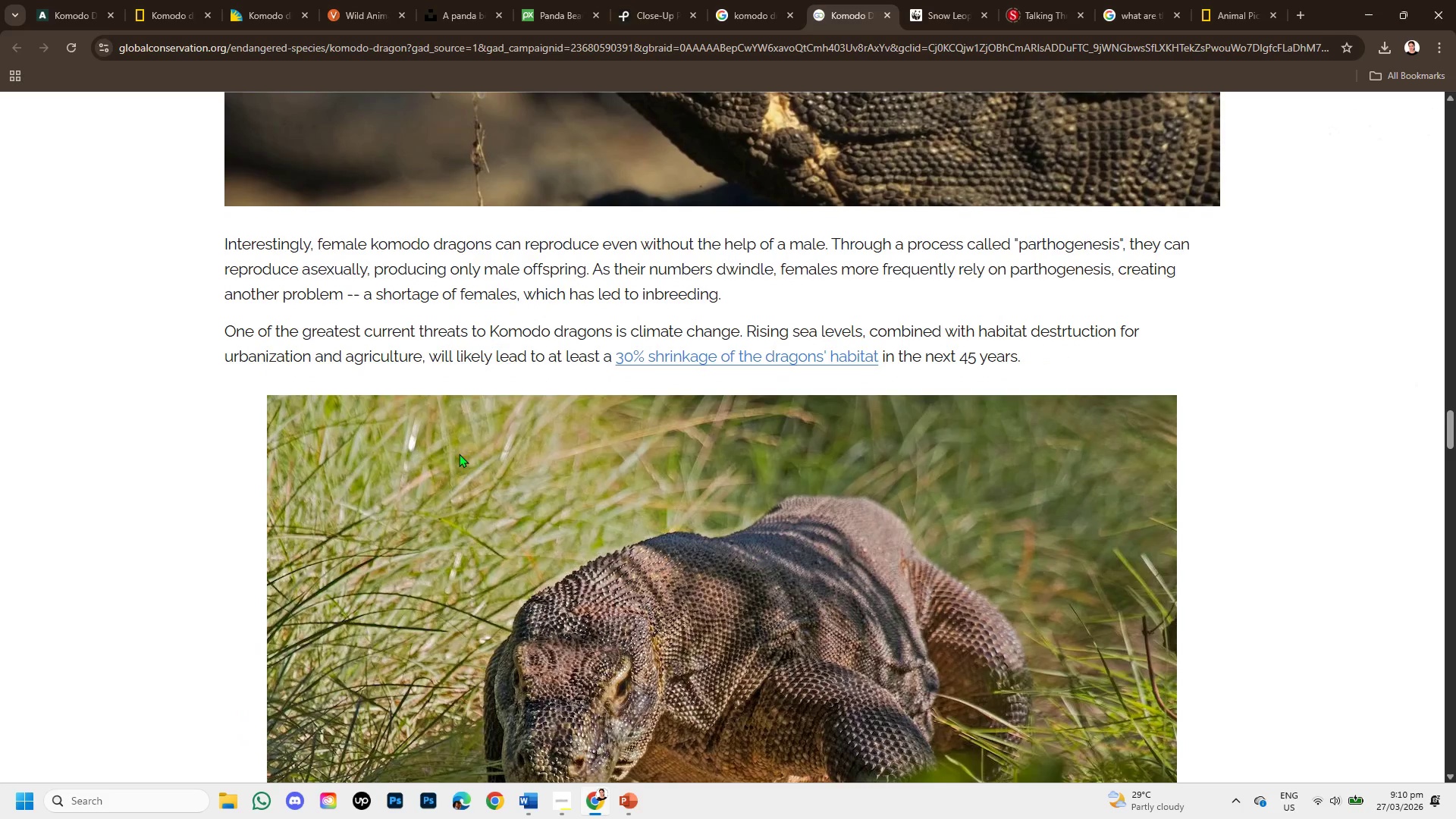 
scroll: coordinate [458, 457], scroll_direction: down, amount: 10.0
 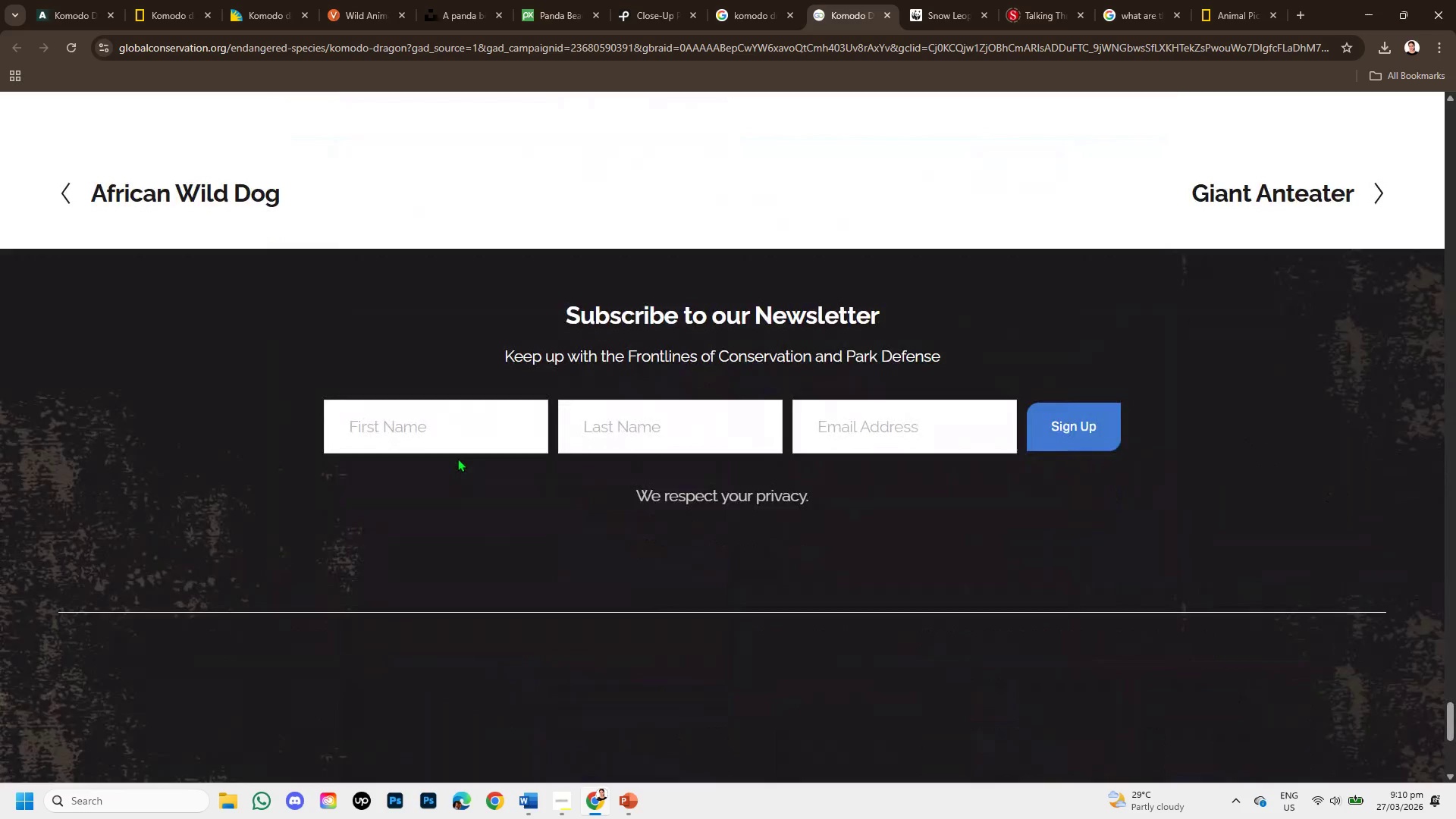 
scroll: coordinate [457, 458], scroll_direction: up, amount: 2.0
 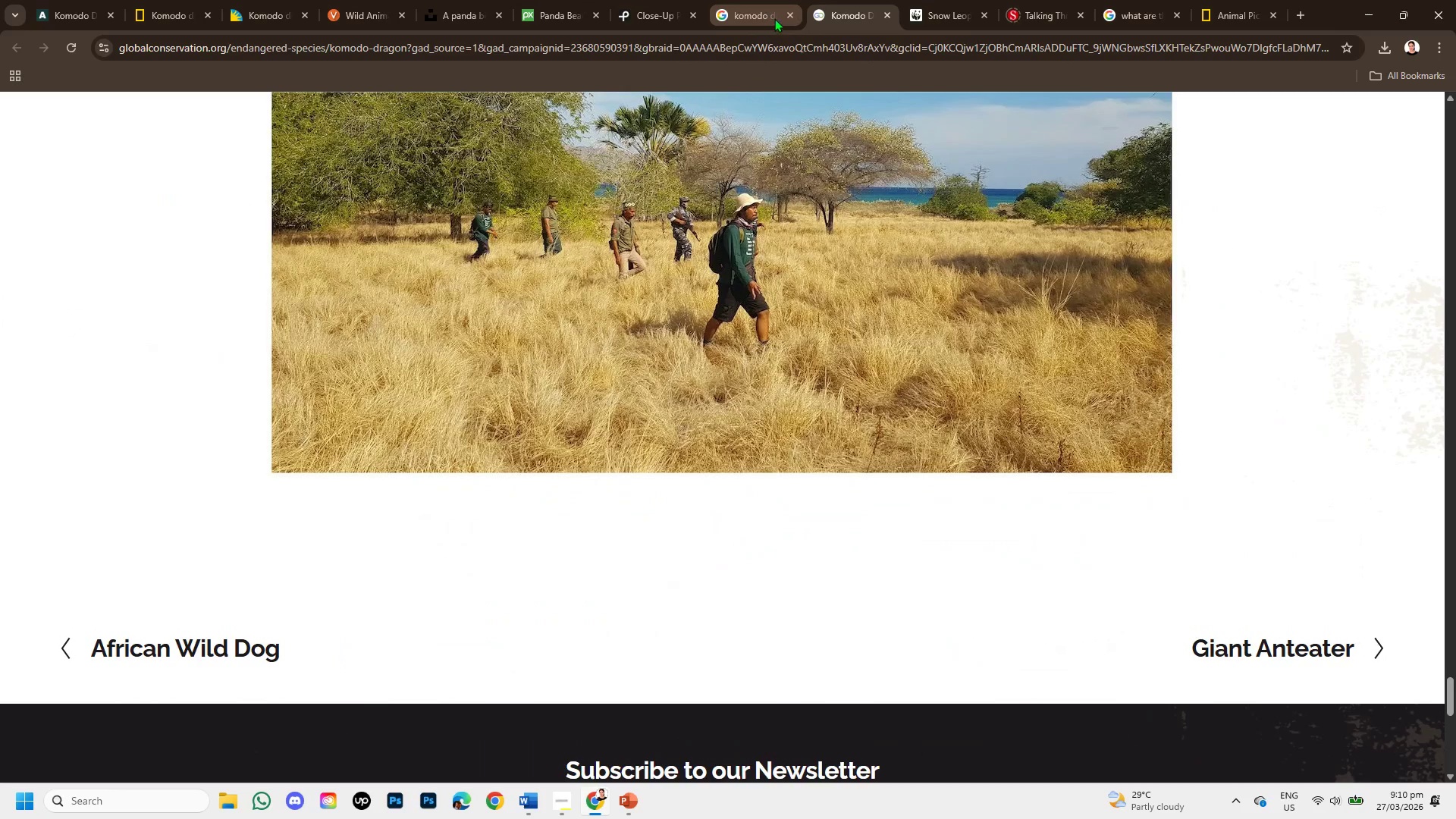 
left_click([793, 12])
 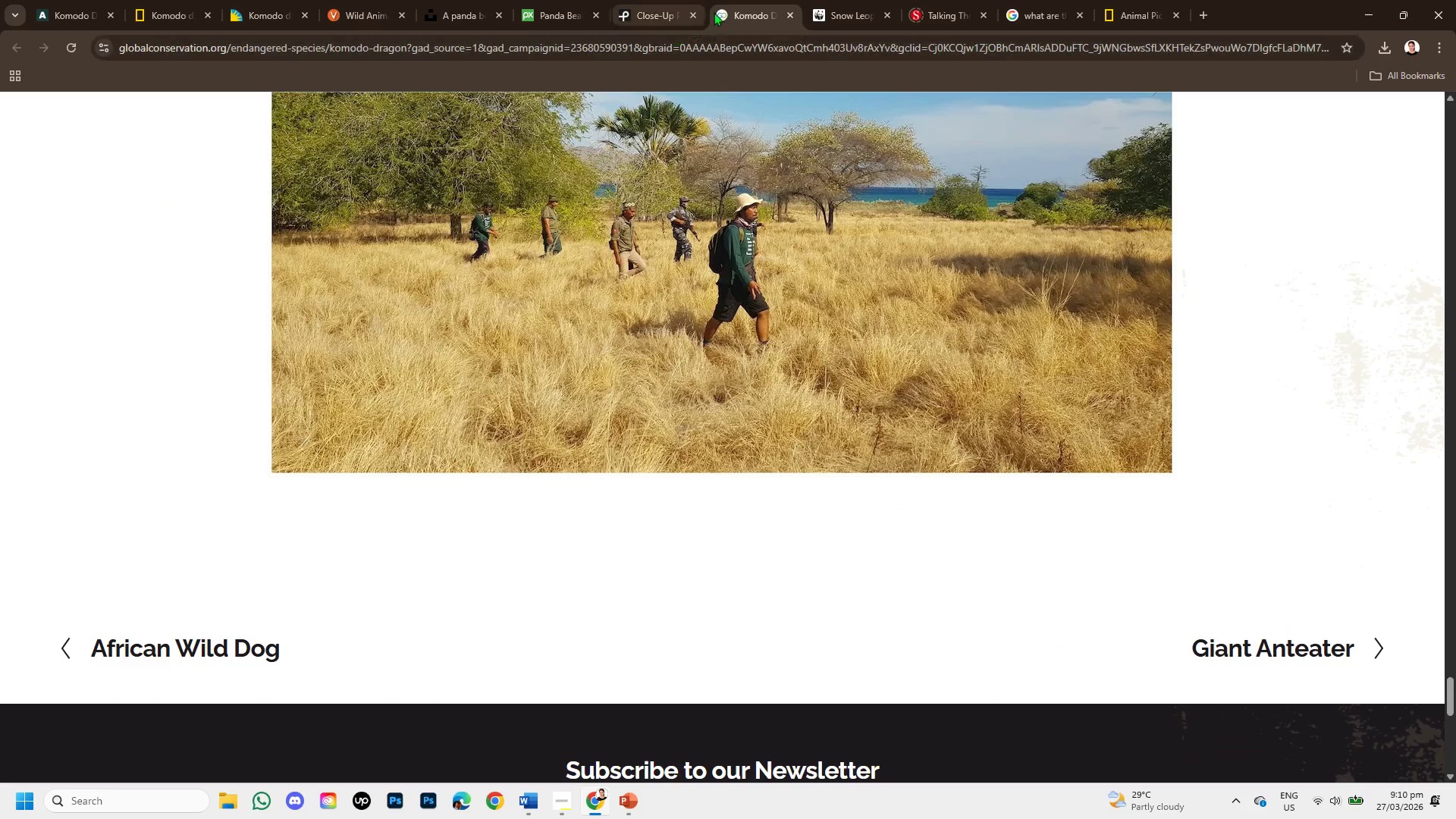 
left_click([720, 8])
 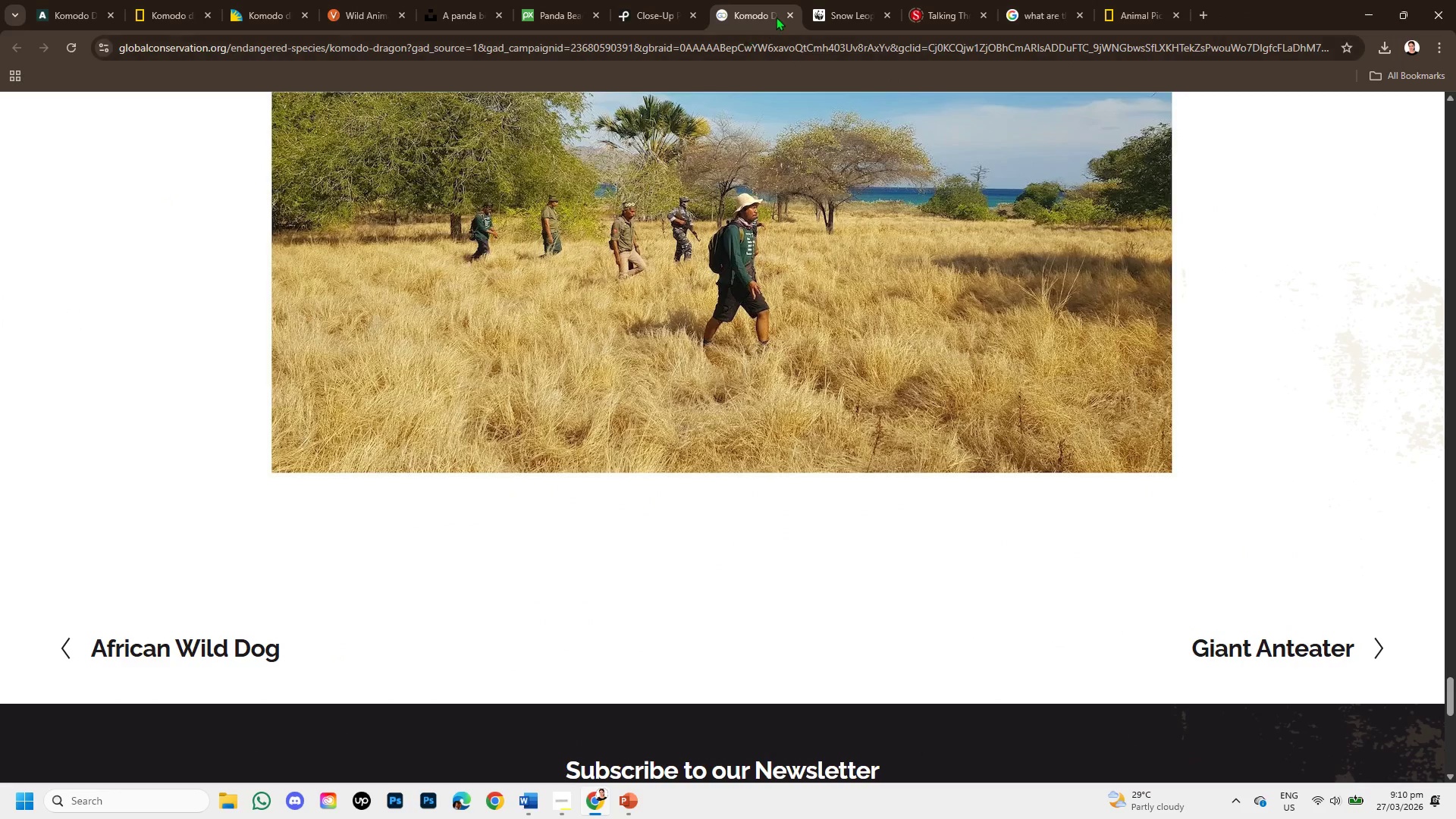 
left_click([787, 9])
 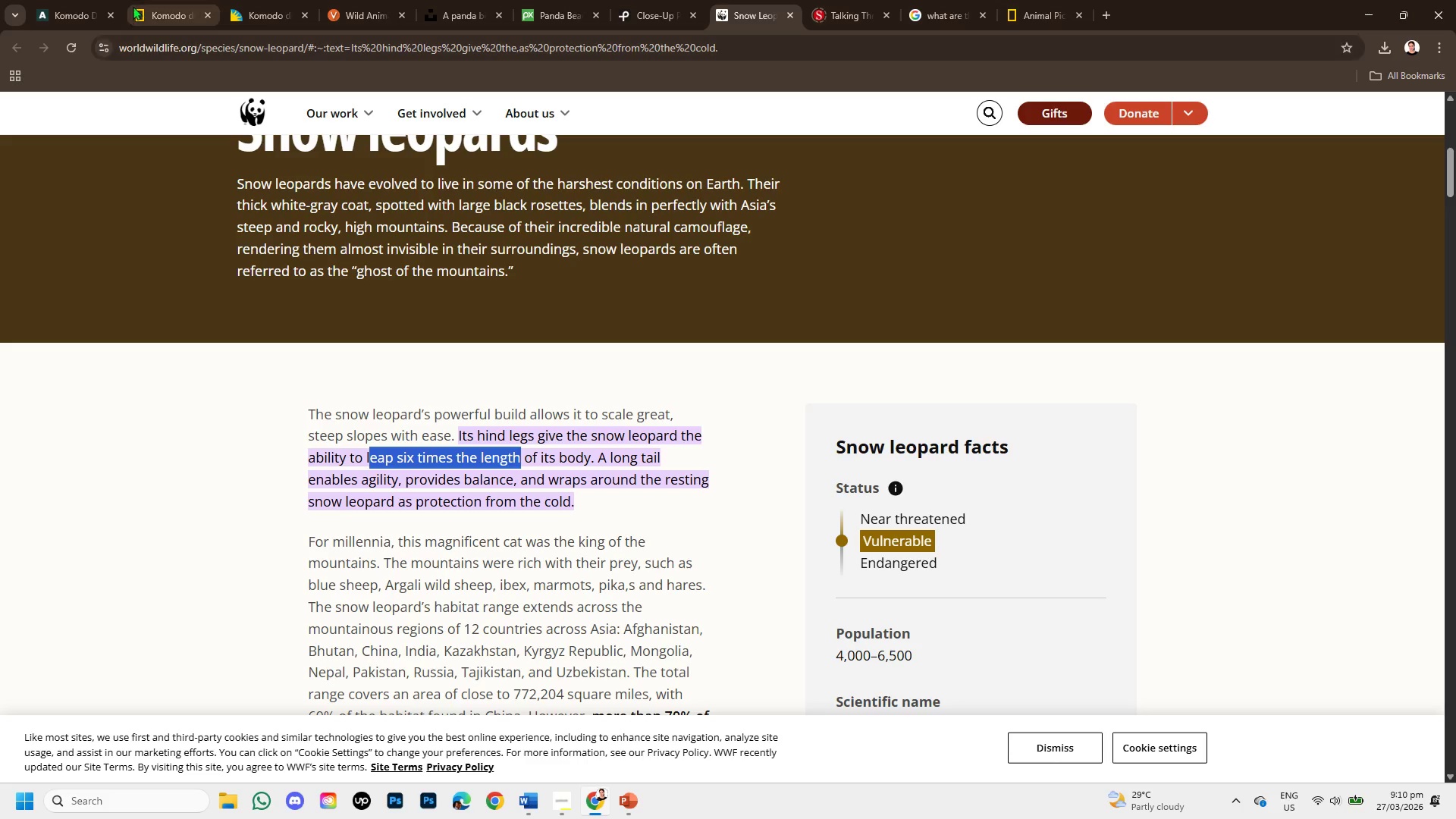 
left_click([133, 6])
 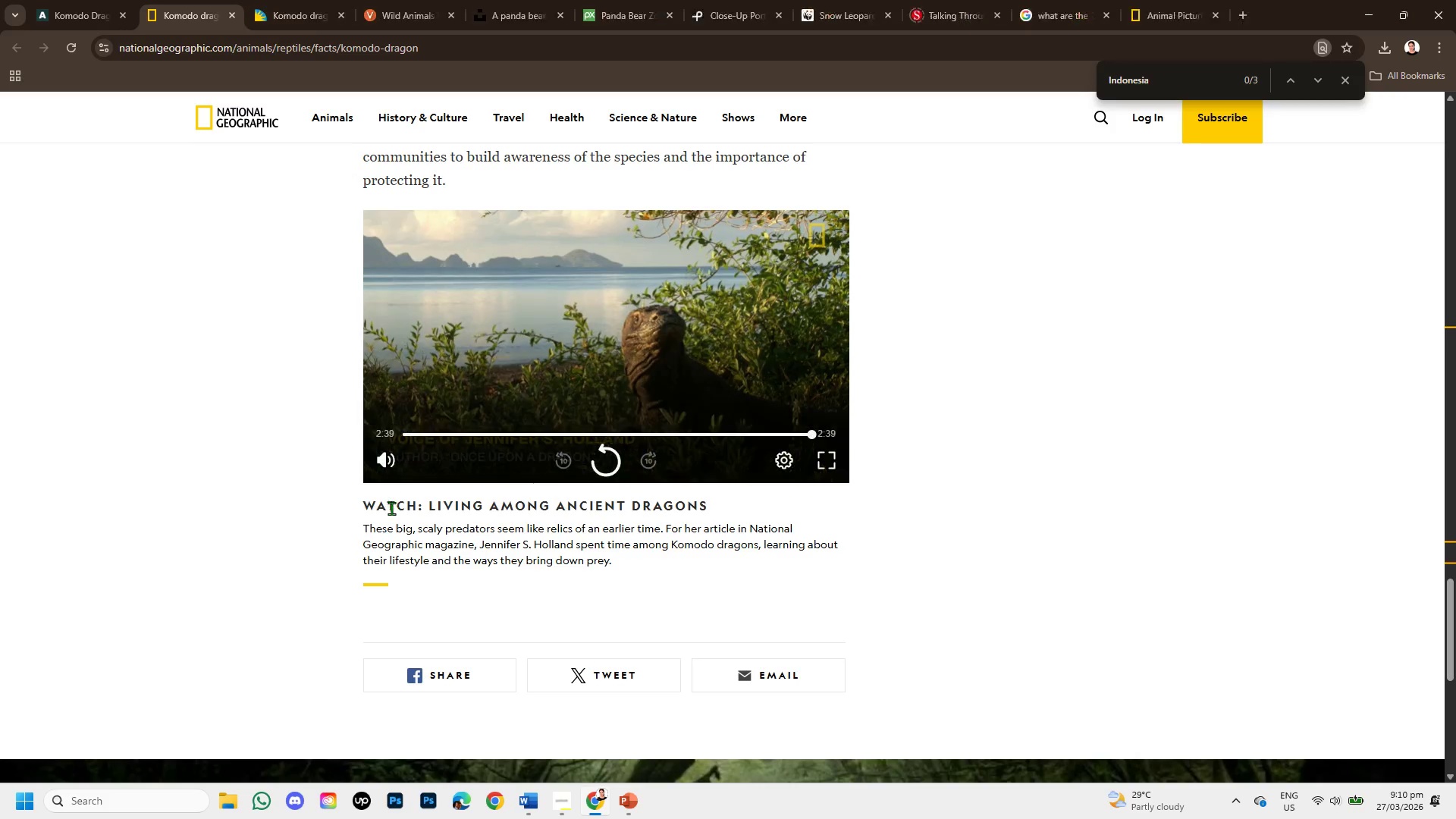 
scroll: coordinate [448, 535], scroll_direction: up, amount: 12.0
 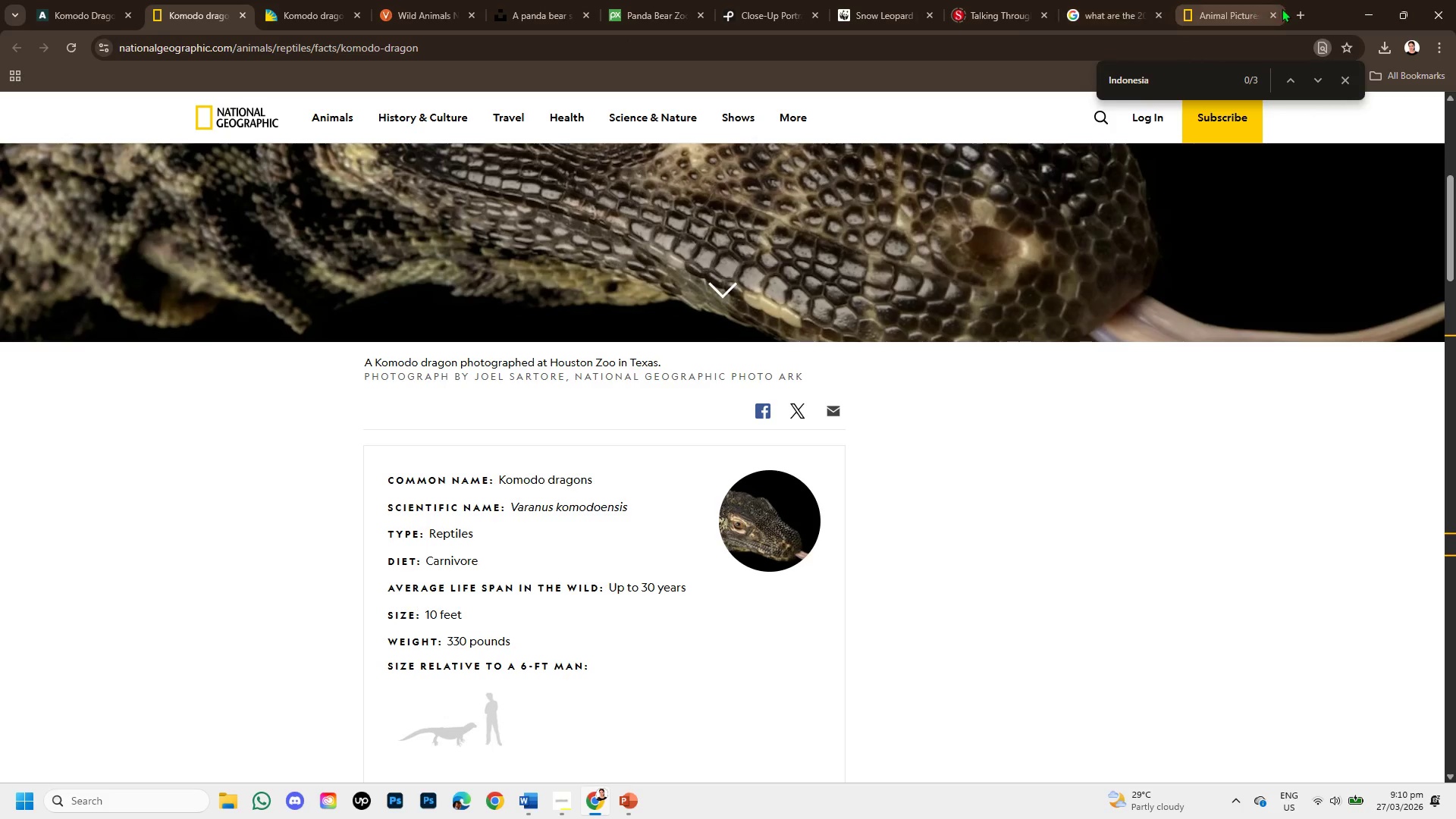 
left_click([1298, 14])
 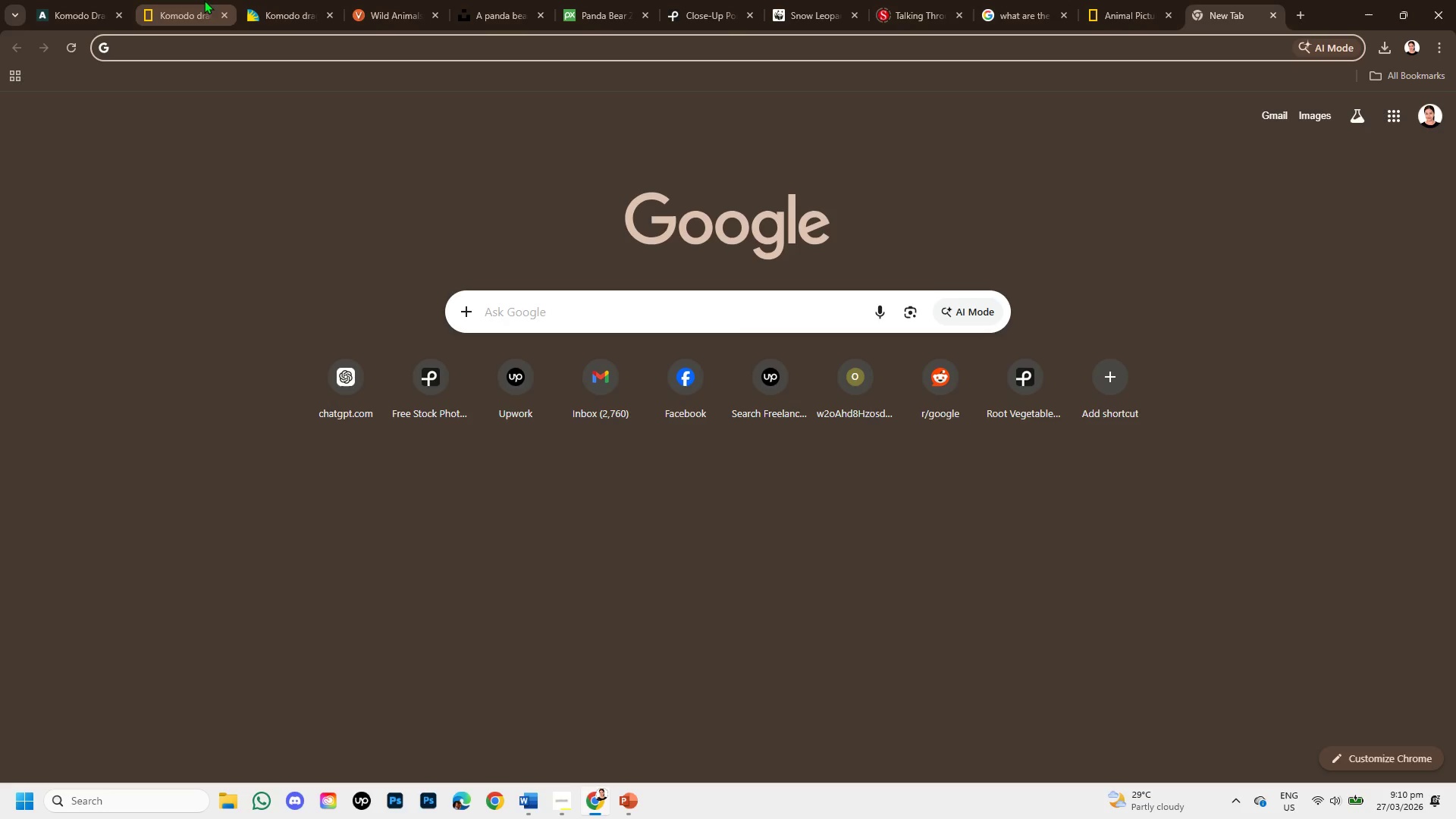 
key(G)
 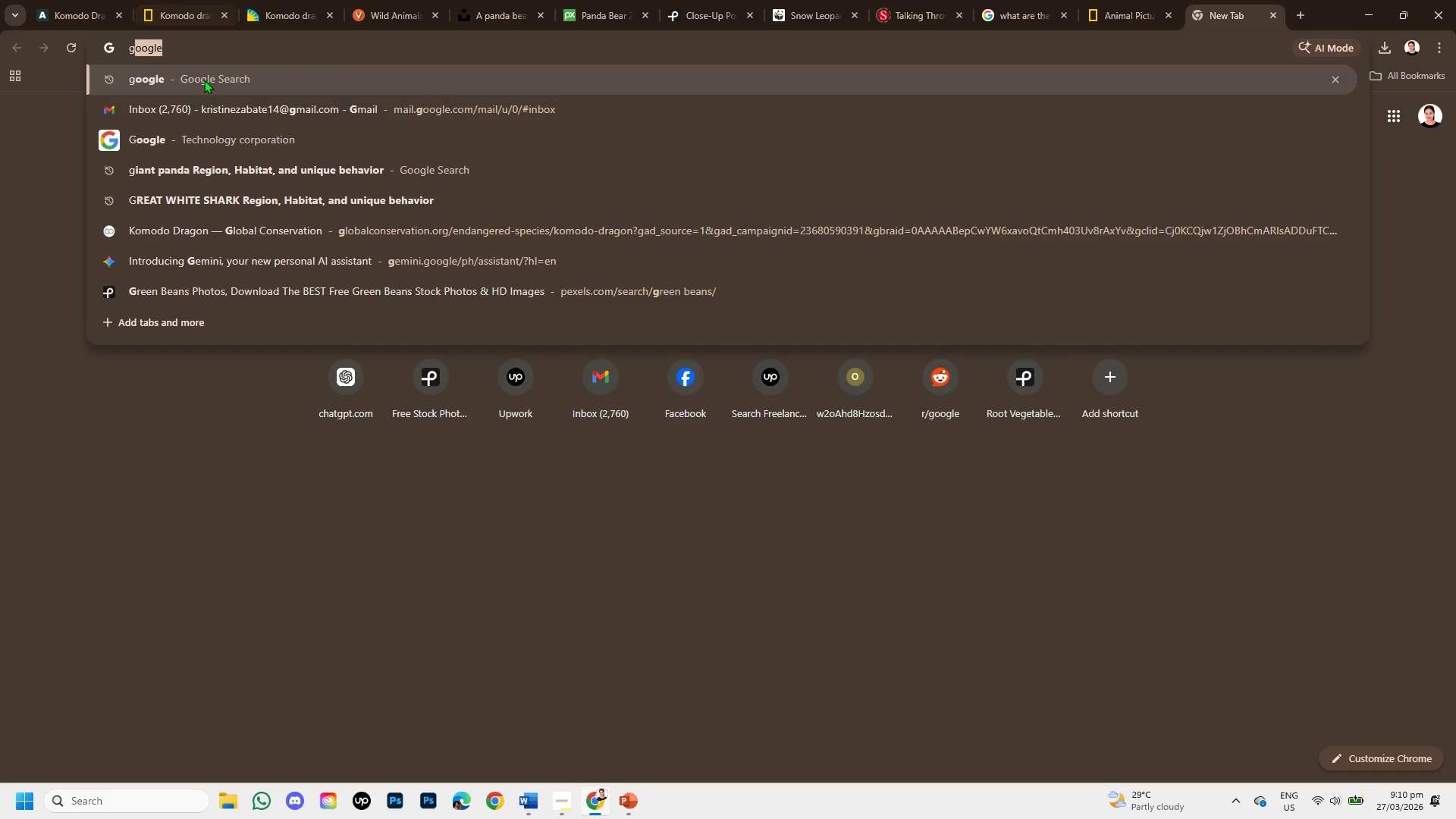 
left_click([204, 82])
 